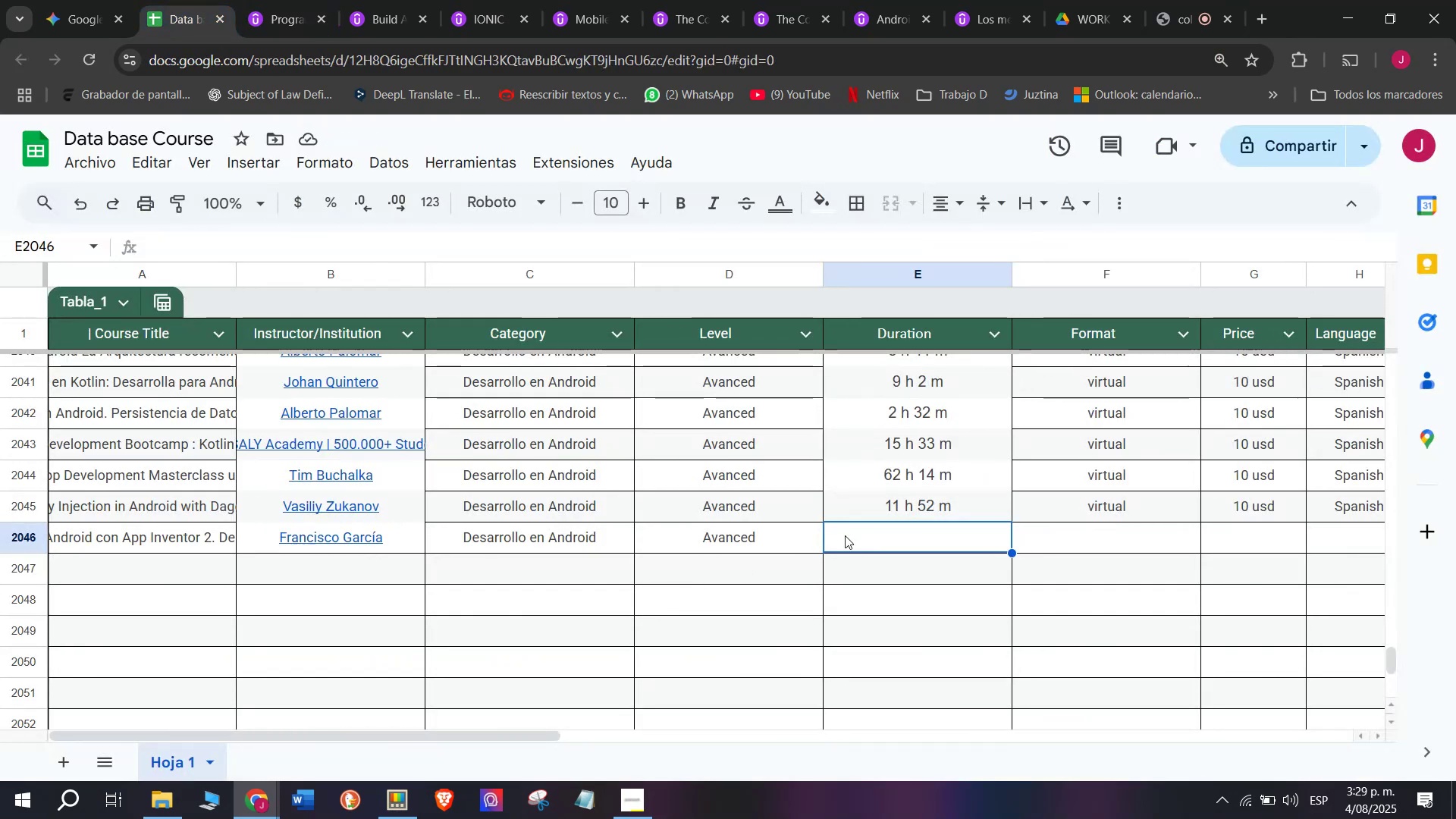 
key(Z)
 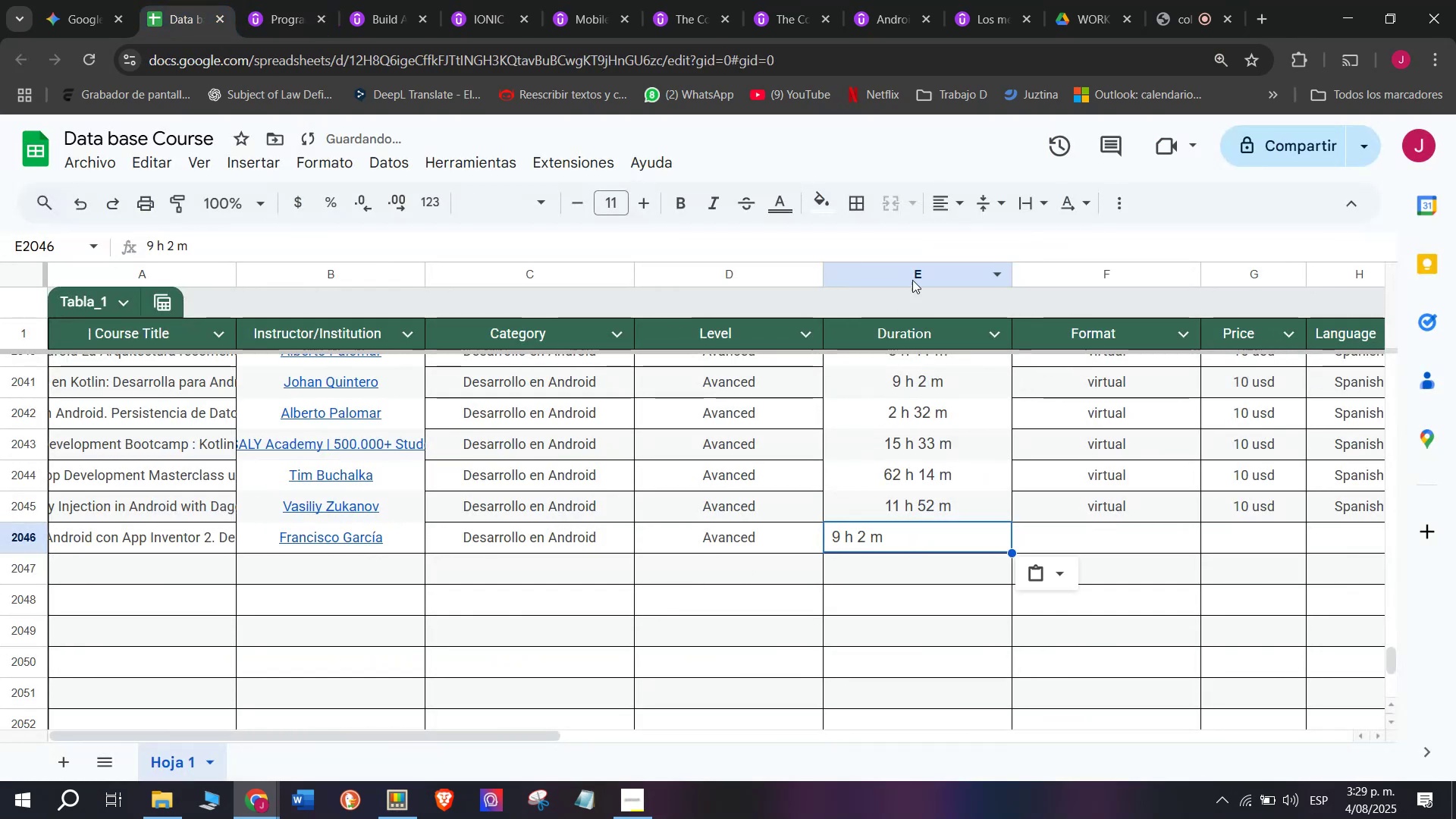 
key(Control+ControlLeft)
 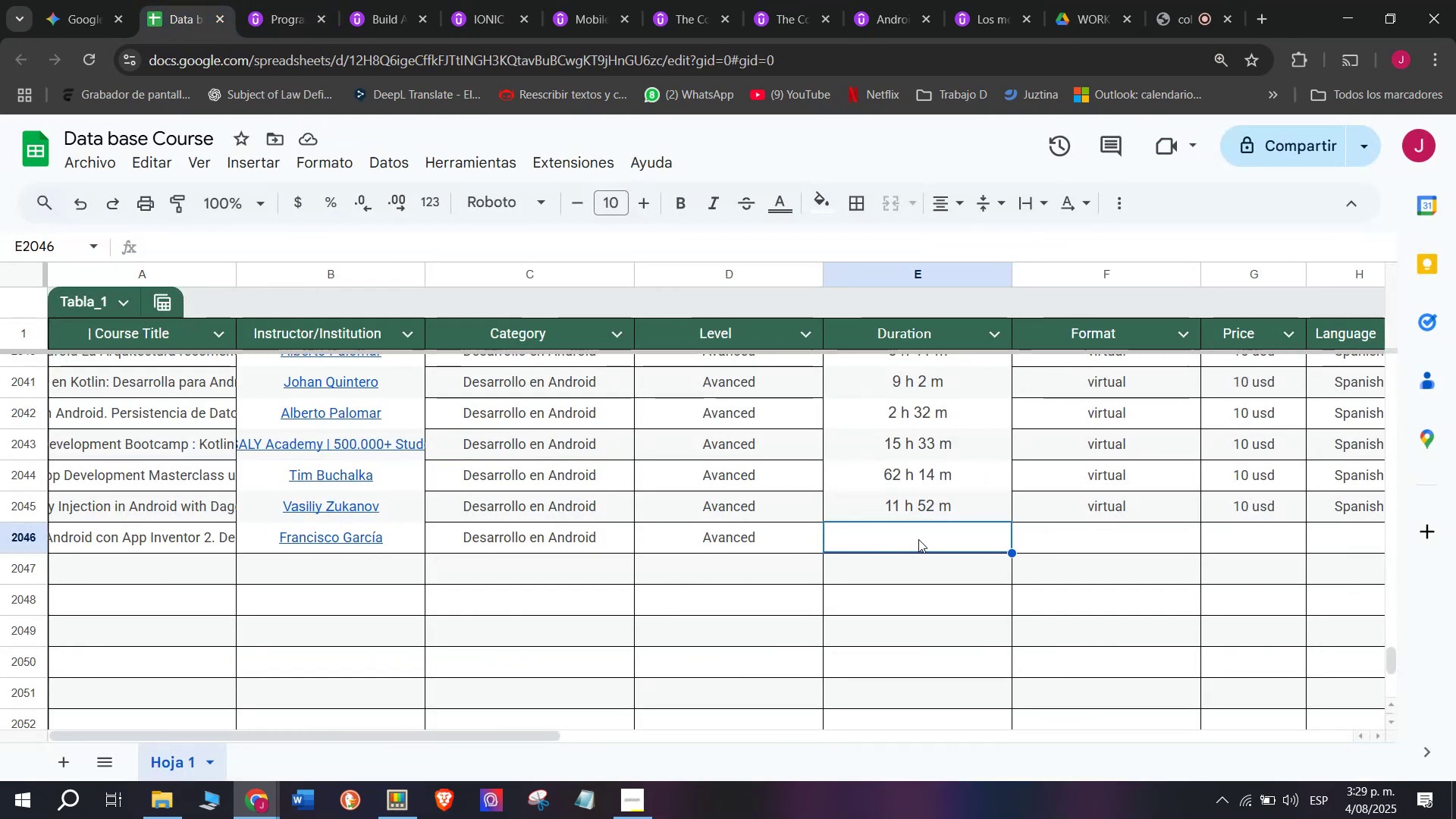 
key(Control+V)
 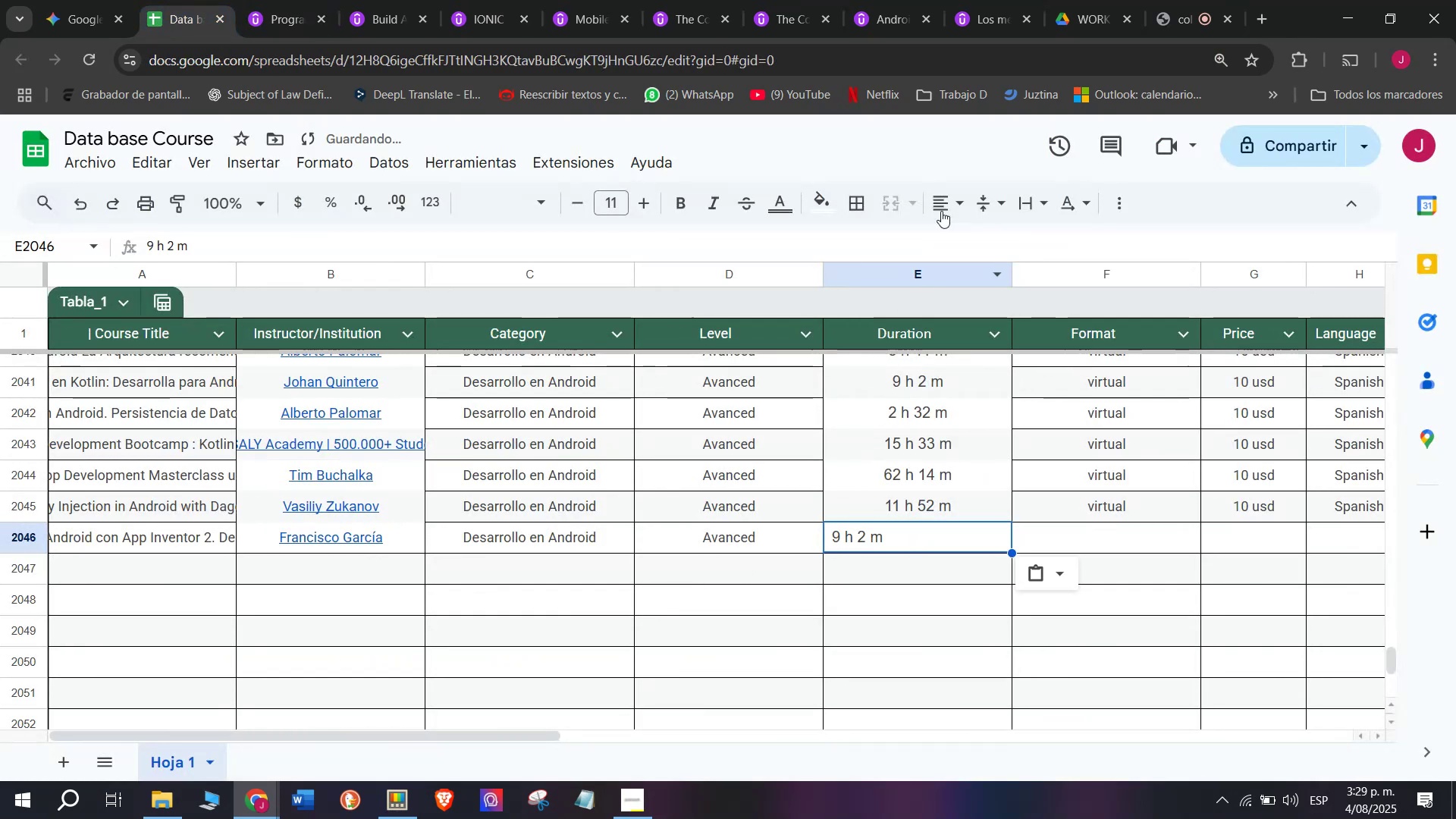 
left_click([943, 196])
 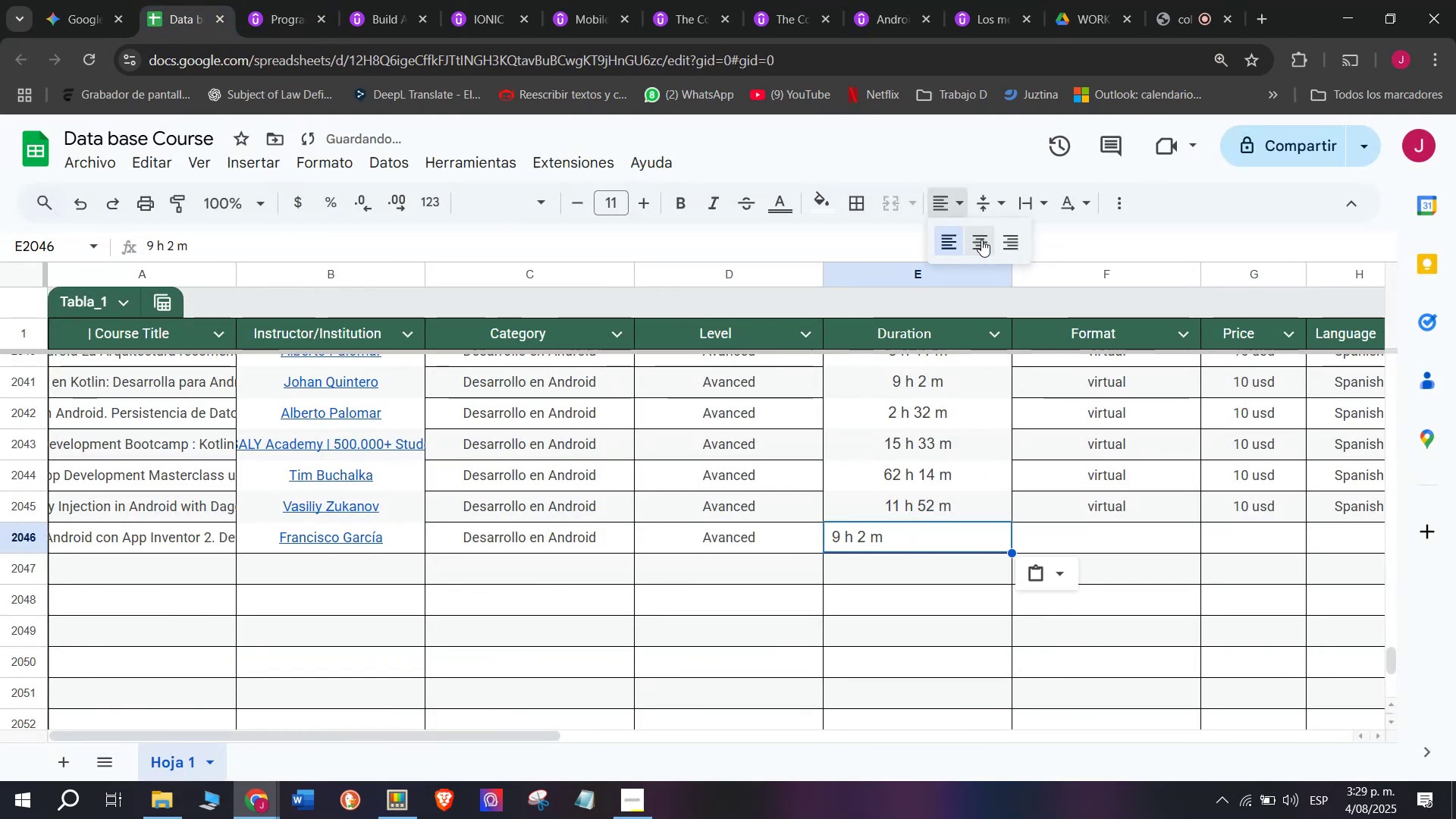 
left_click([981, 240])
 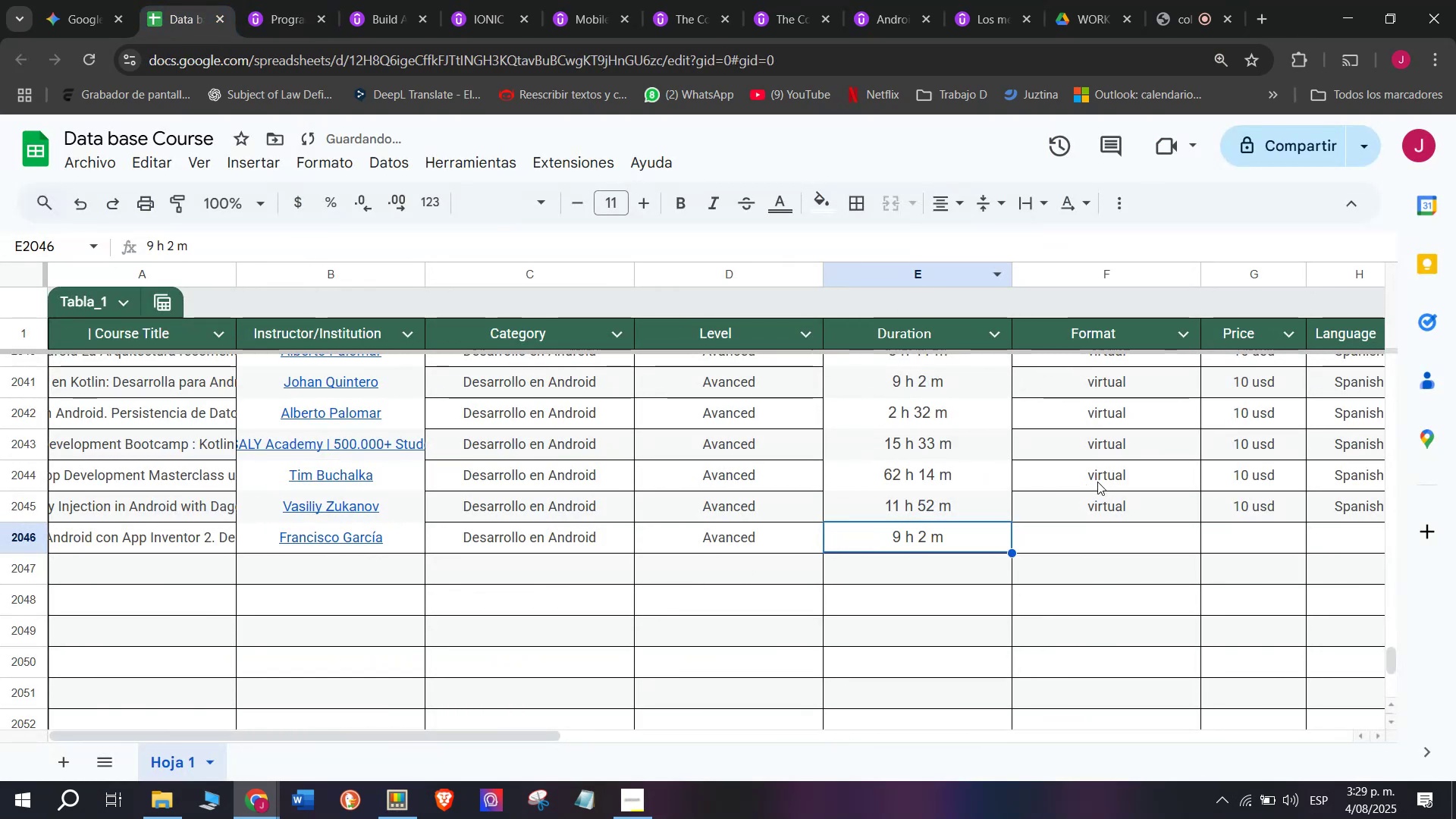 
left_click([1103, 497])
 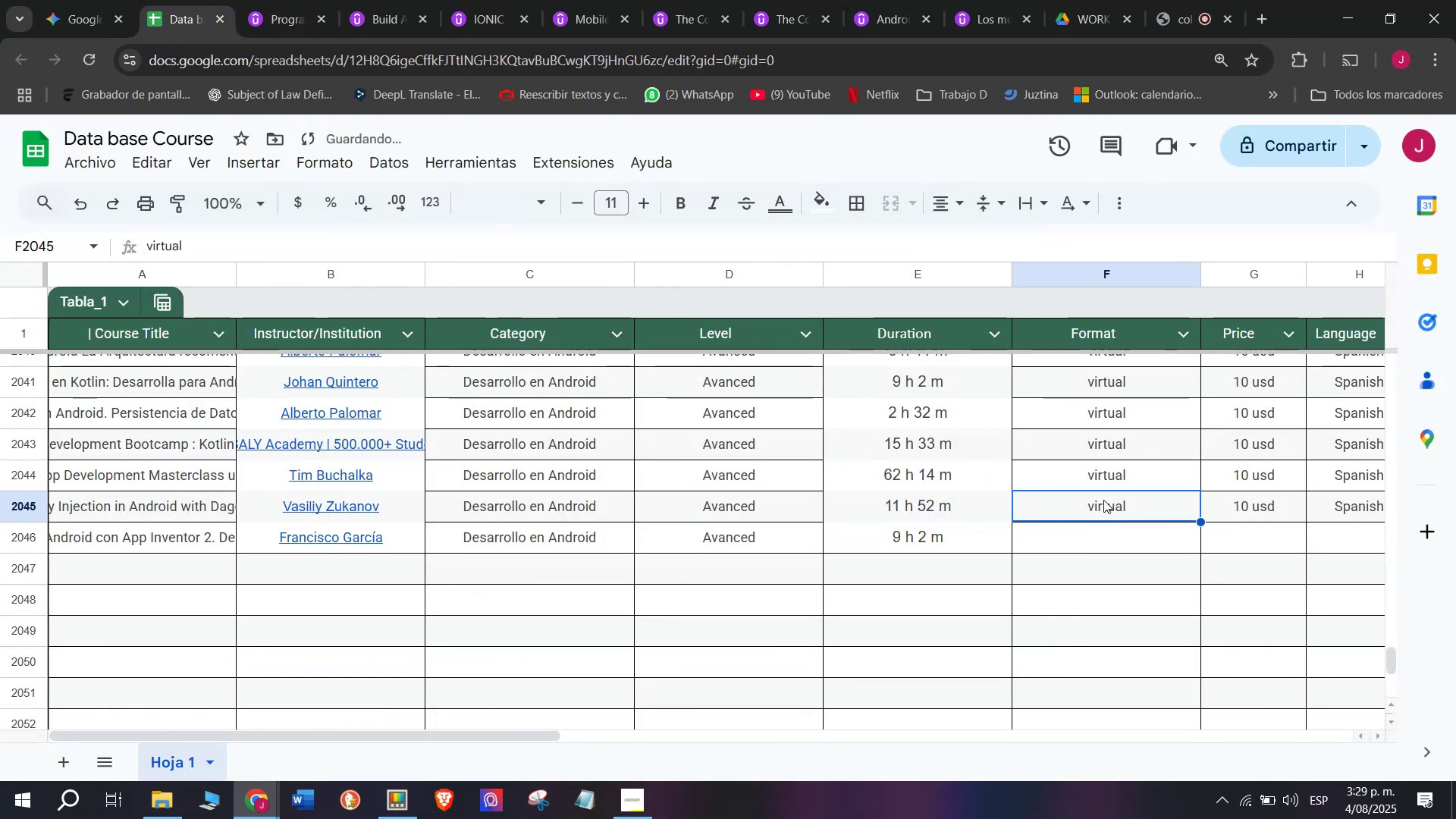 
key(Break)
 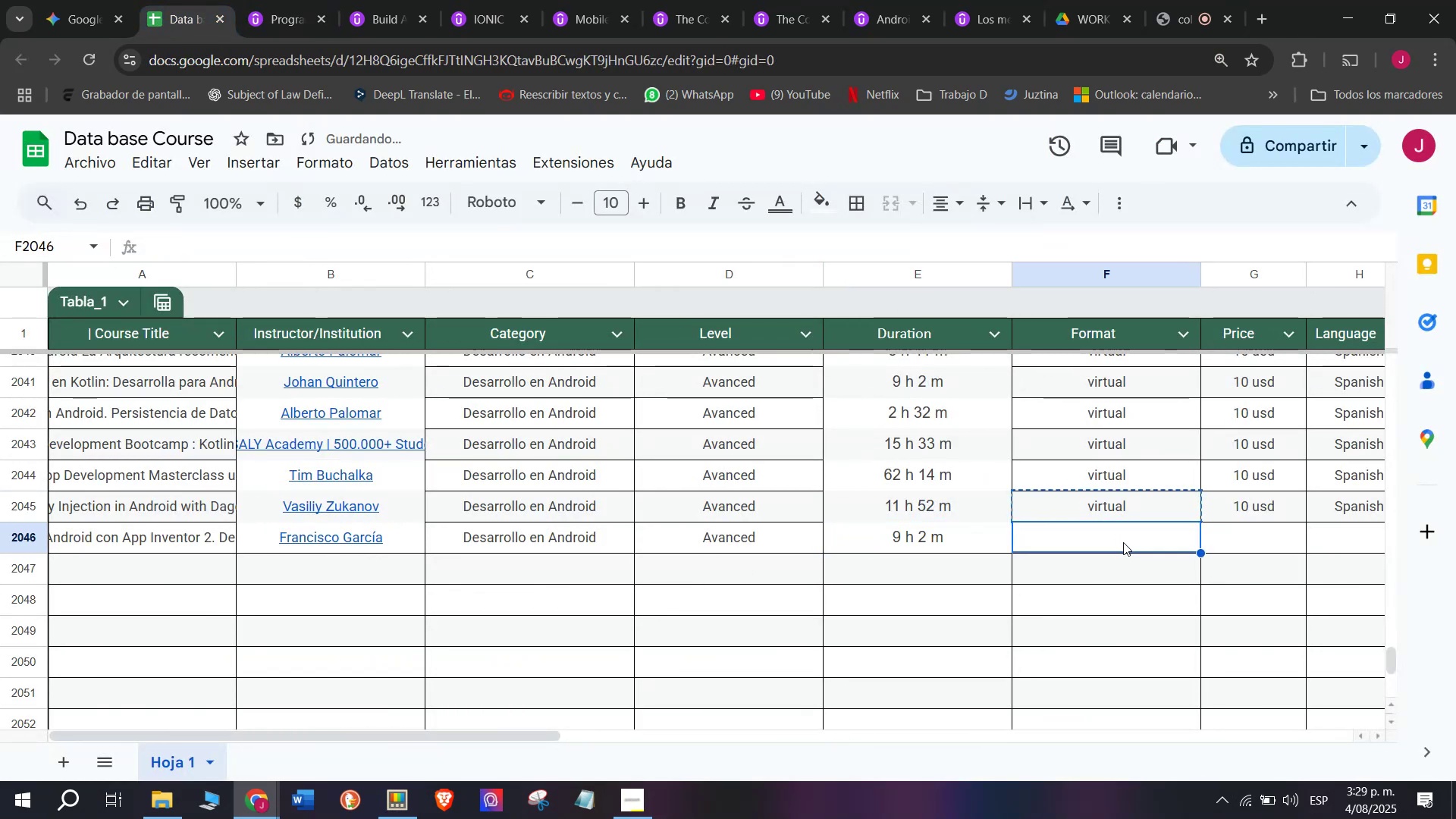 
key(Control+ControlLeft)
 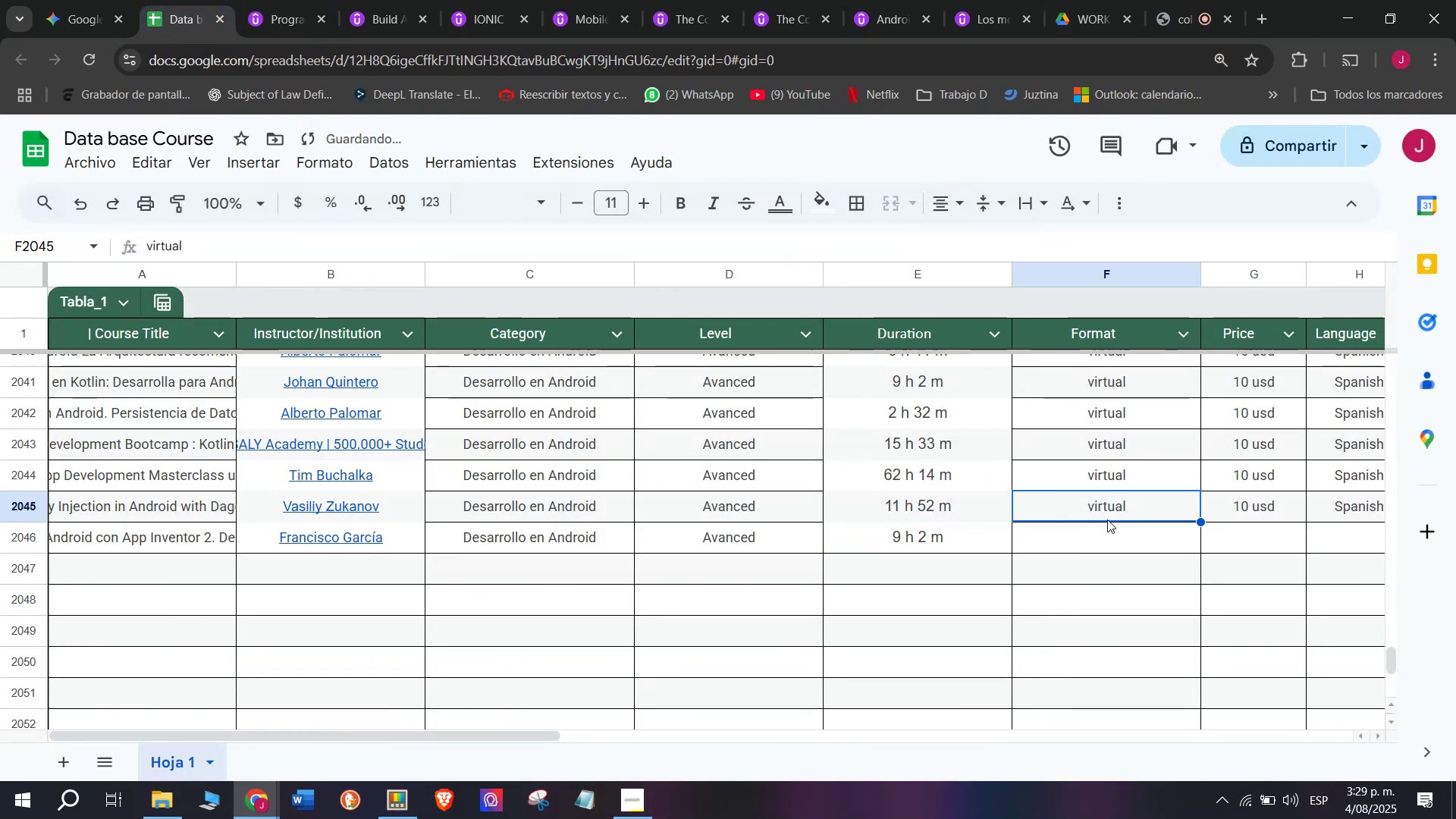 
key(Control+C)
 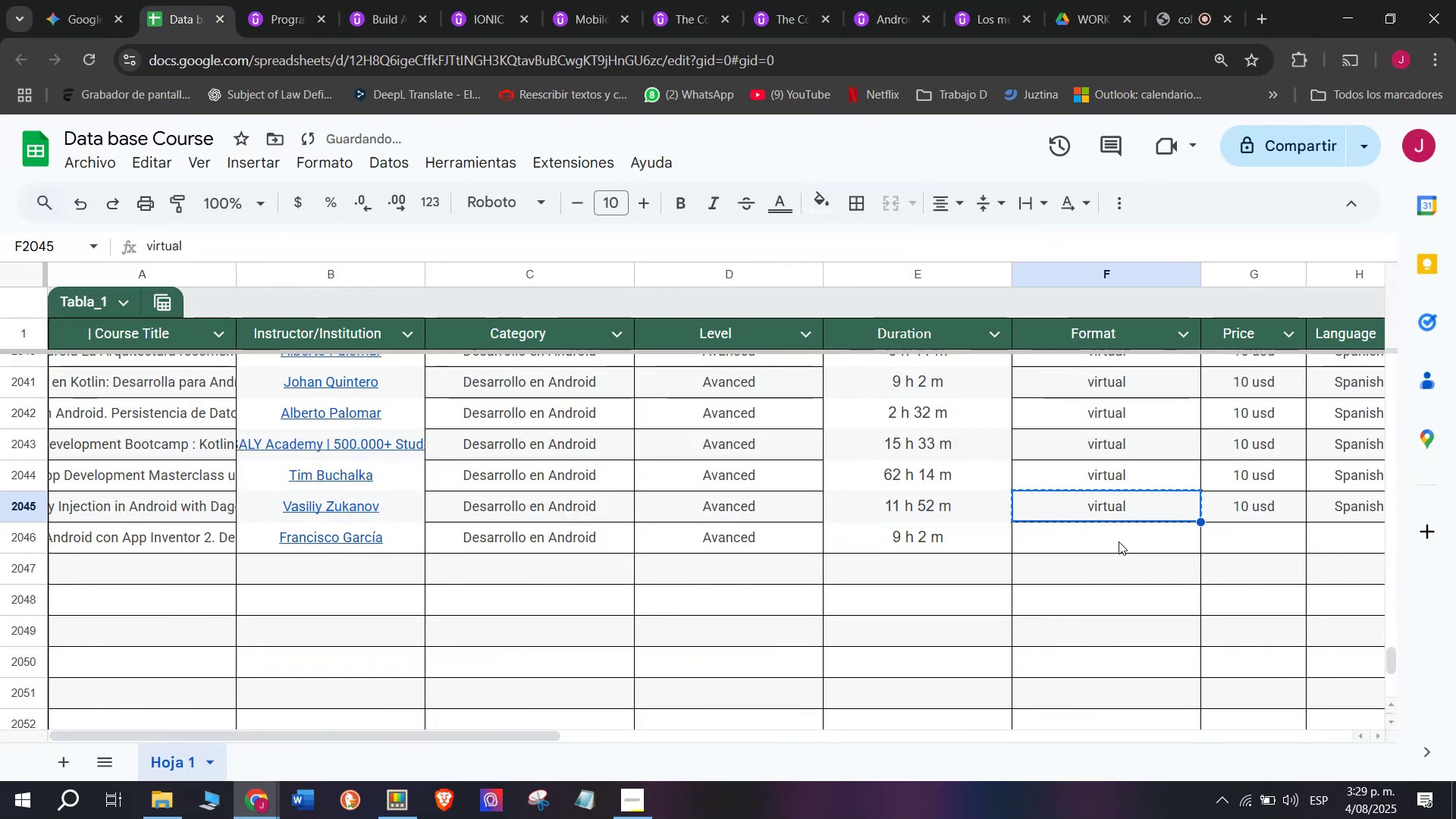 
double_click([1119, 541])
 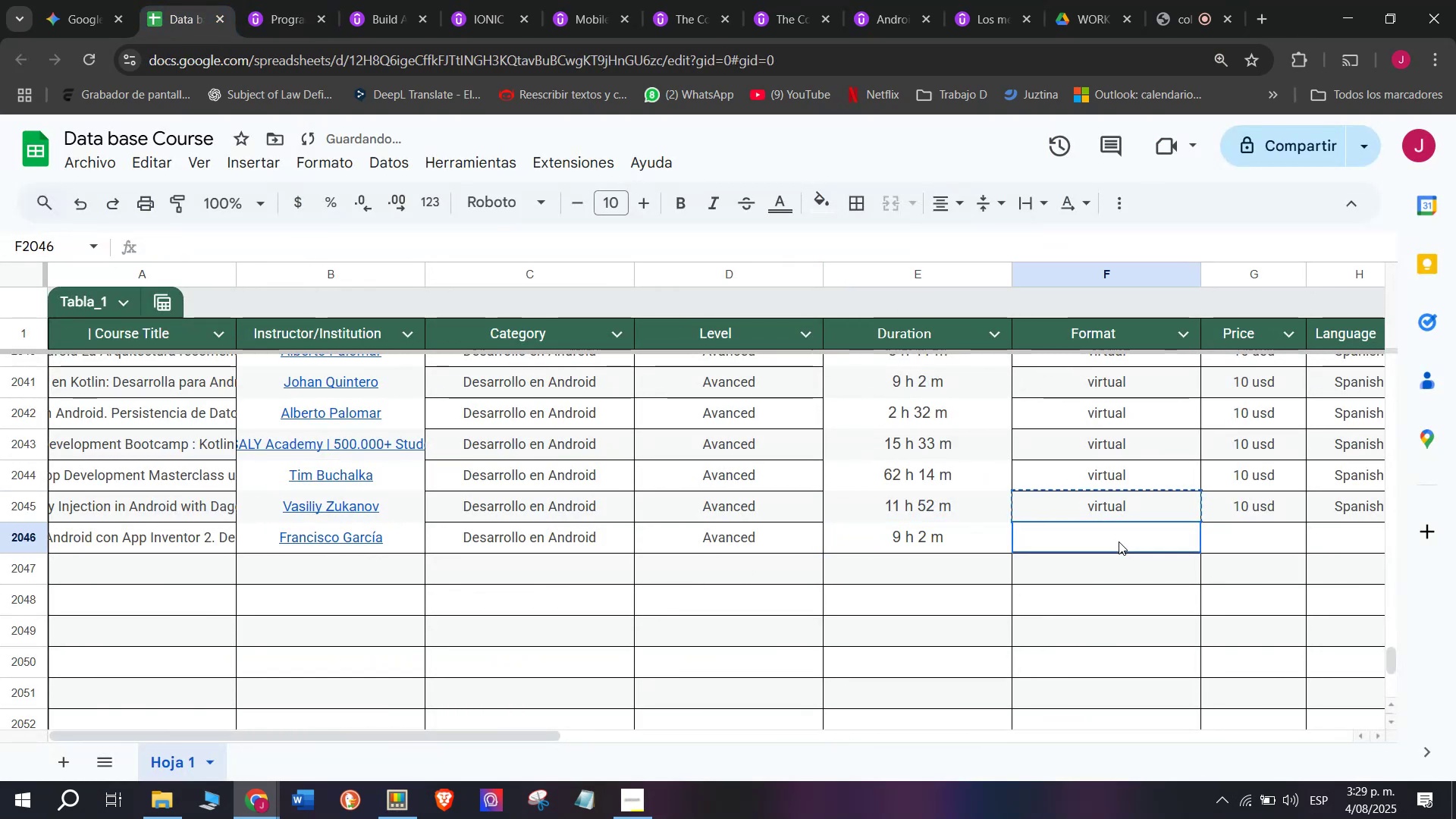 
key(Z)
 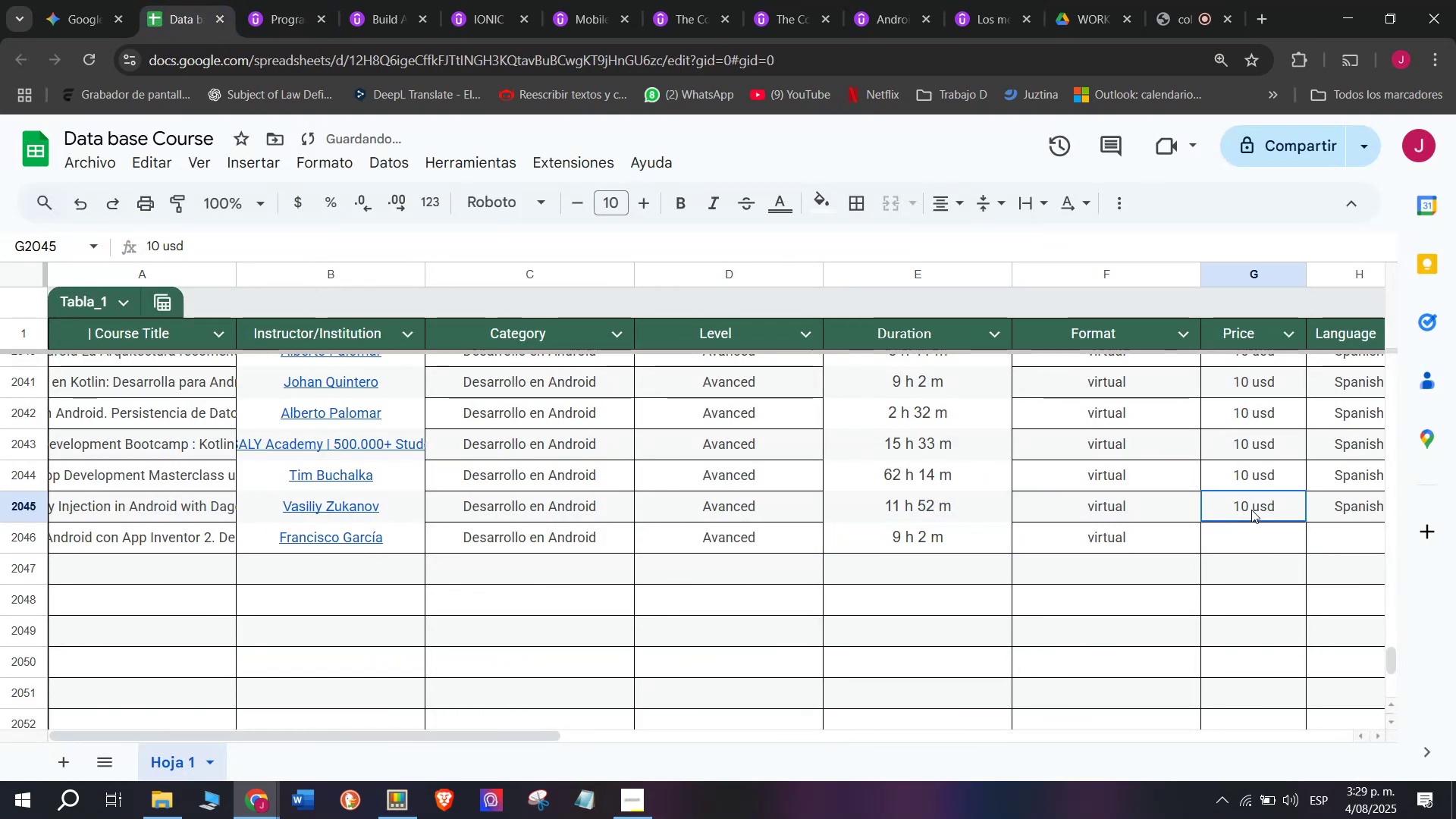 
key(Control+ControlLeft)
 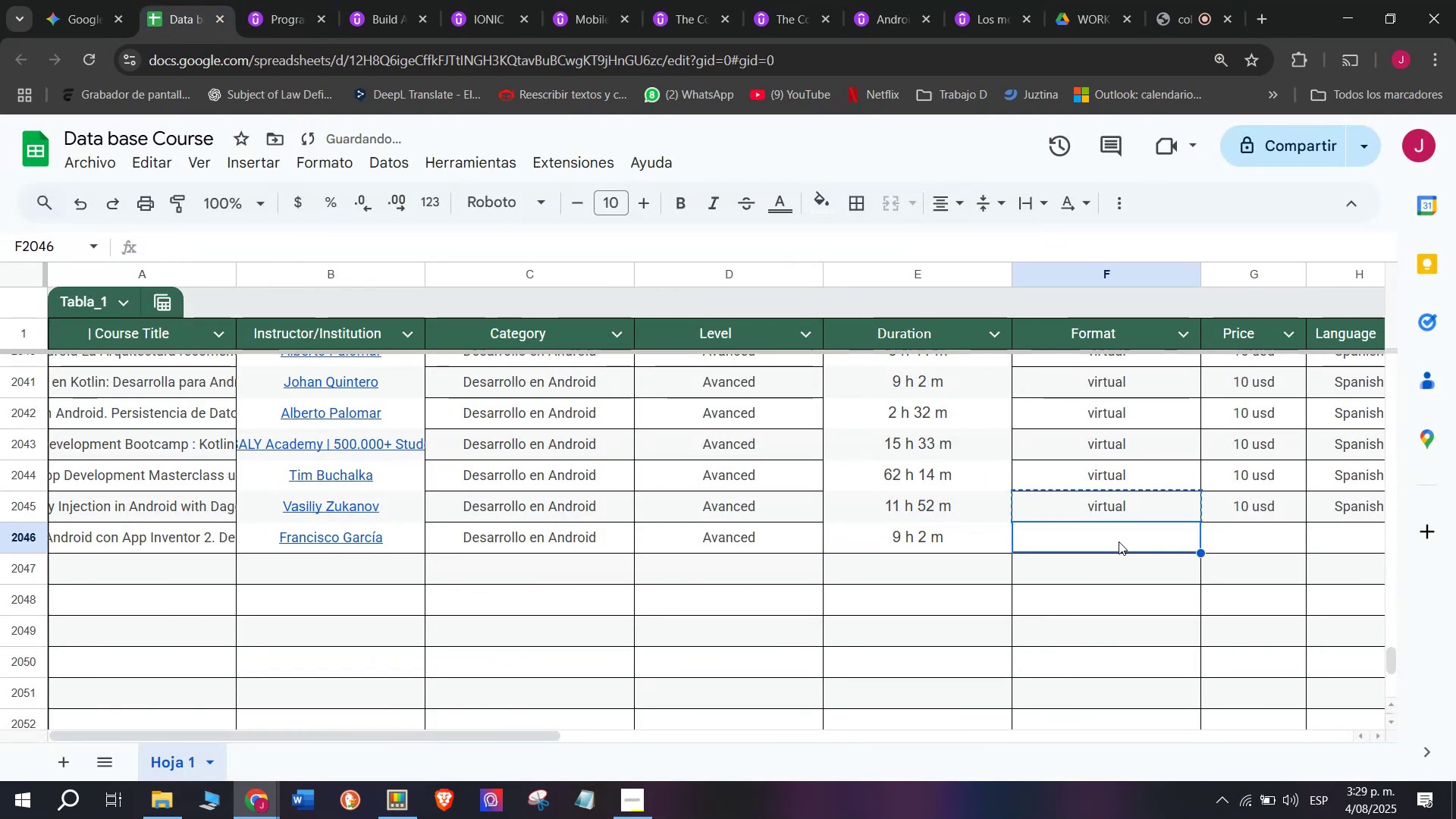 
key(Control+V)
 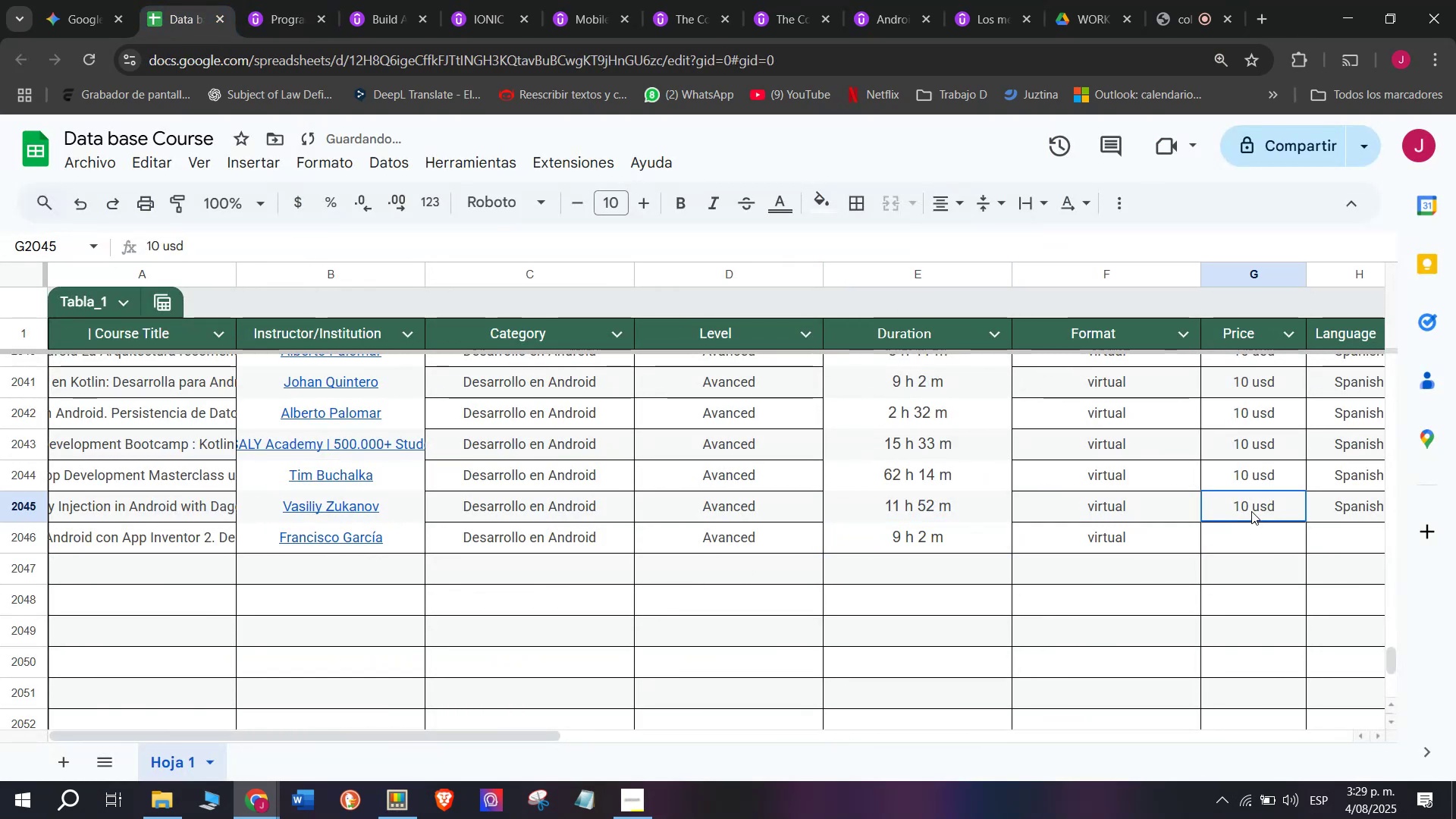 
key(Break)
 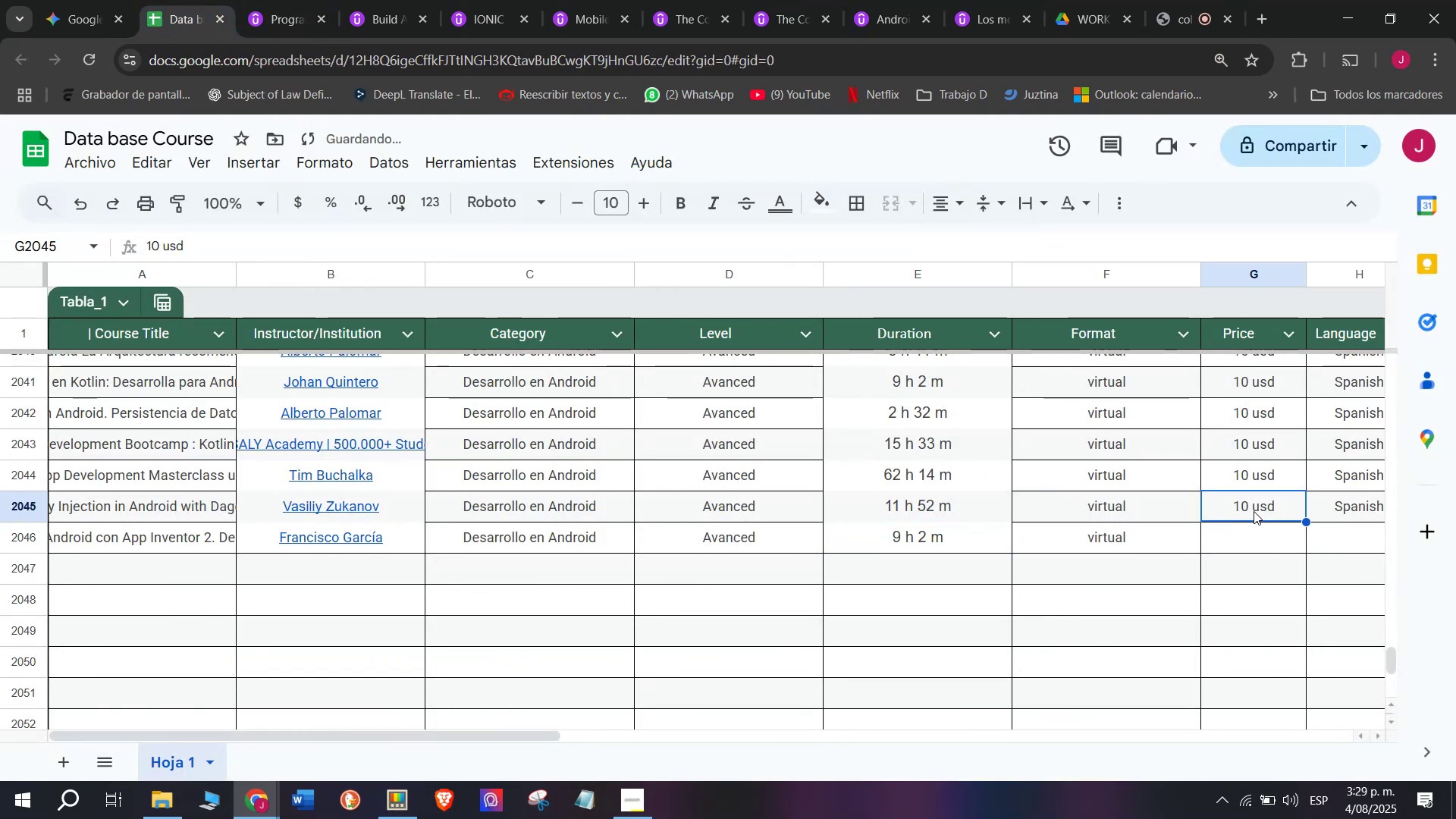 
key(Control+ControlLeft)
 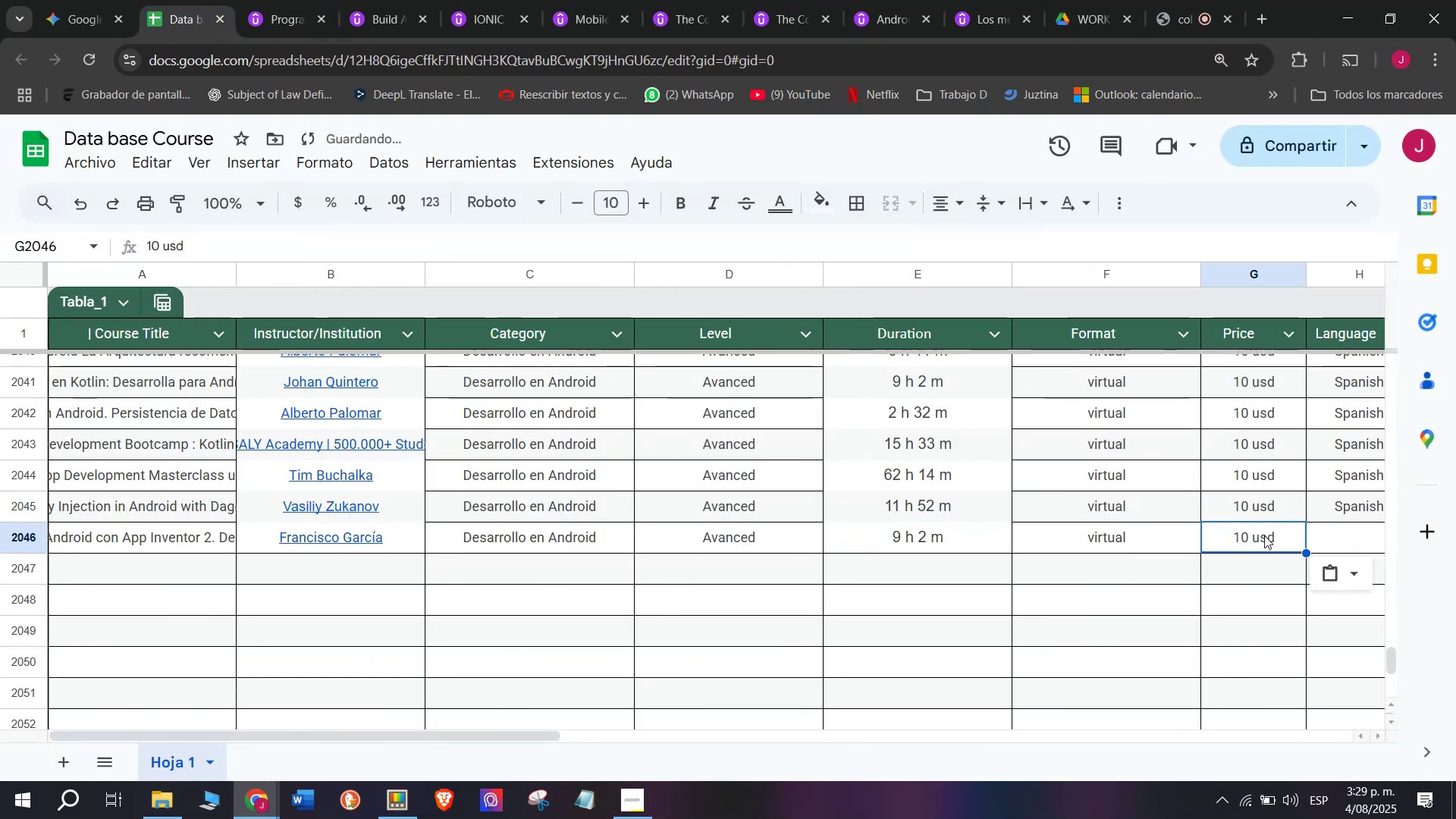 
key(Control+C)
 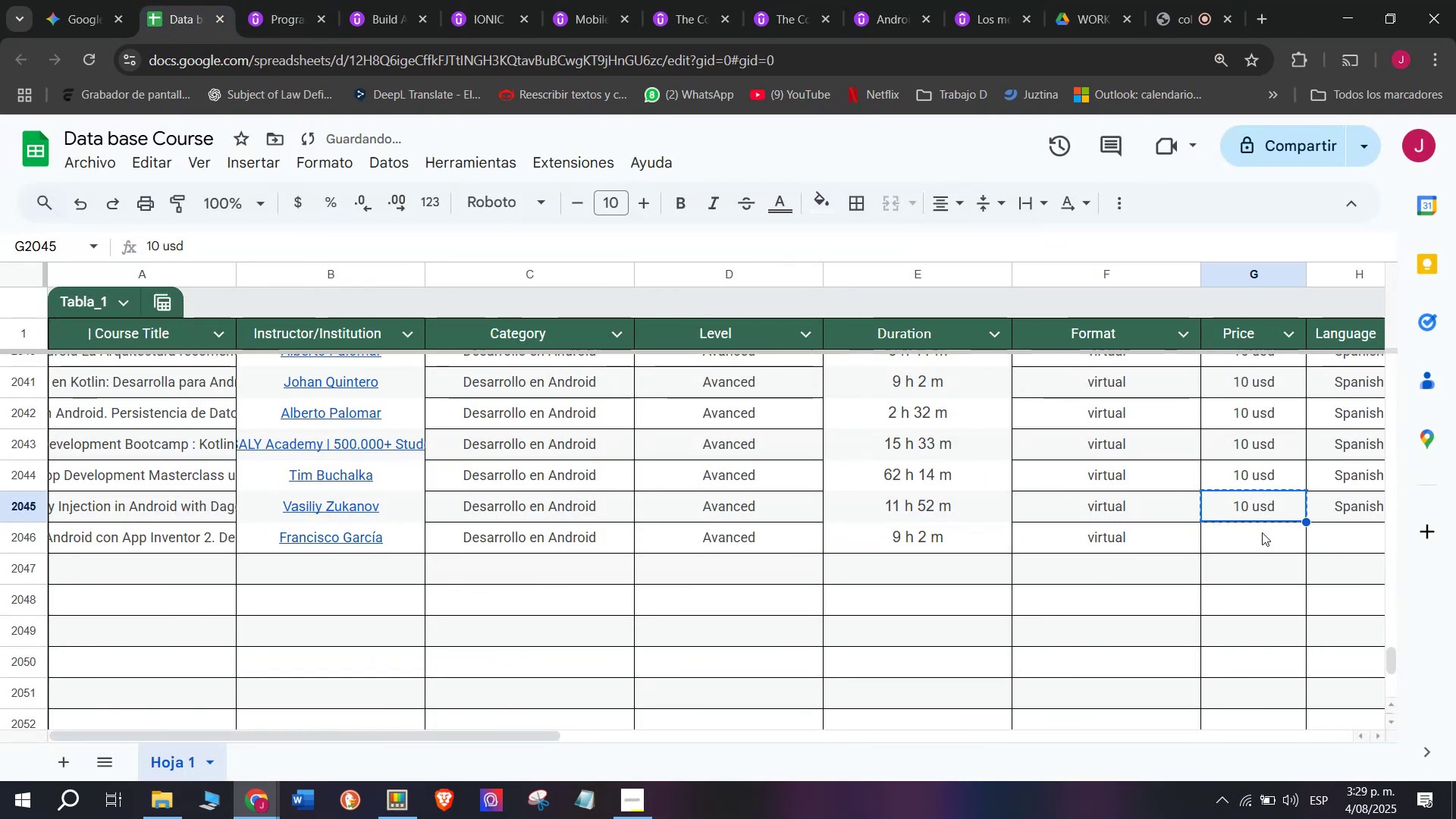 
triple_click([1262, 532])
 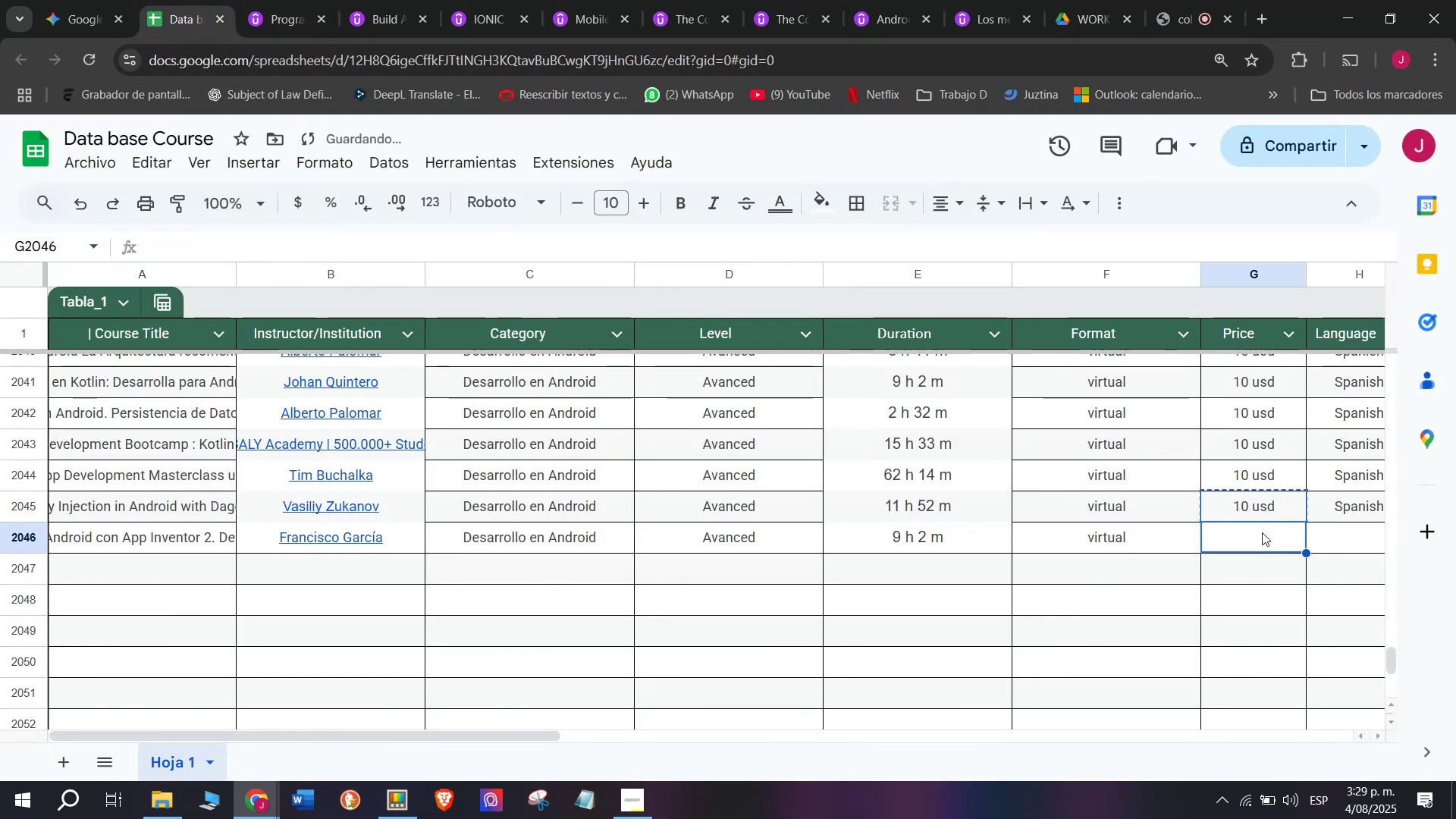 
key(Control+ControlLeft)
 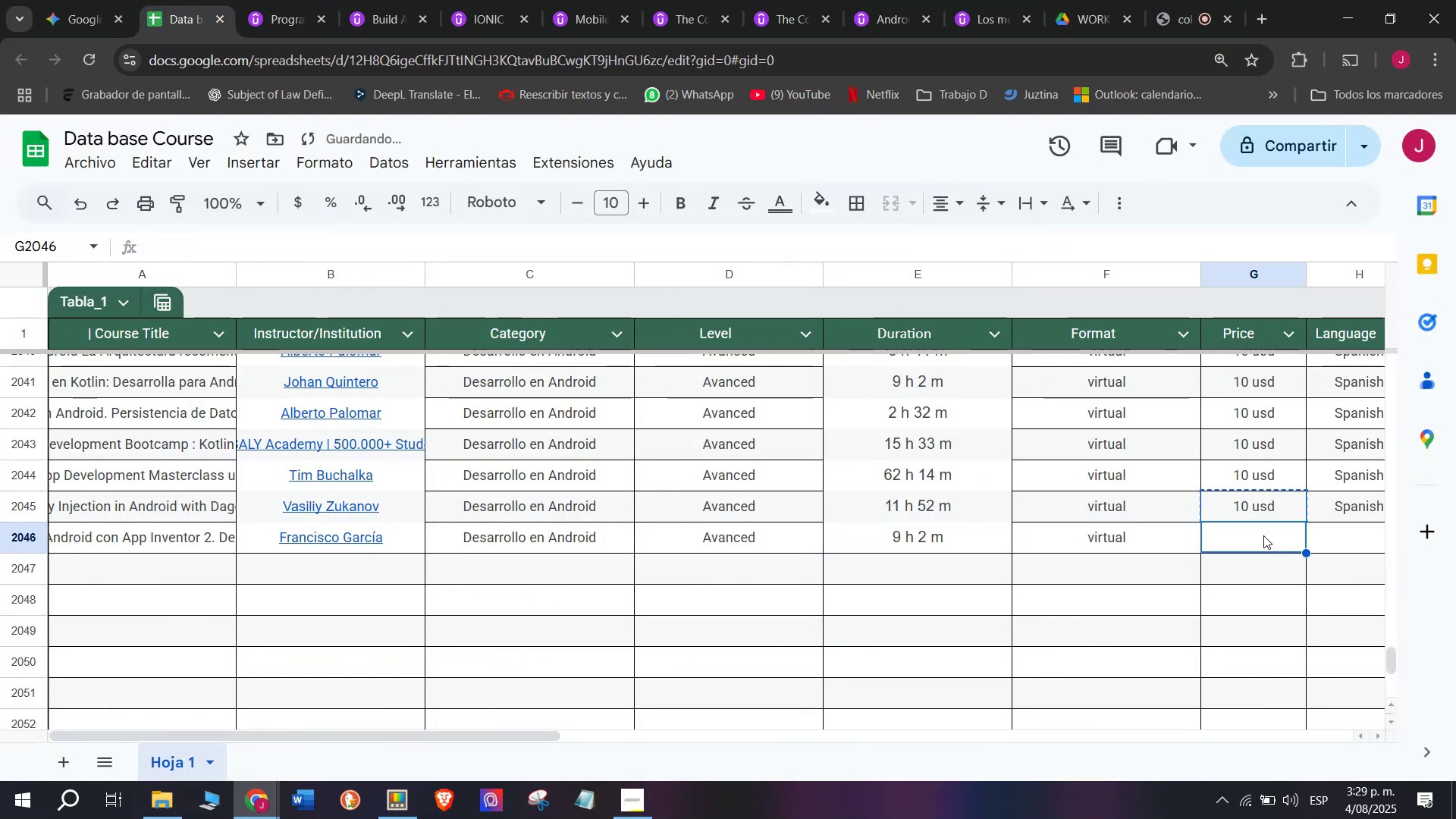 
key(Z)
 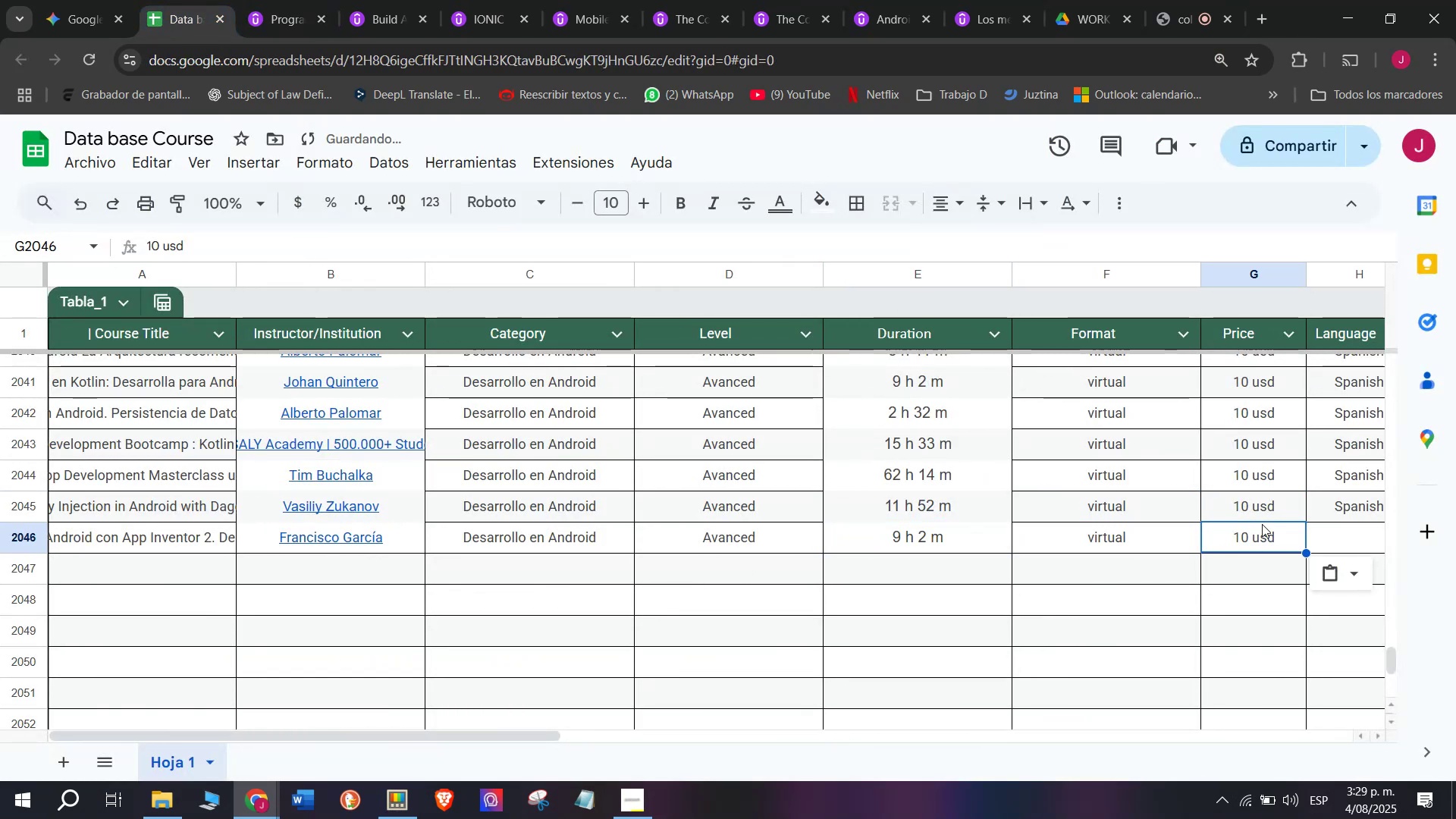 
key(Control+V)
 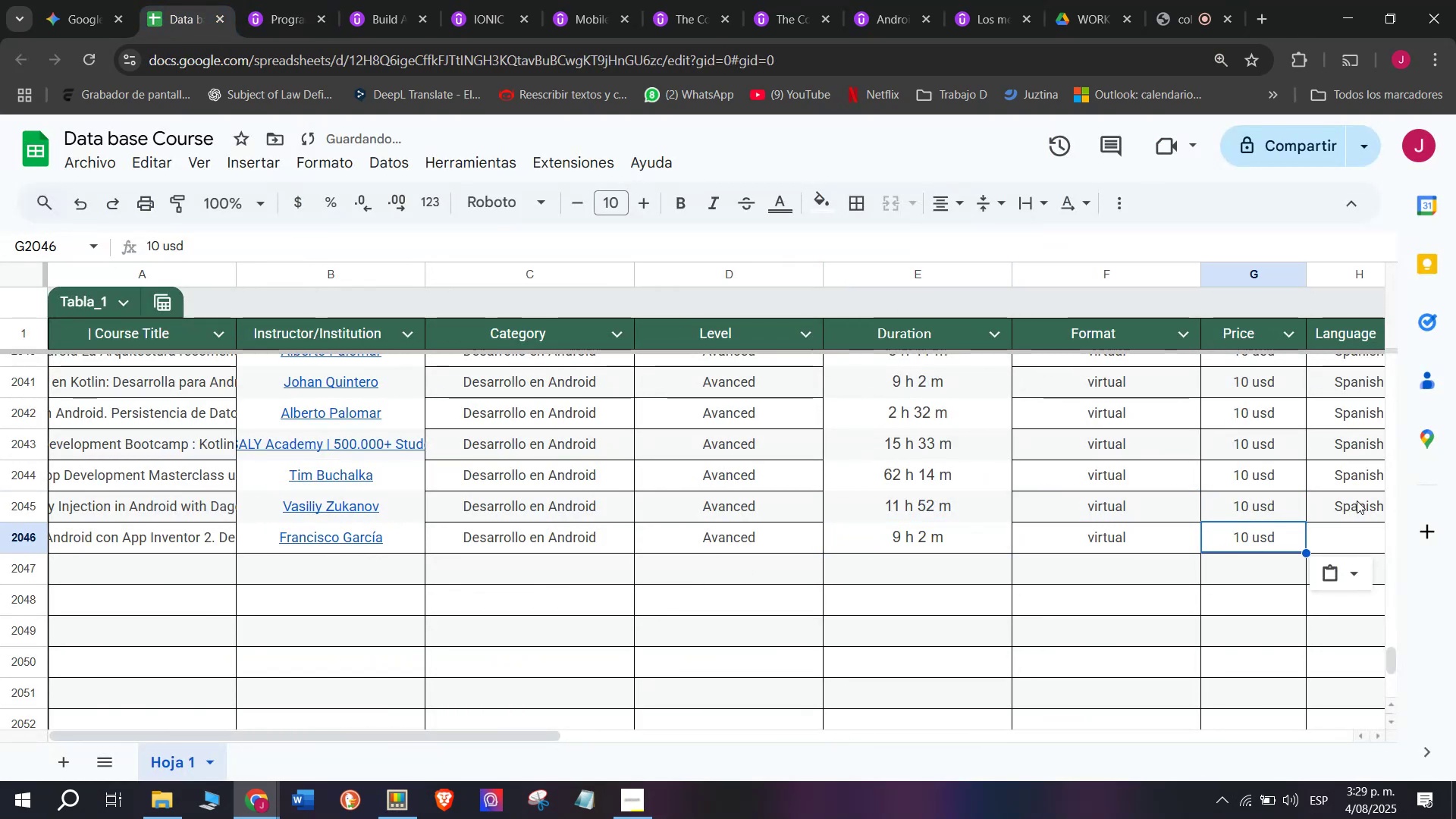 
key(Break)
 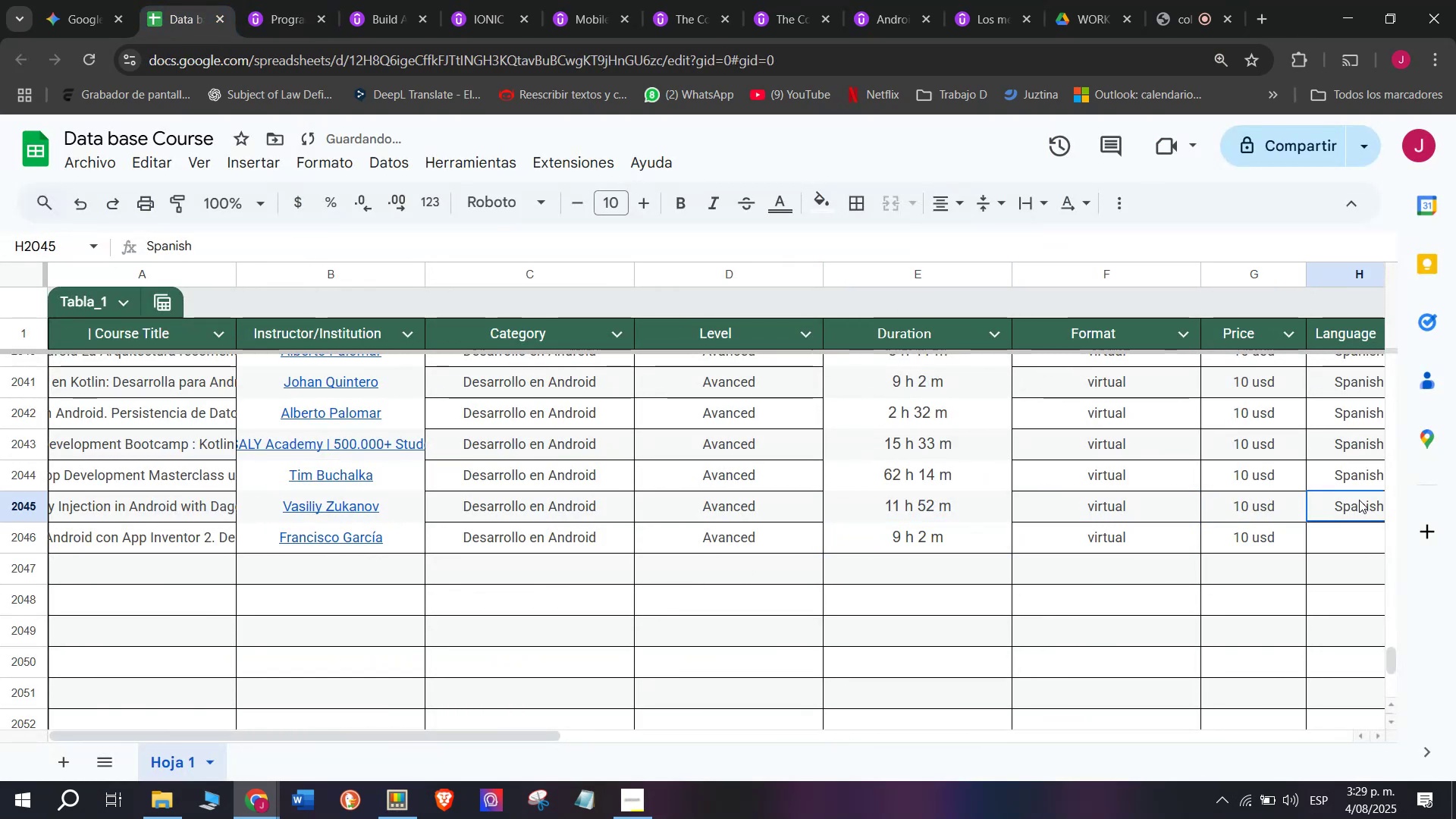 
key(Control+ControlLeft)
 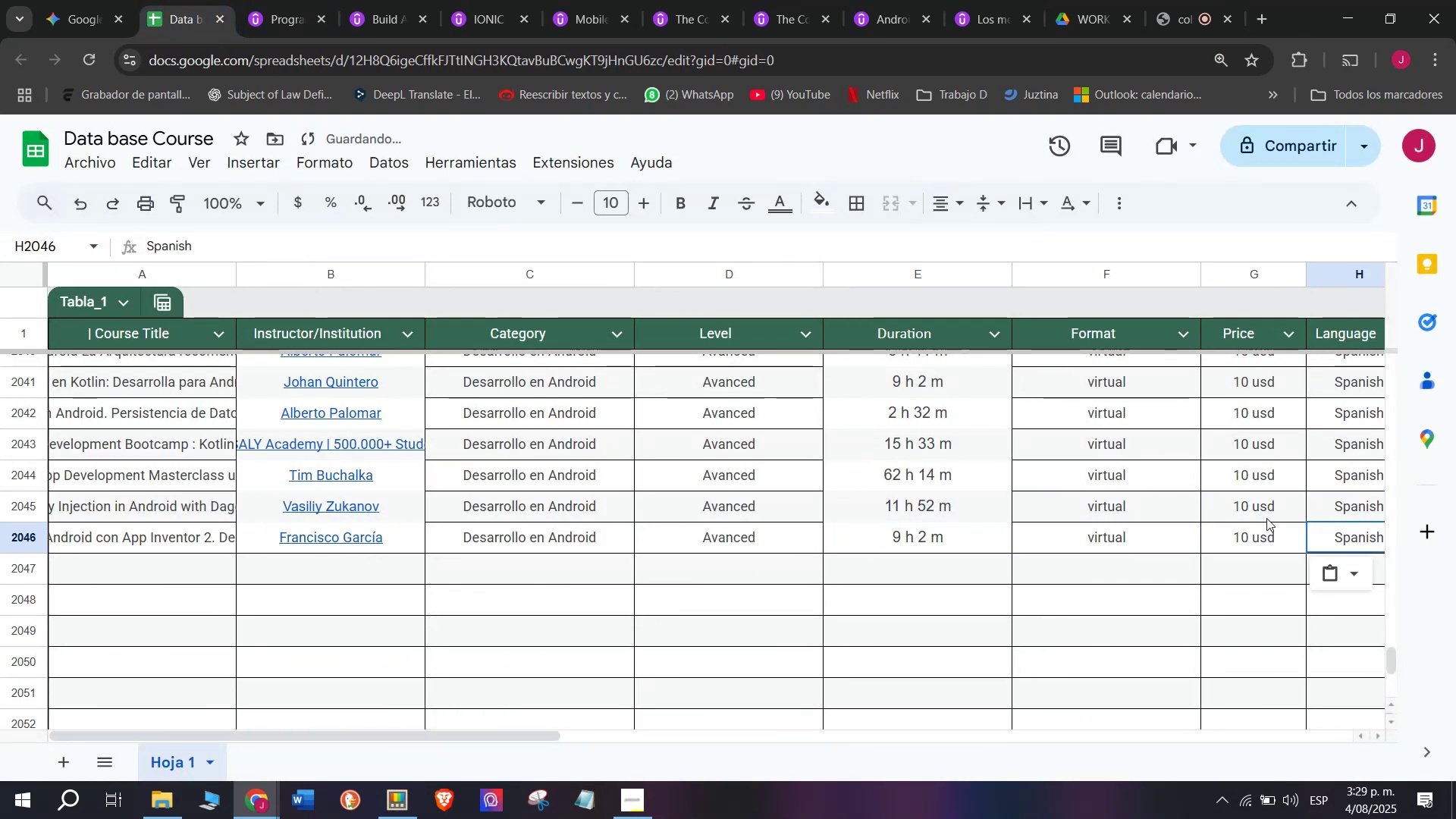 
key(Control+C)
 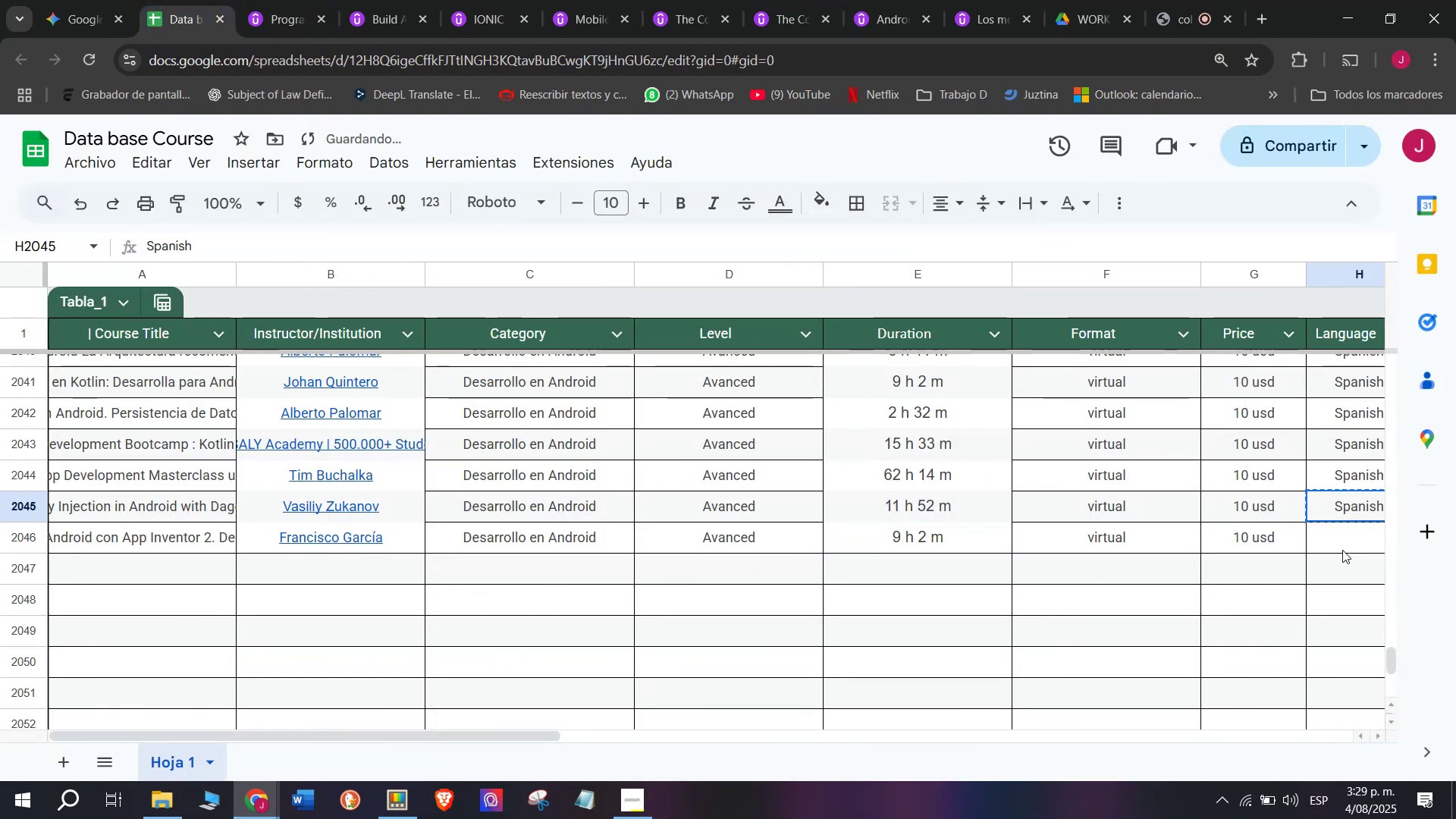 
key(Z)
 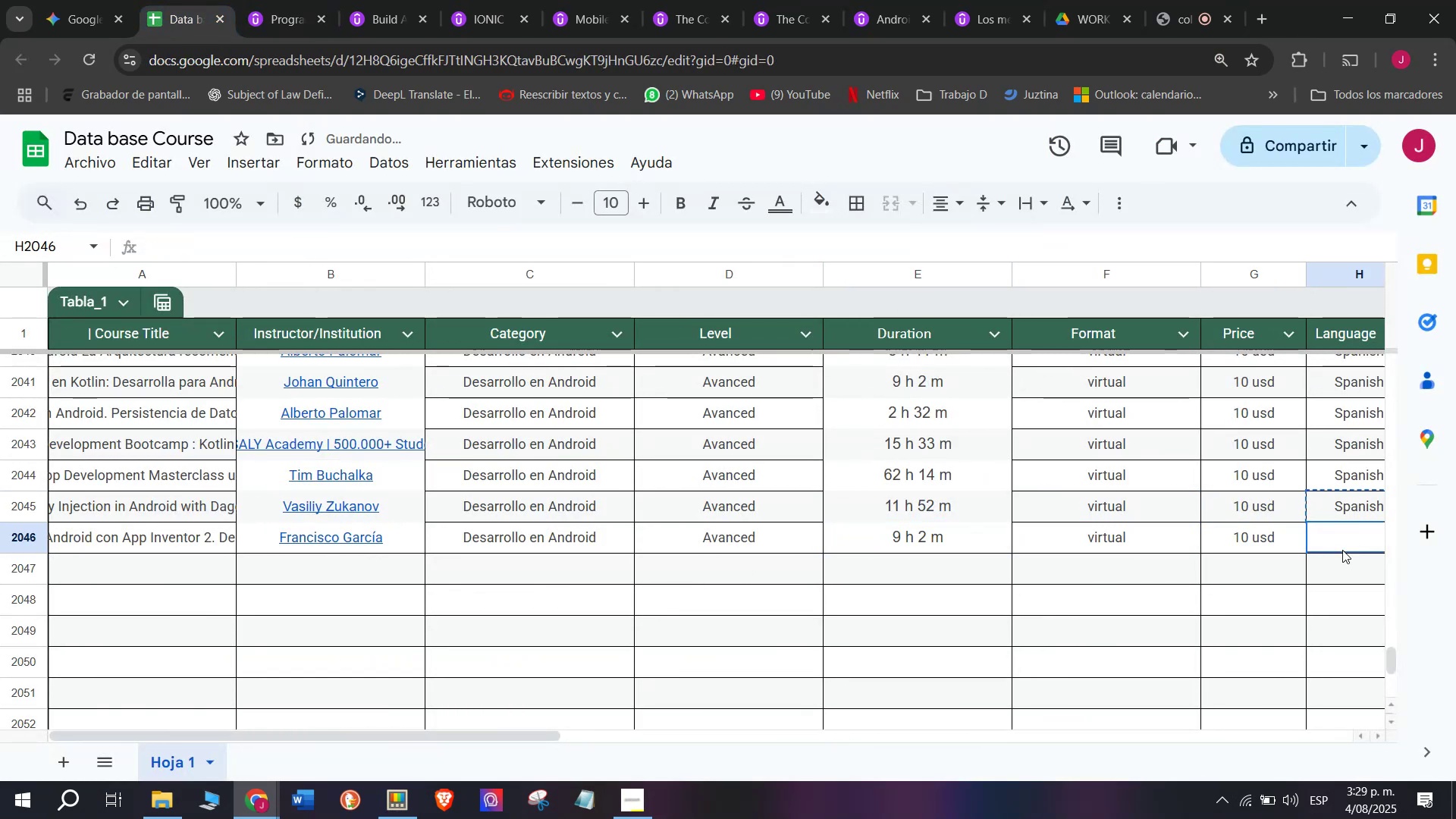 
key(Control+ControlLeft)
 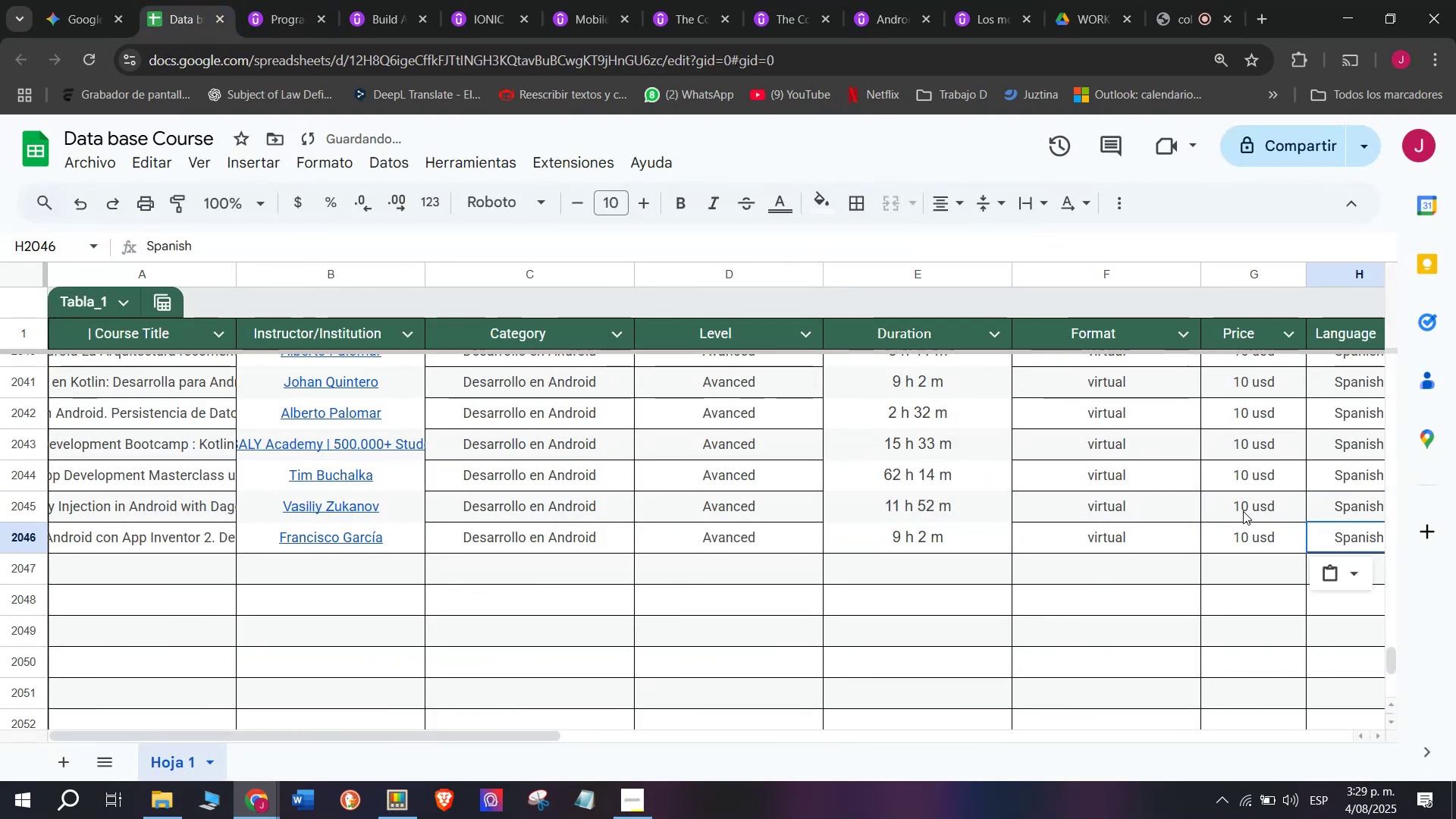 
key(Control+V)
 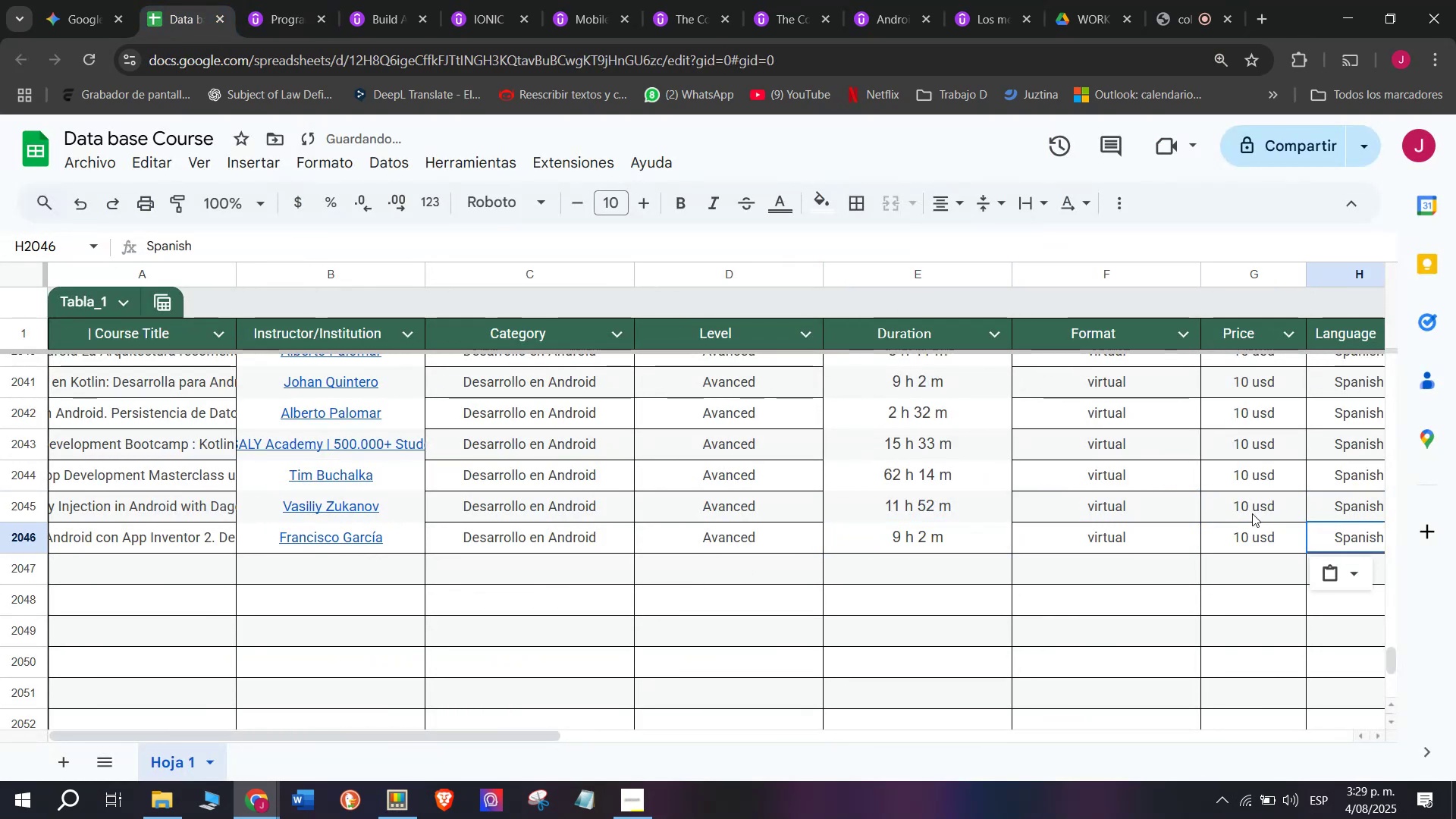 
scroll: coordinate [284, 503], scroll_direction: down, amount: 3.0
 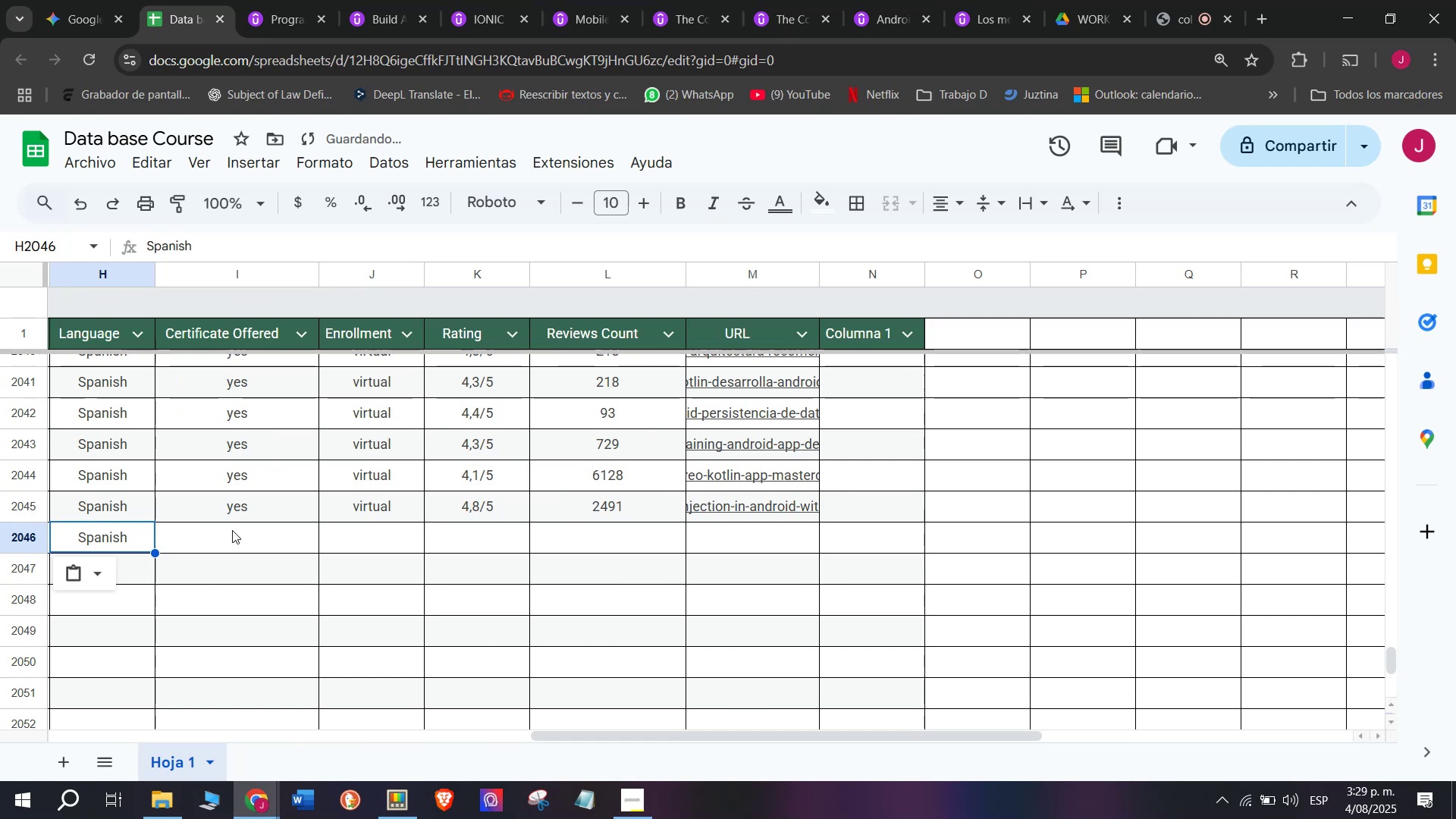 
key(Control+C)
 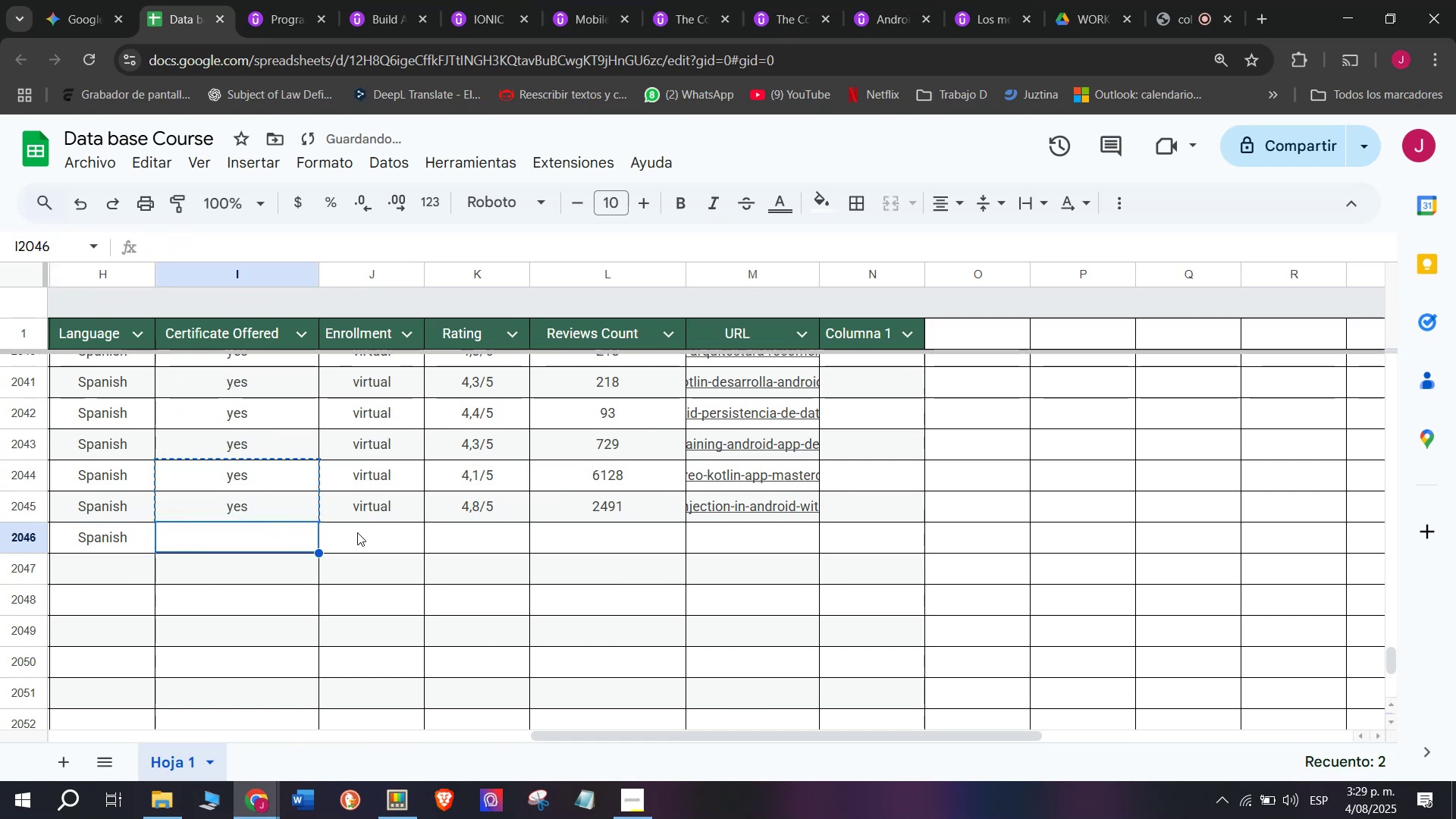 
key(Break)
 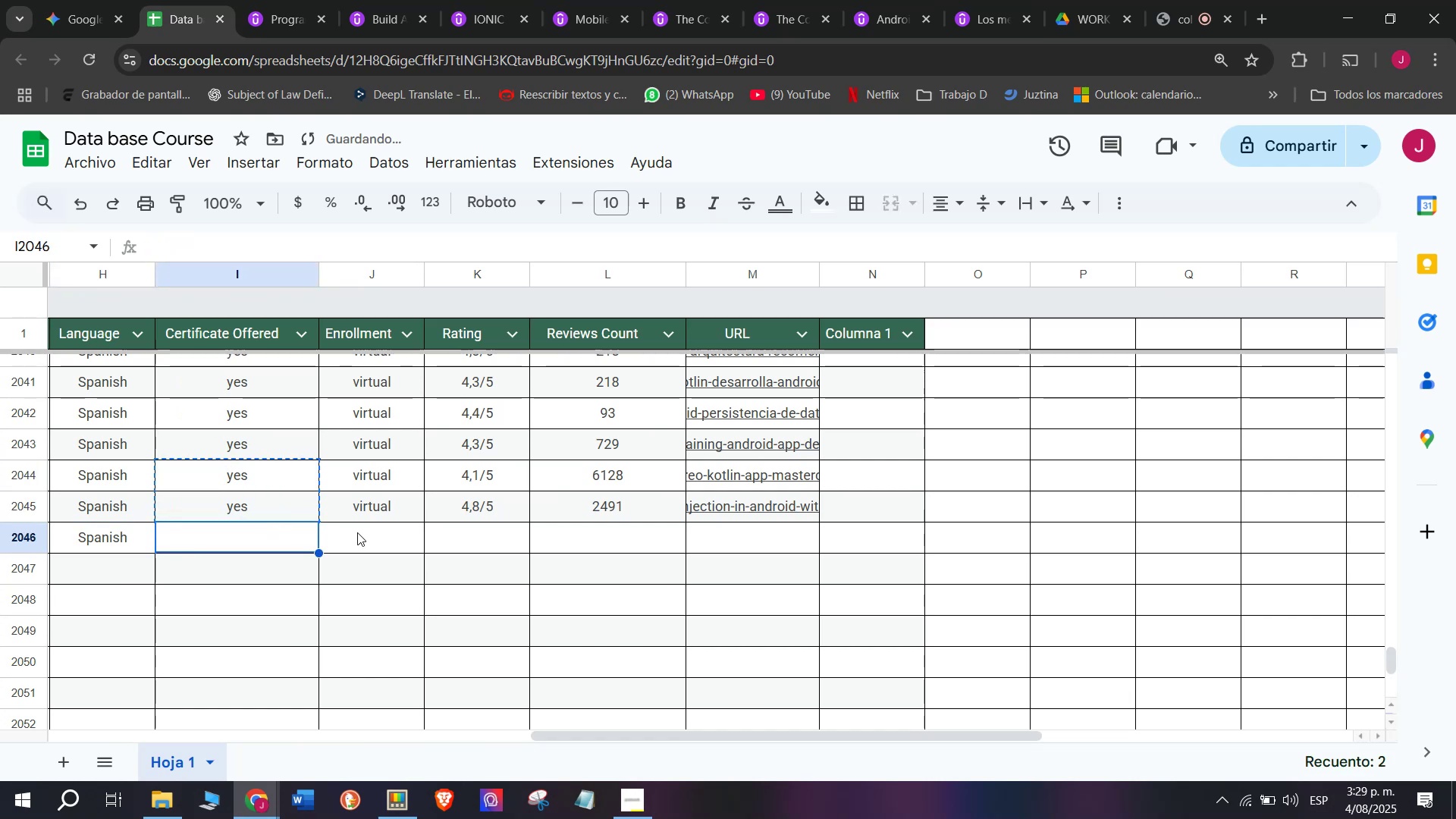 
key(Control+ControlLeft)
 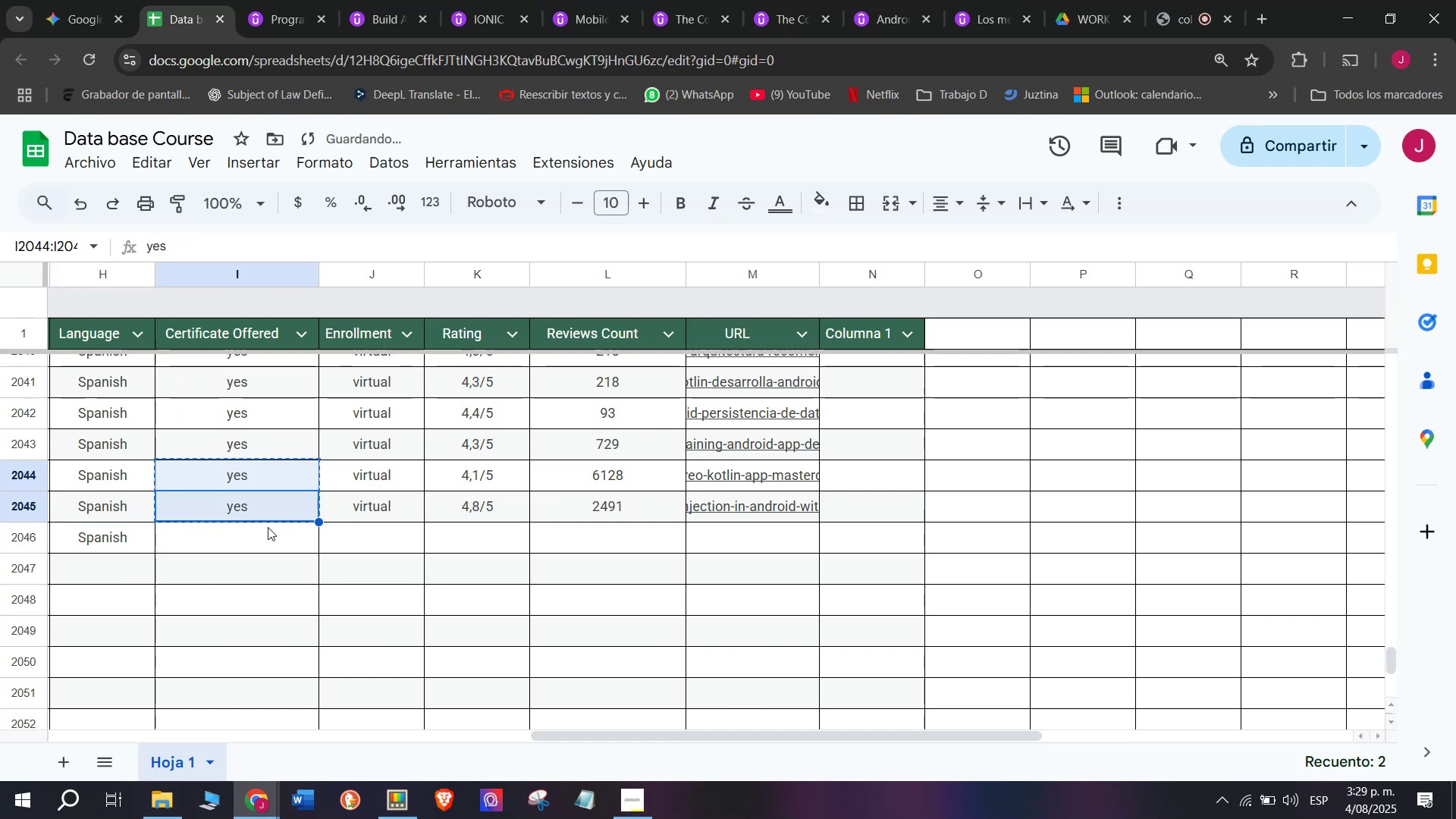 
double_click([268, 527])
 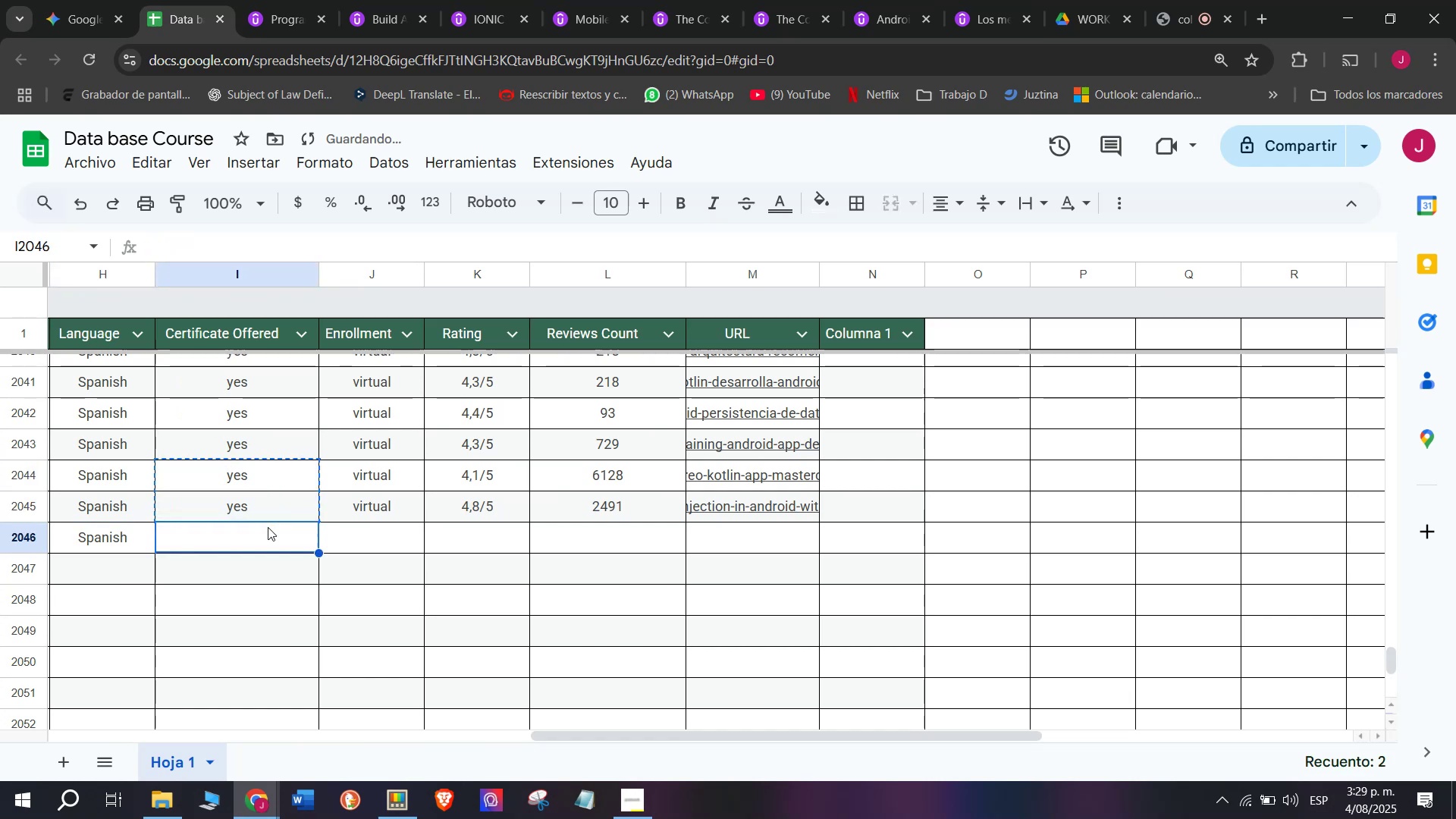 
key(Control+ControlLeft)
 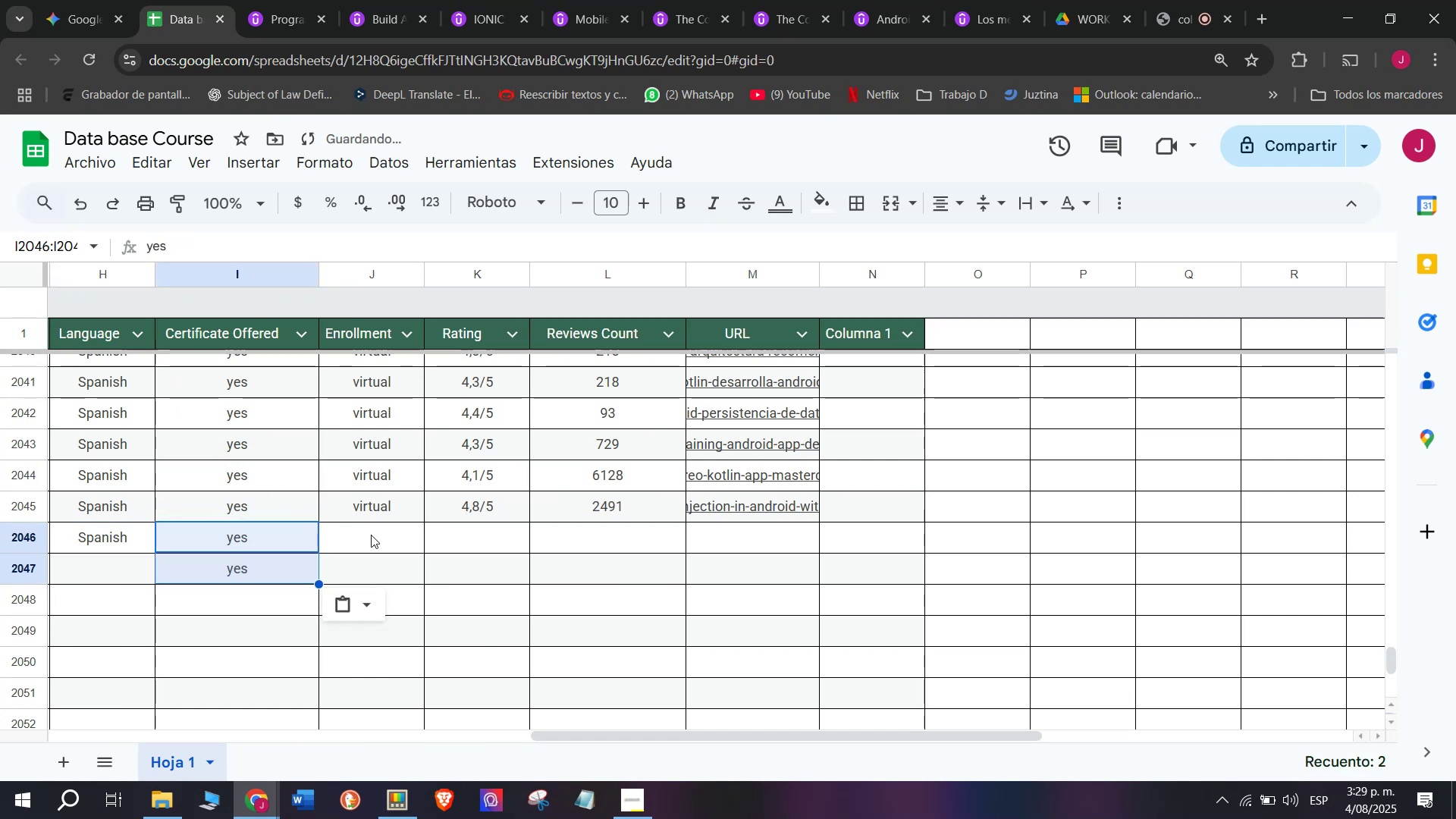 
key(Control+V)
 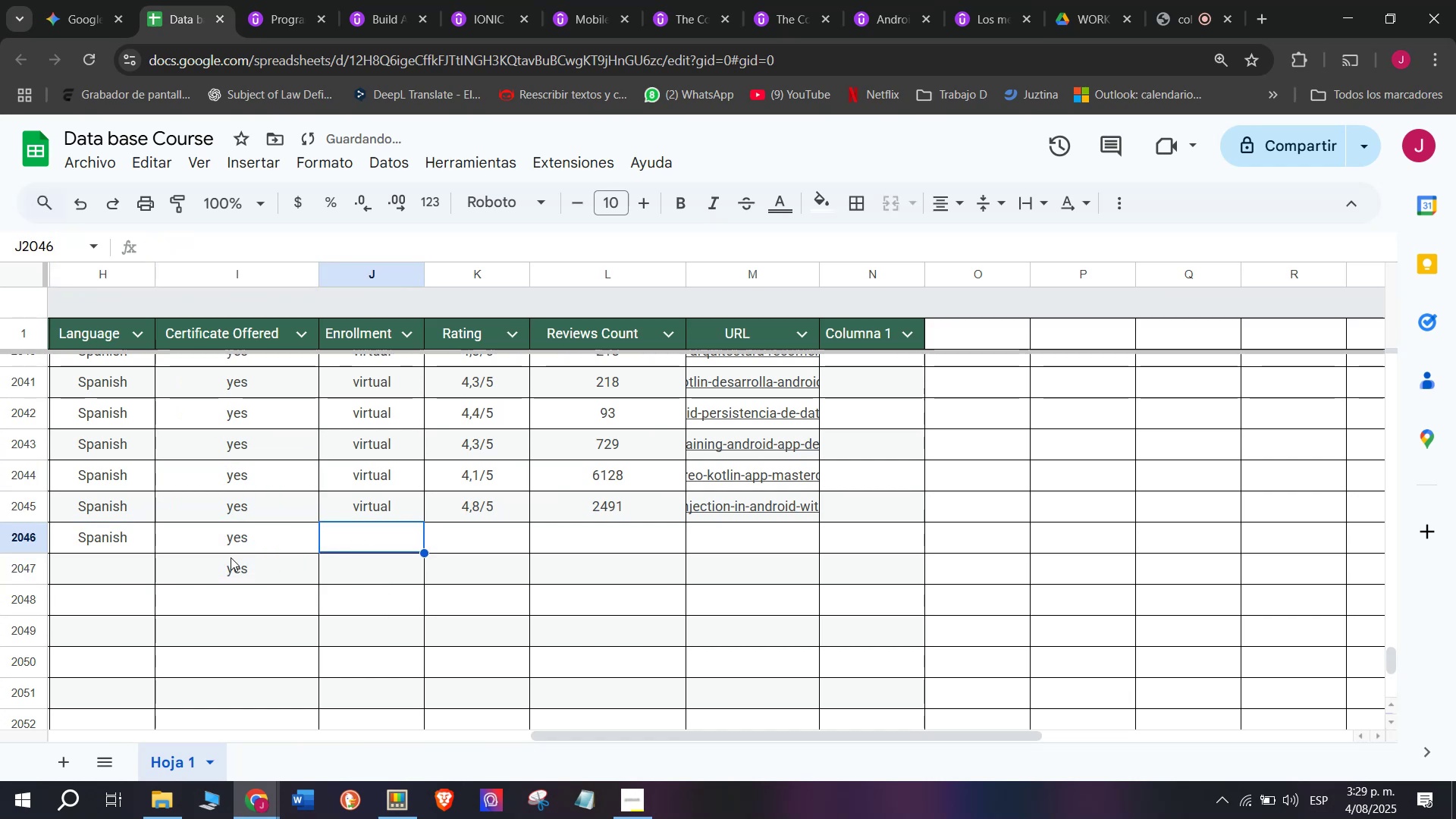 
key(Z)
 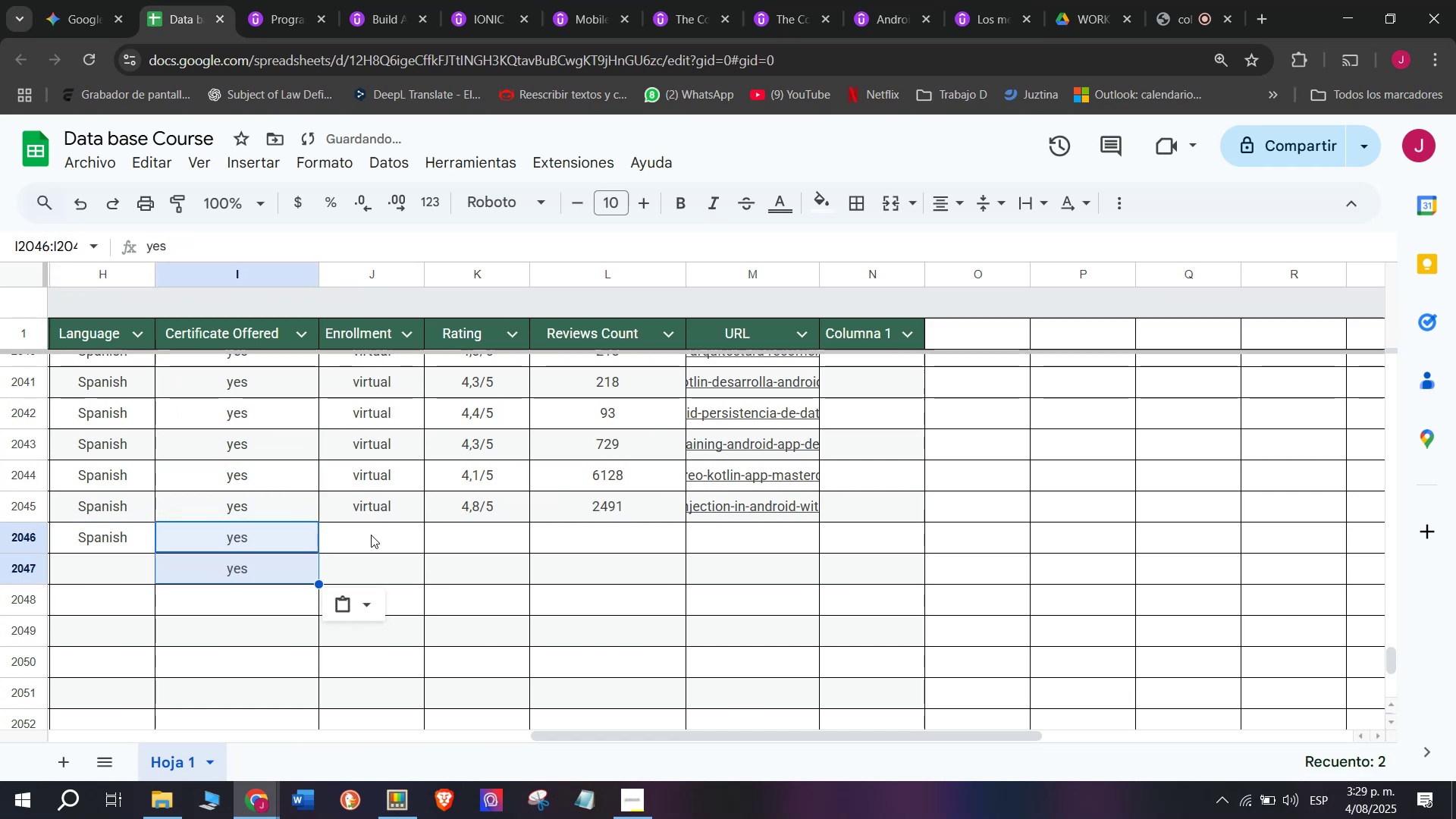 
left_click([221, 562])
 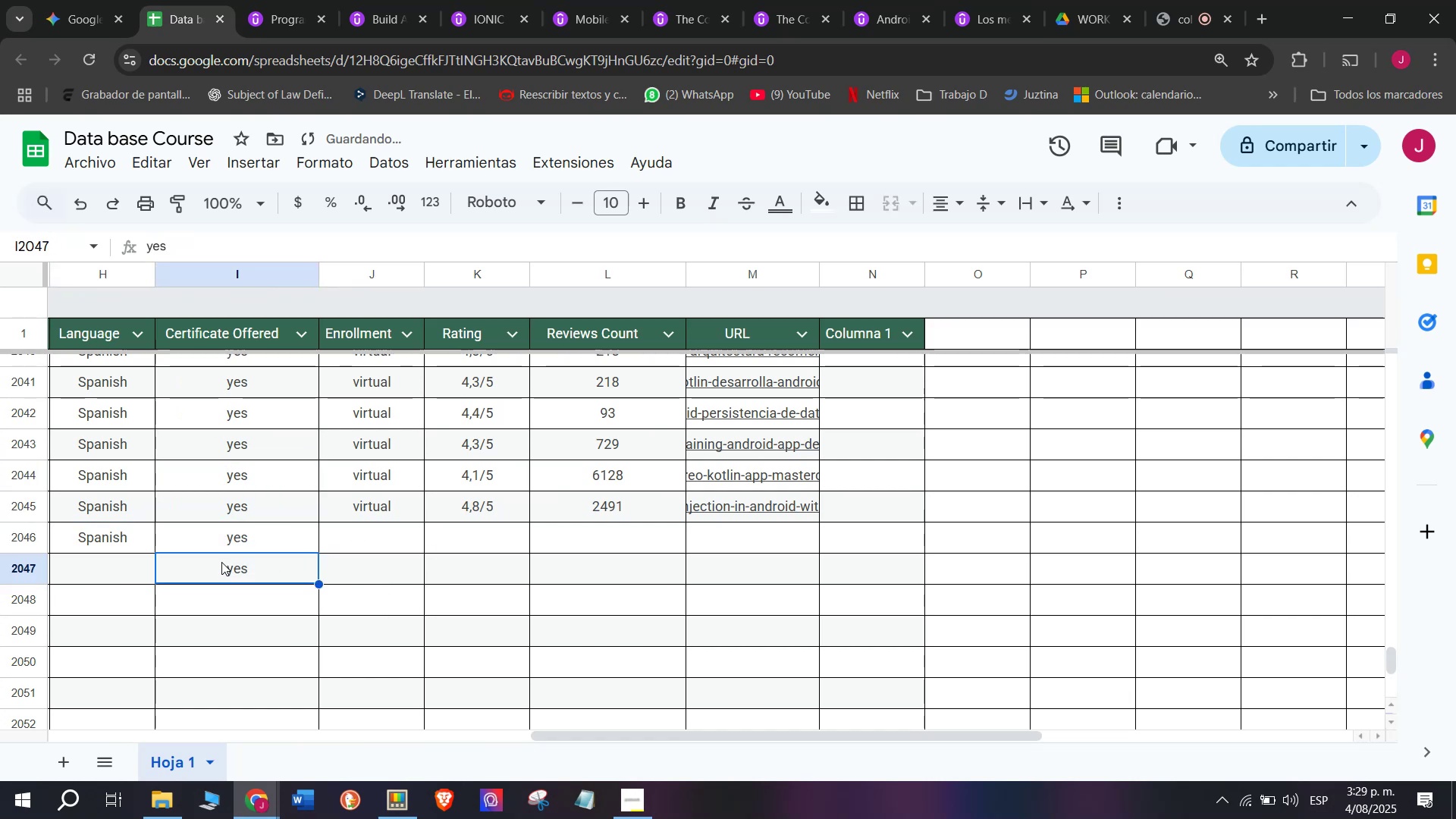 
key(Q)
 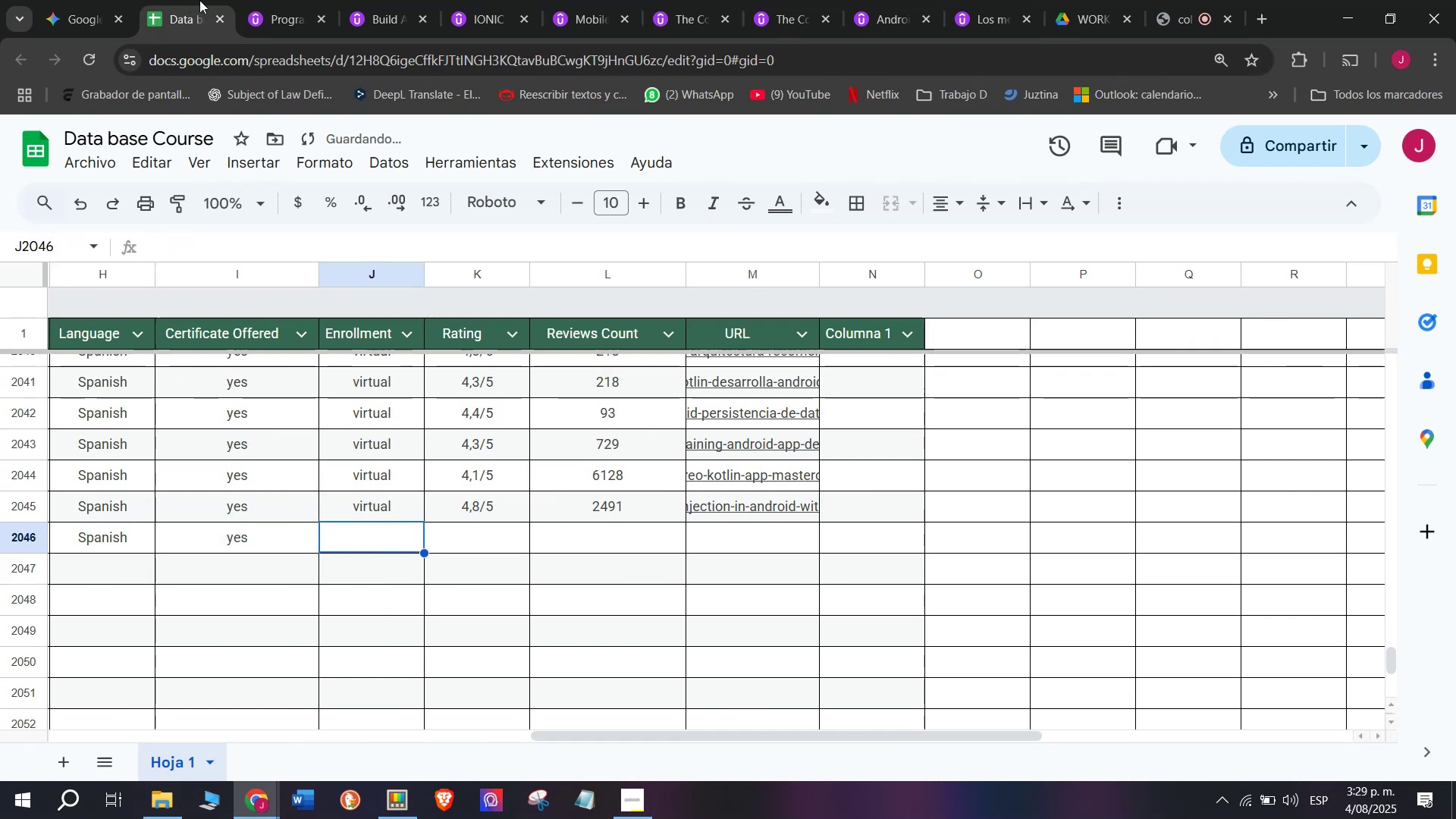 
key(Backspace)
 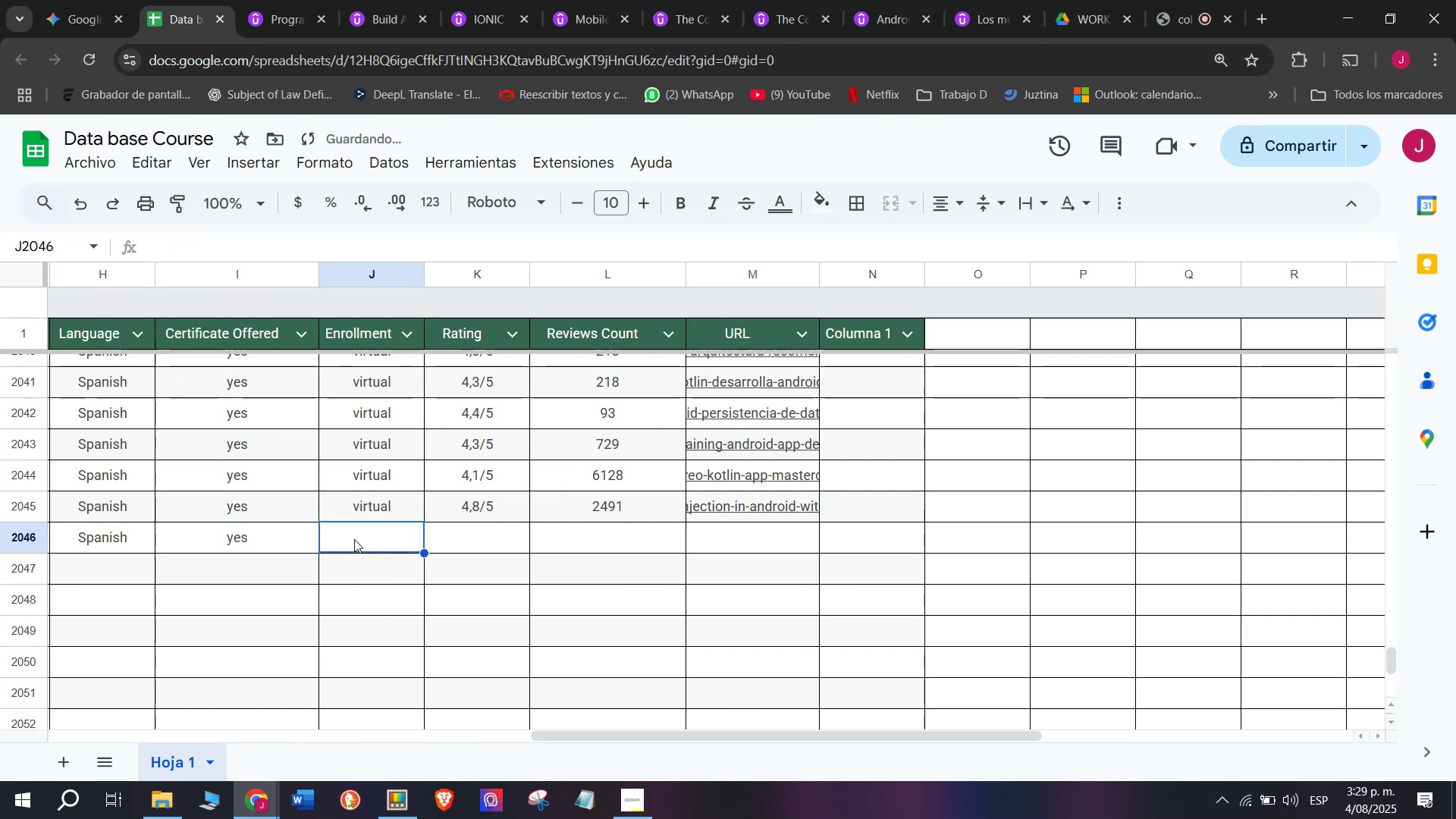 
left_click([253, 0])
 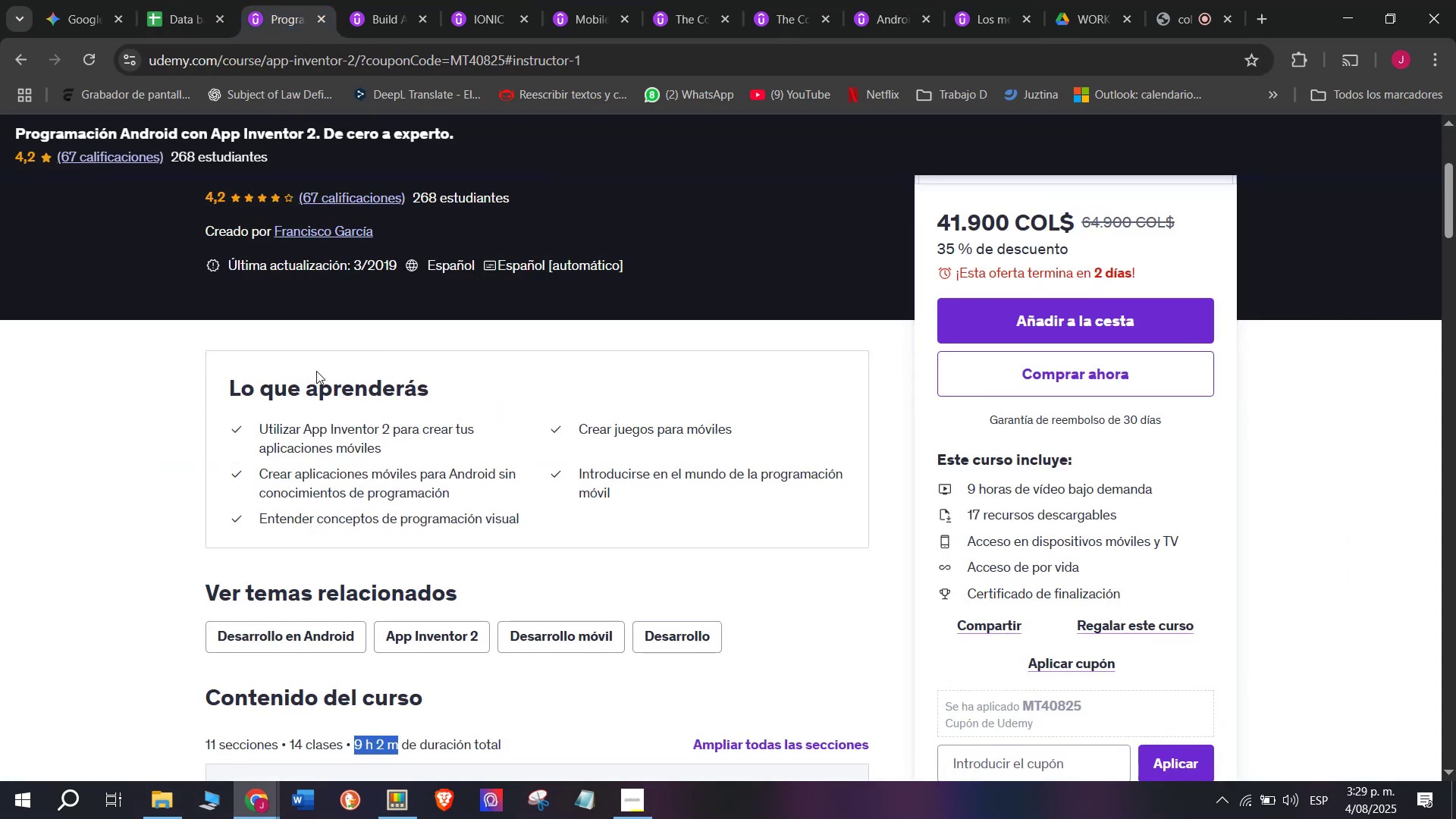 
scroll: coordinate [316, 371], scroll_direction: up, amount: 4.0
 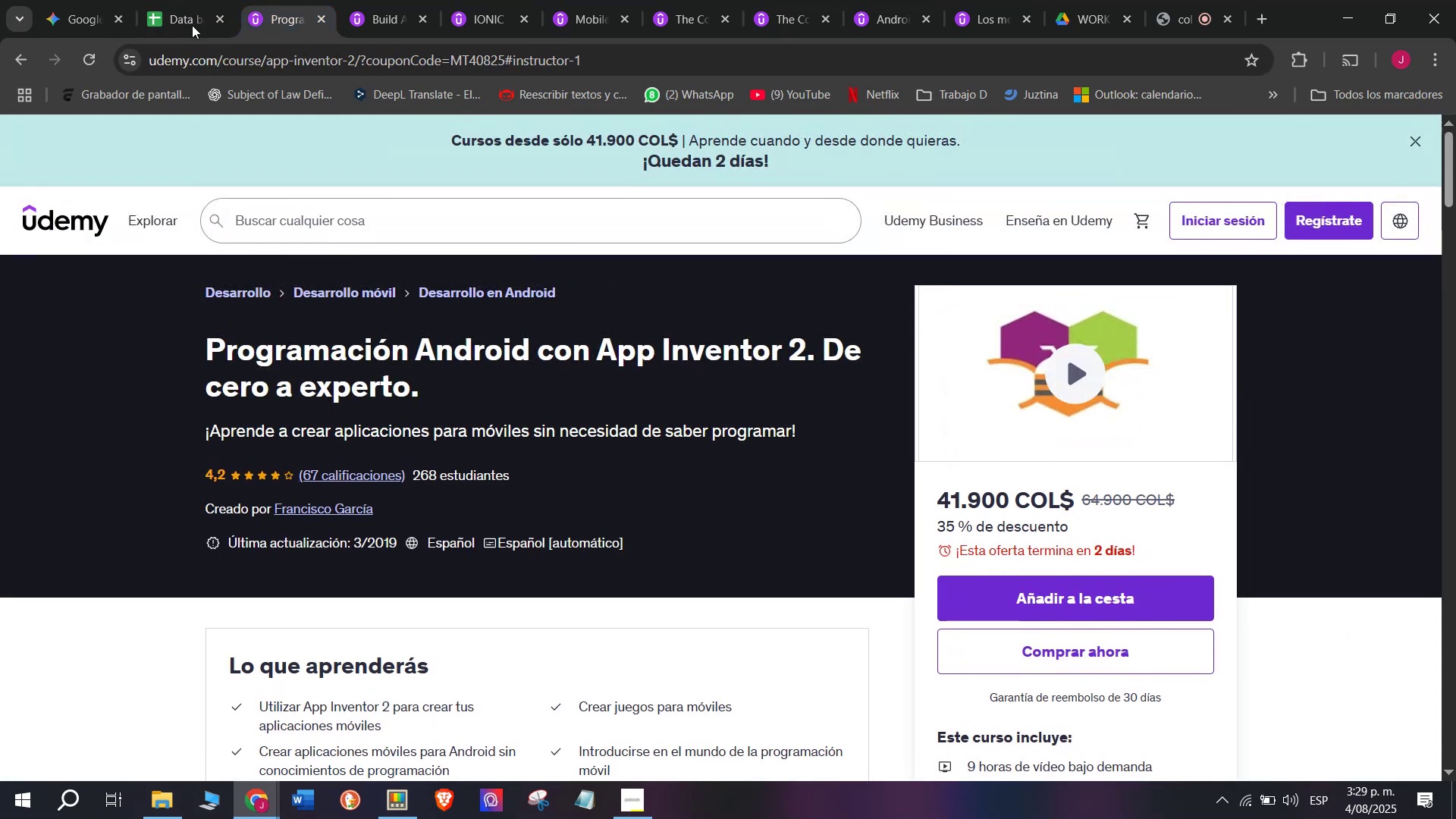 
left_click([197, 0])
 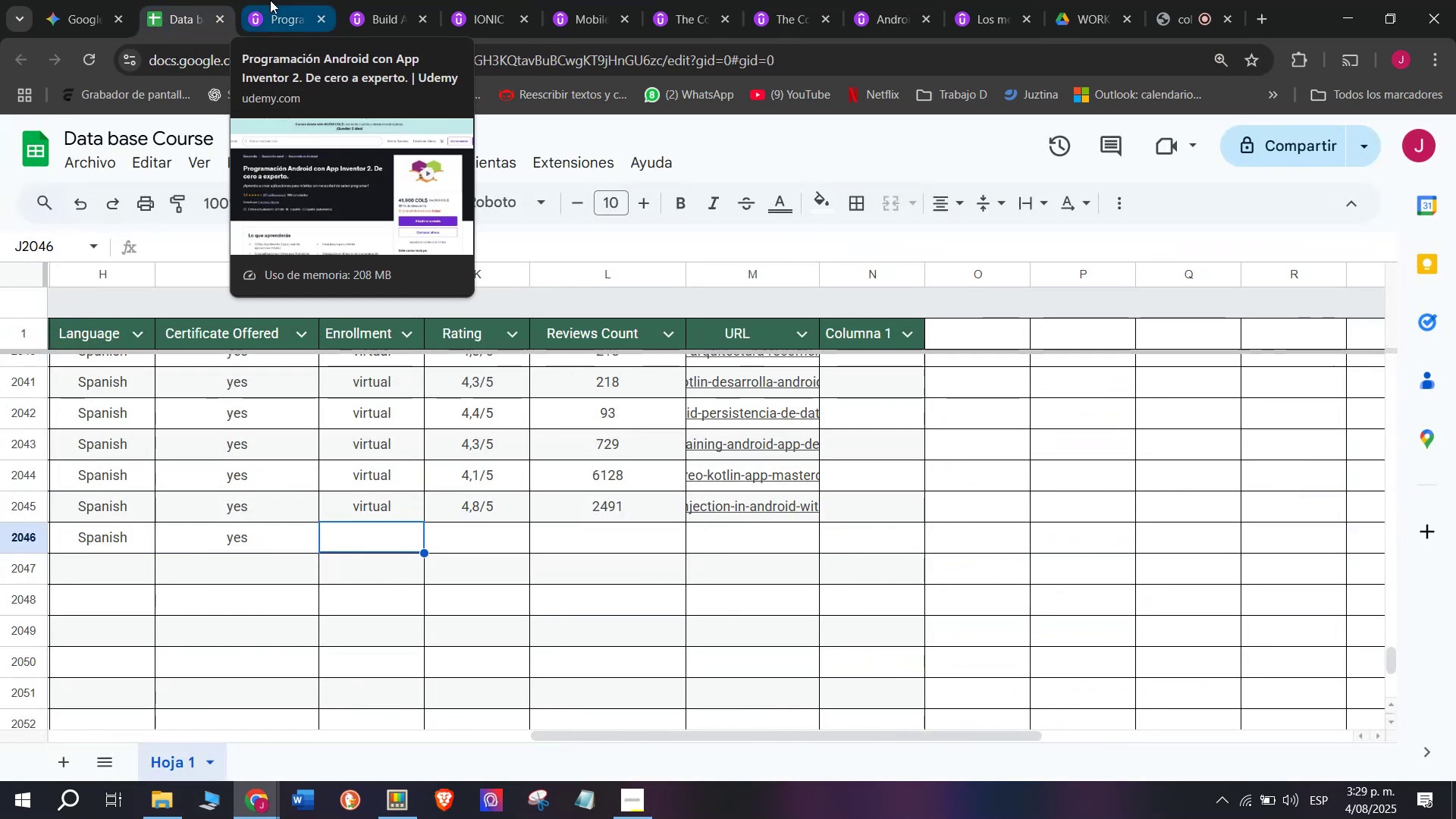 
left_click([270, 0])
 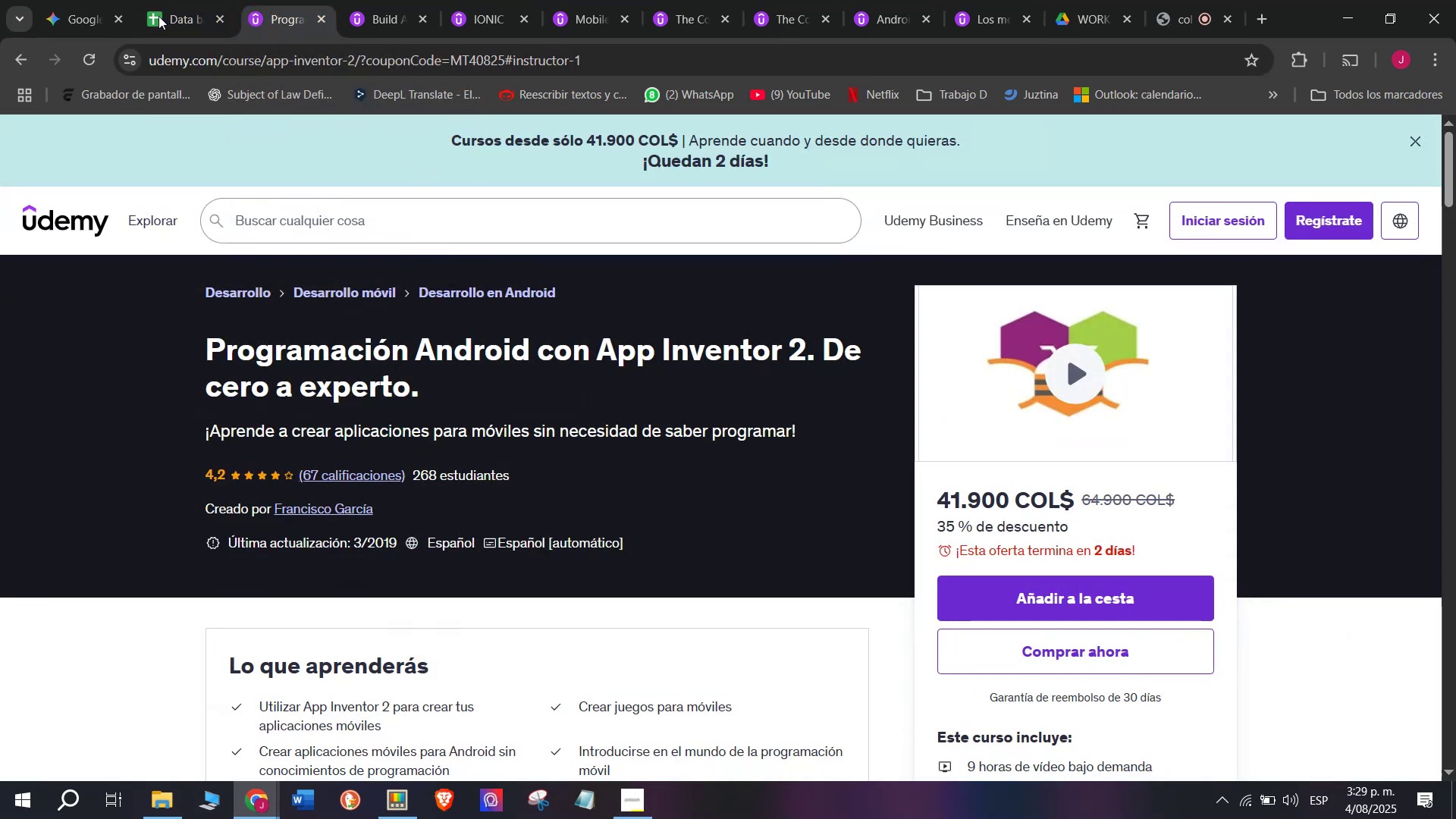 
left_click([171, 0])
 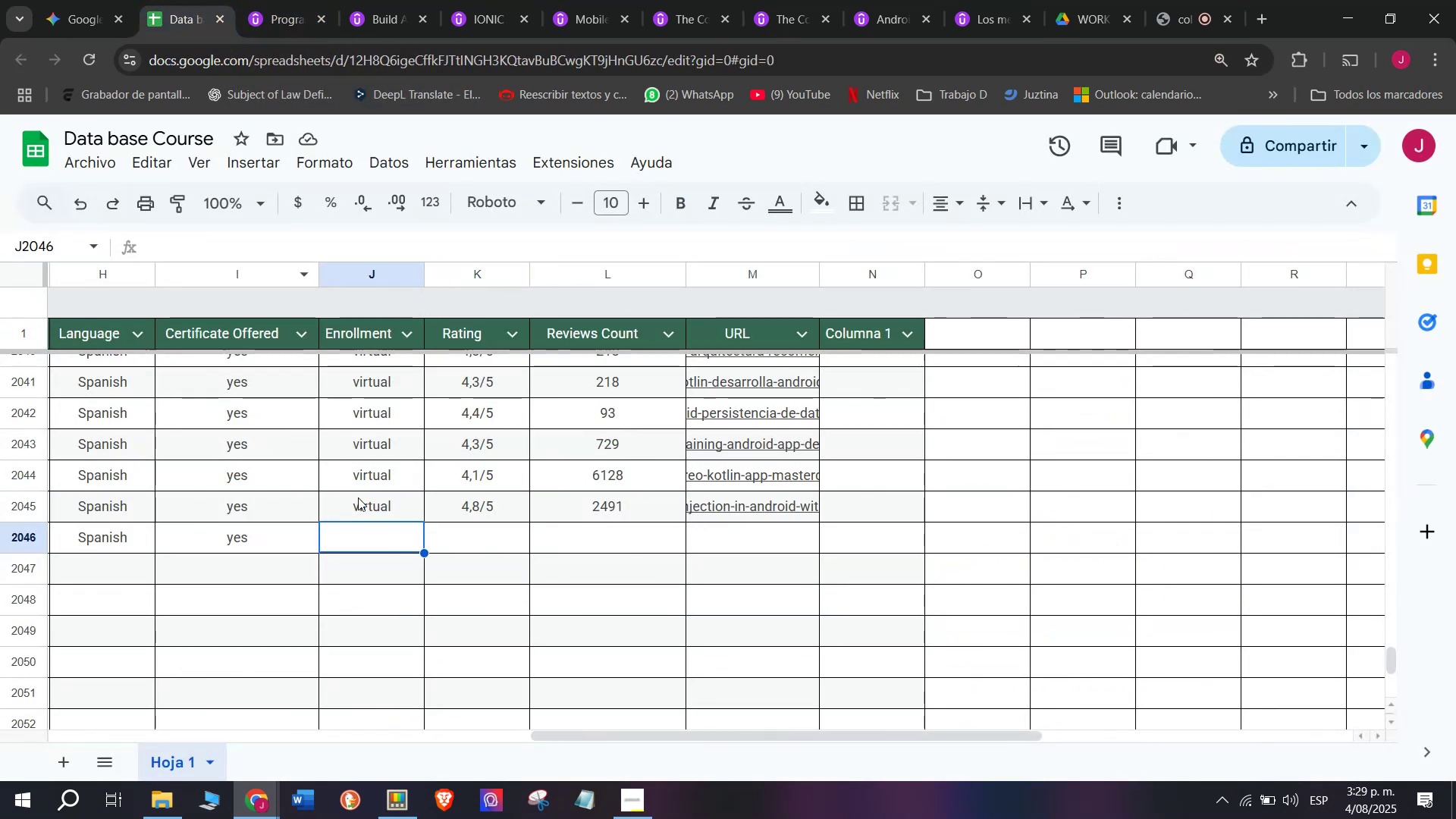 
left_click([368, 508])
 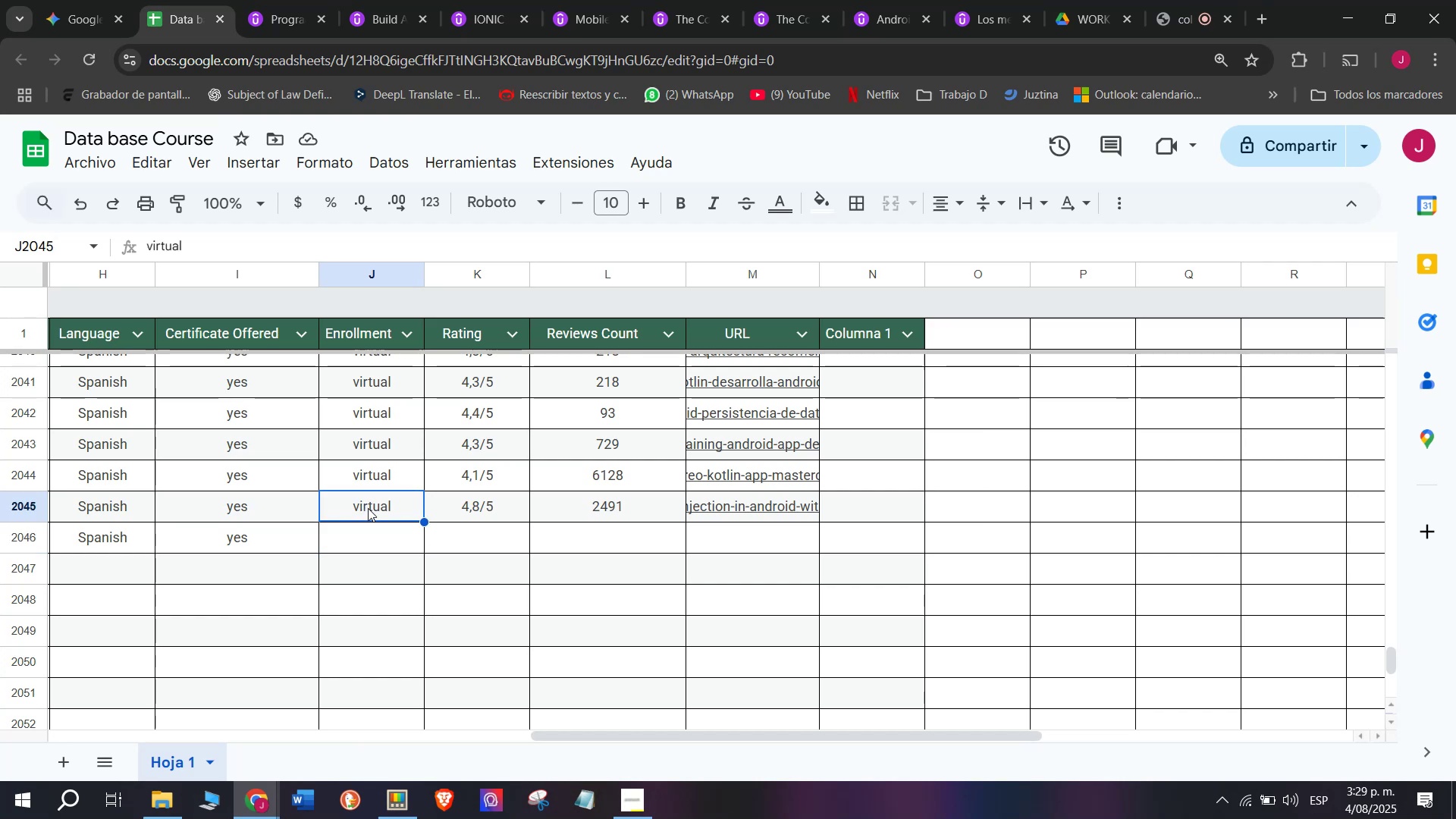 
key(Break)
 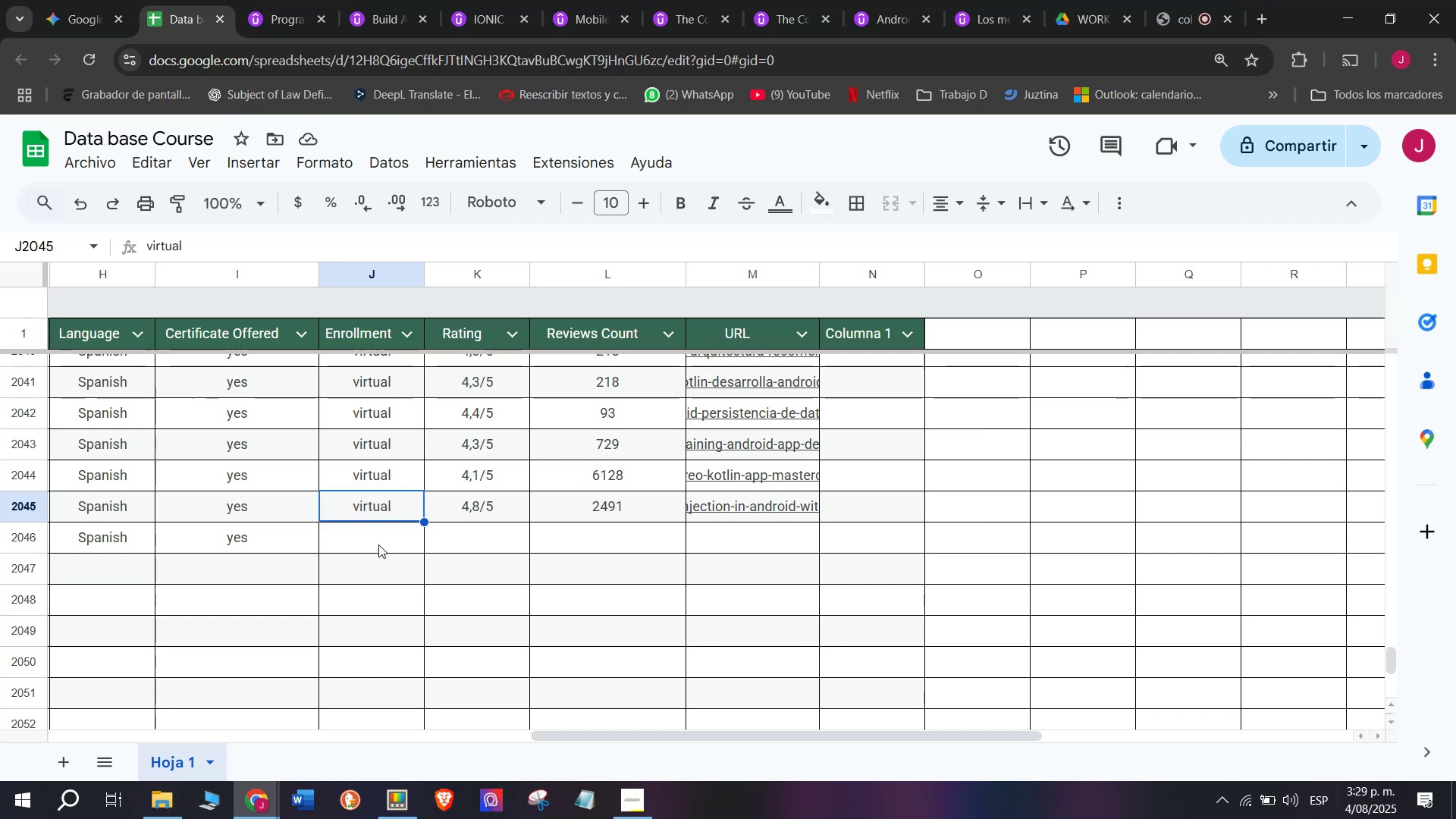 
key(Control+ControlLeft)
 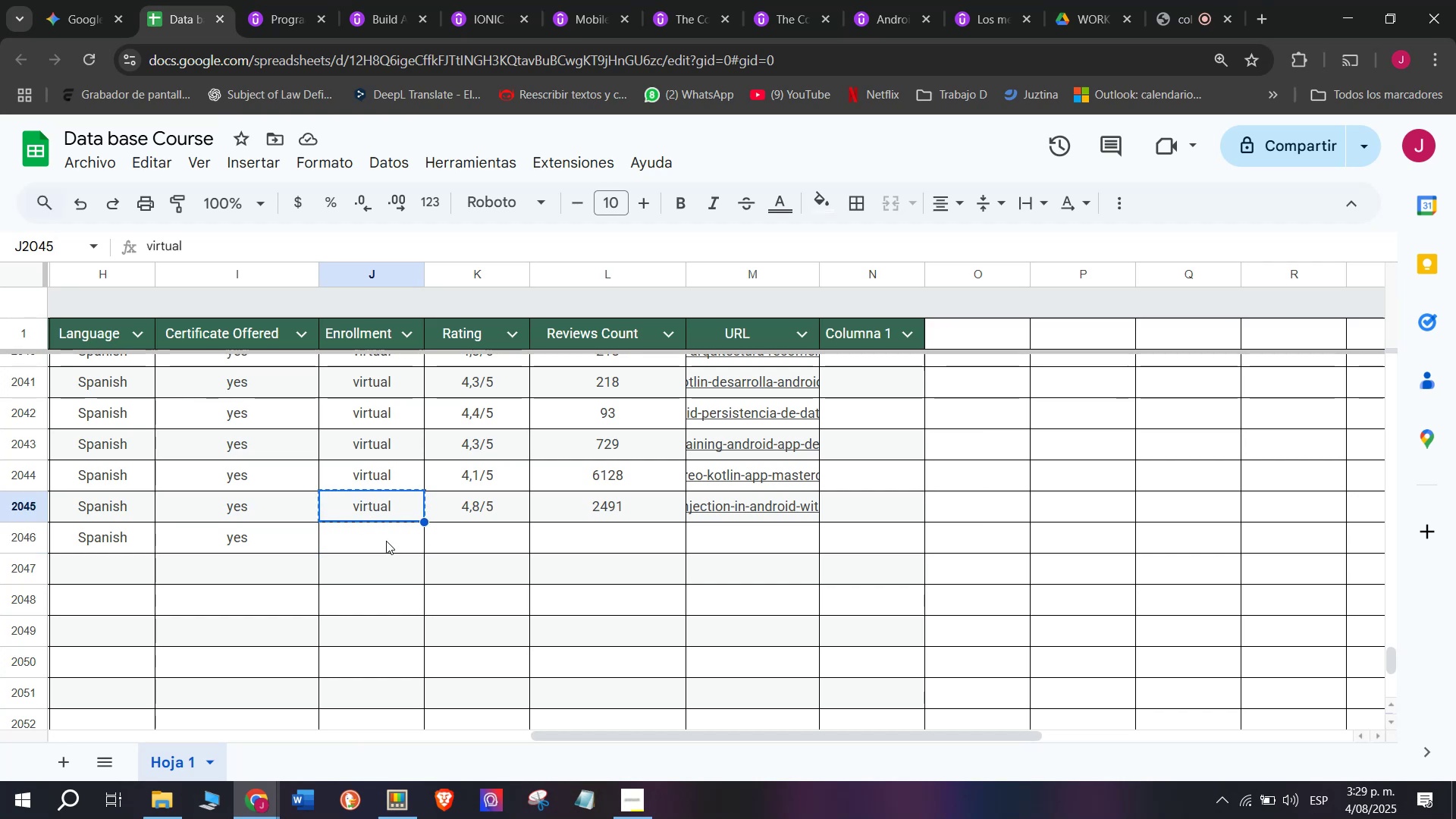 
key(Control+C)
 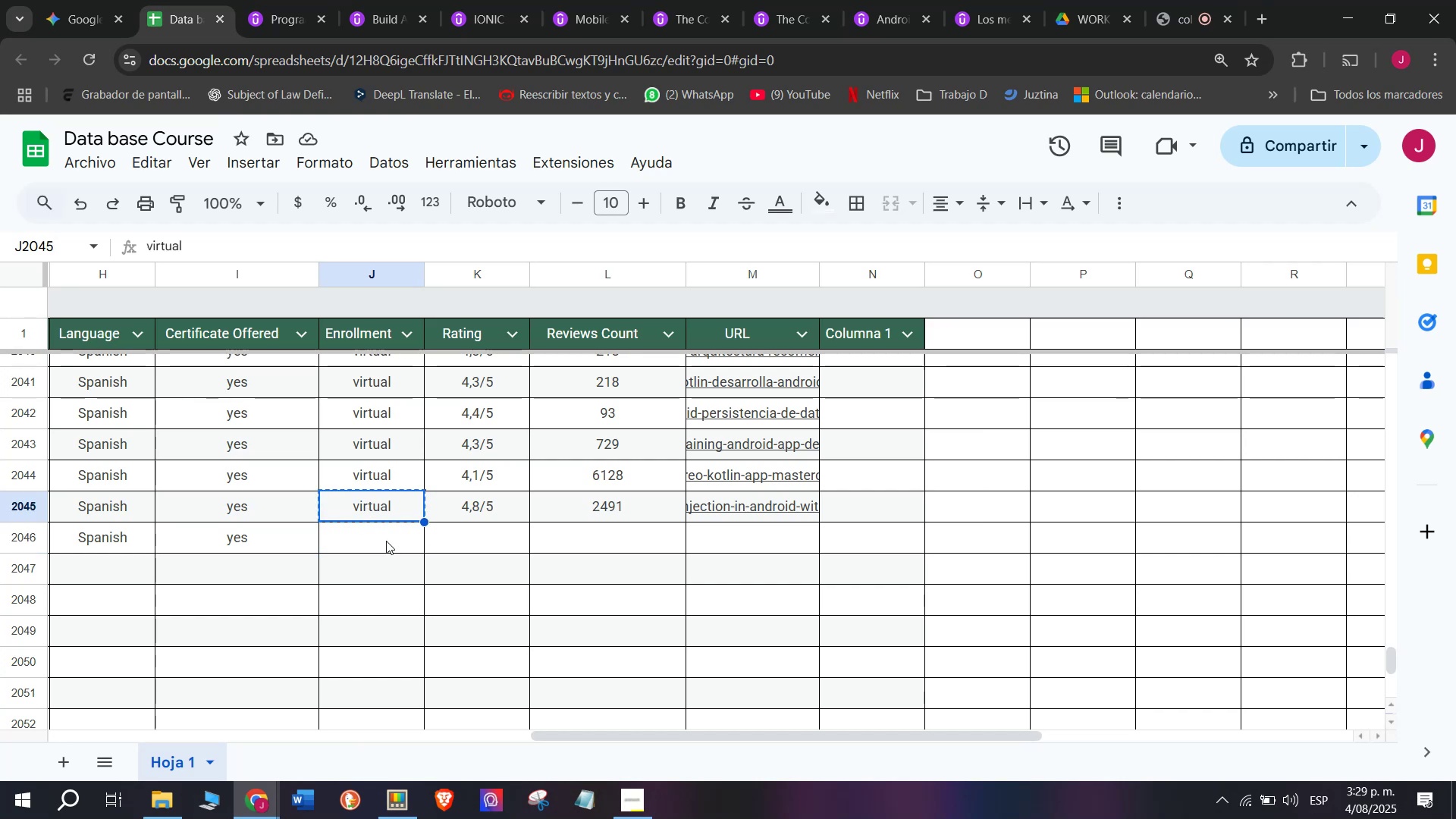 
key(Z)
 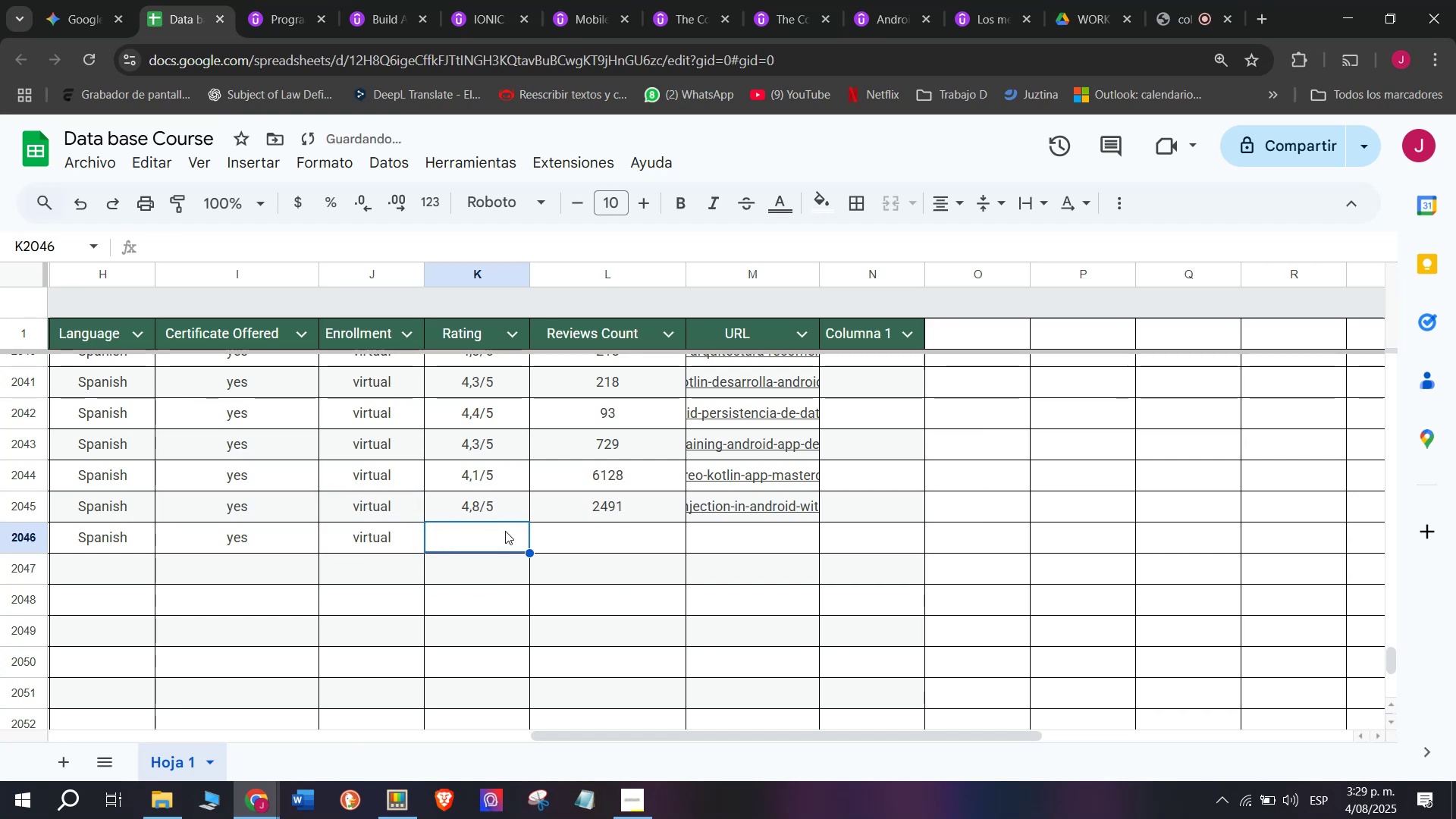 
key(Control+ControlLeft)
 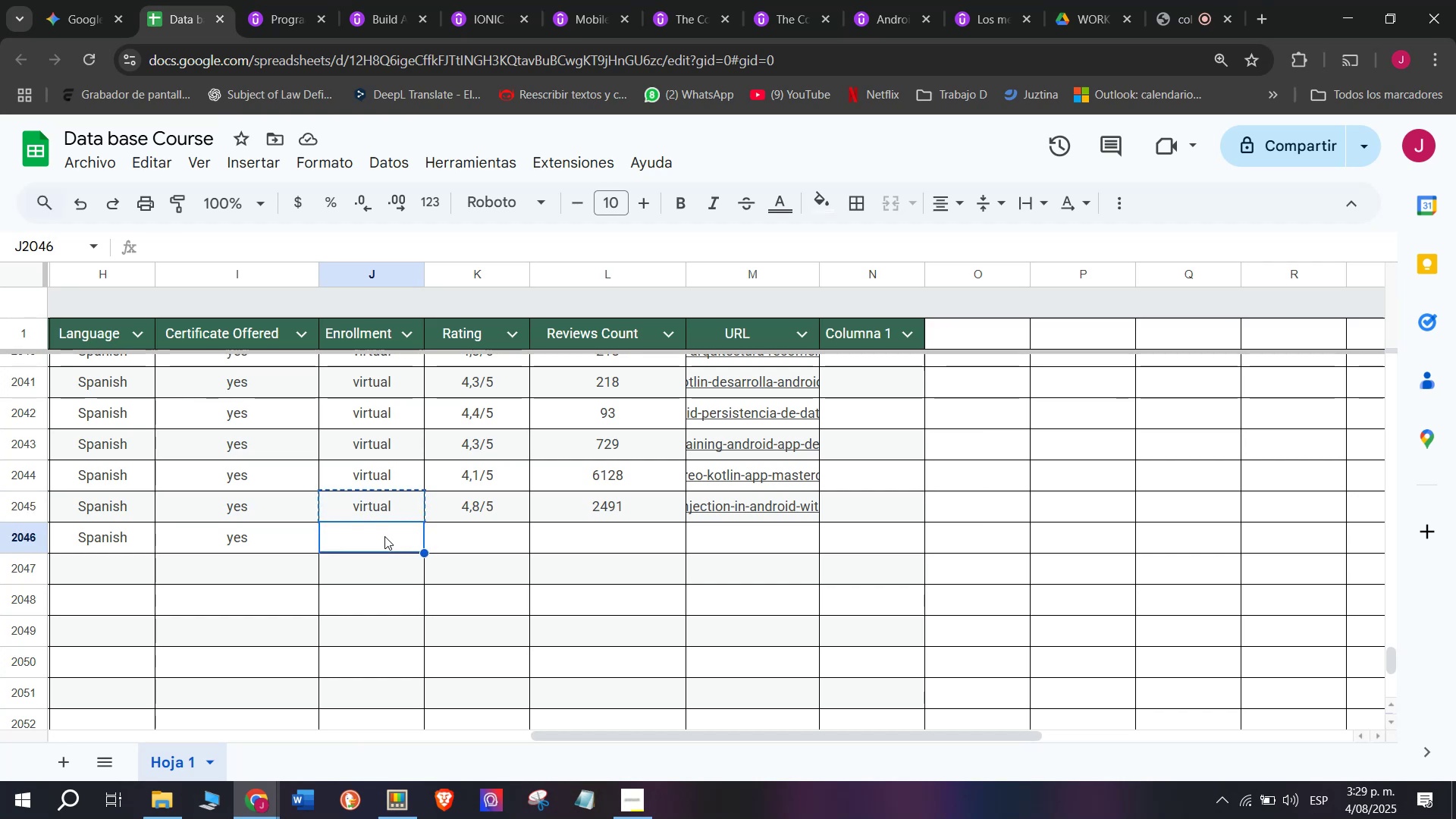 
key(Control+V)
 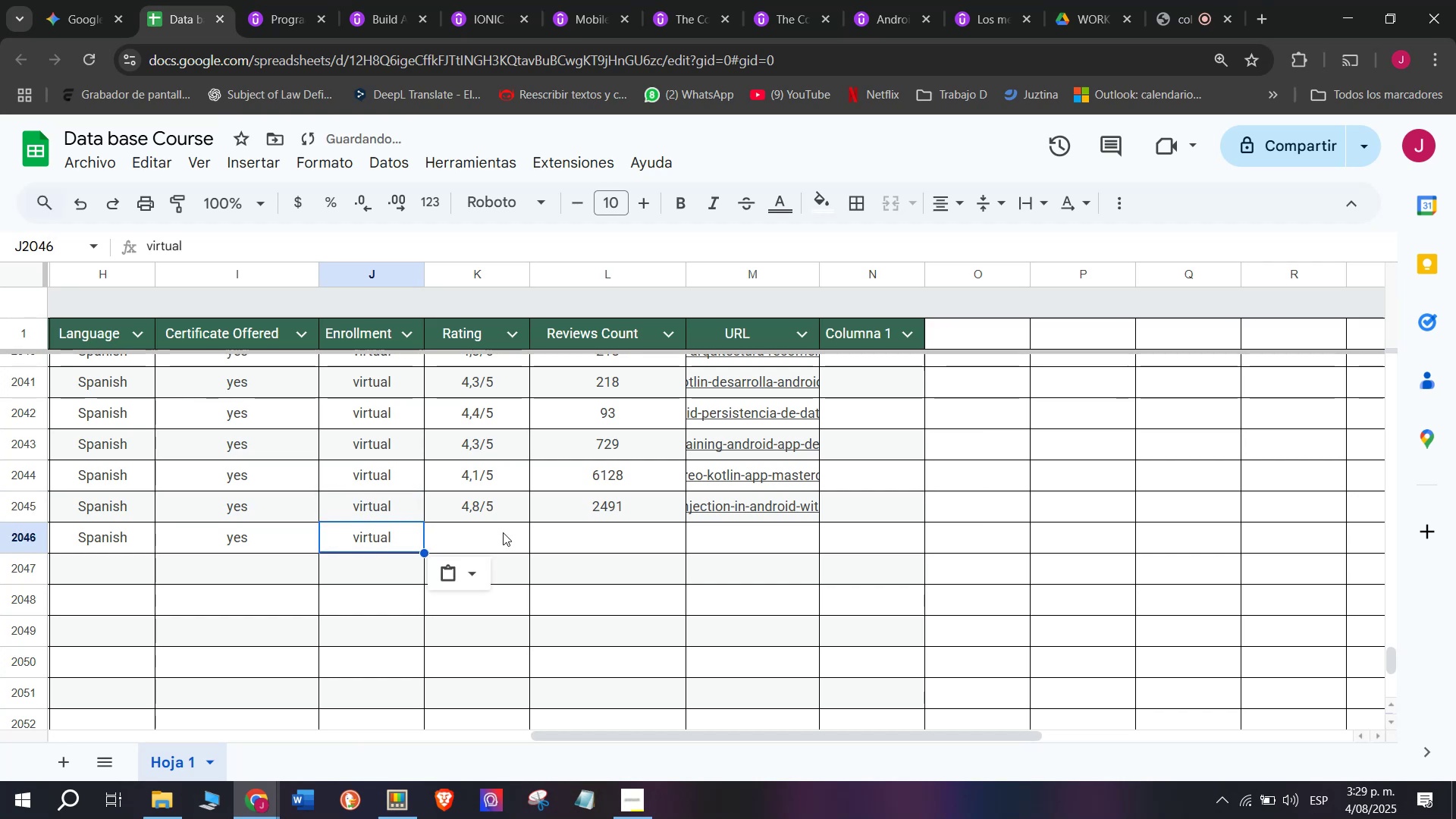 
double_click([504, 531])
 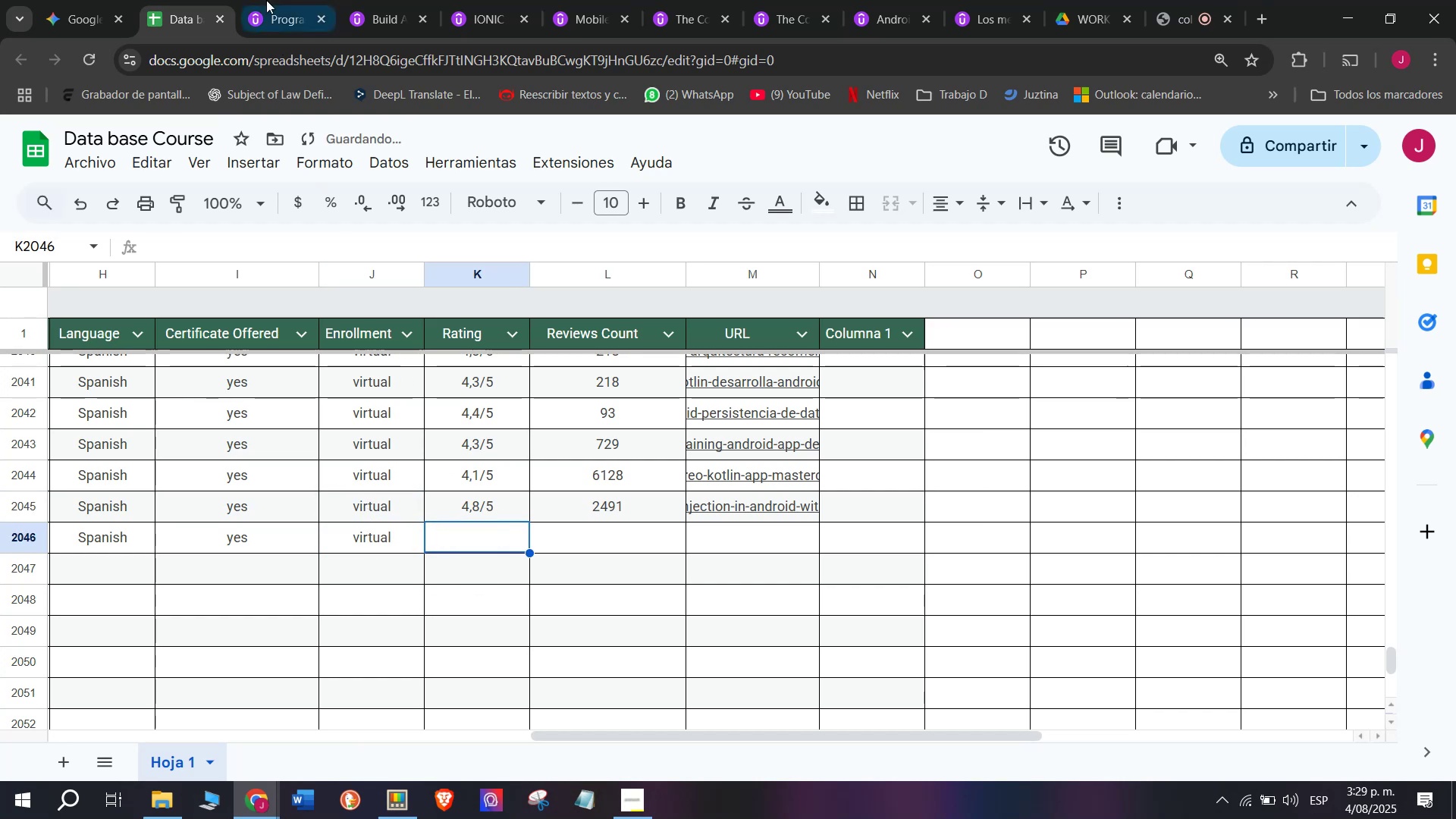 
left_click([280, 0])
 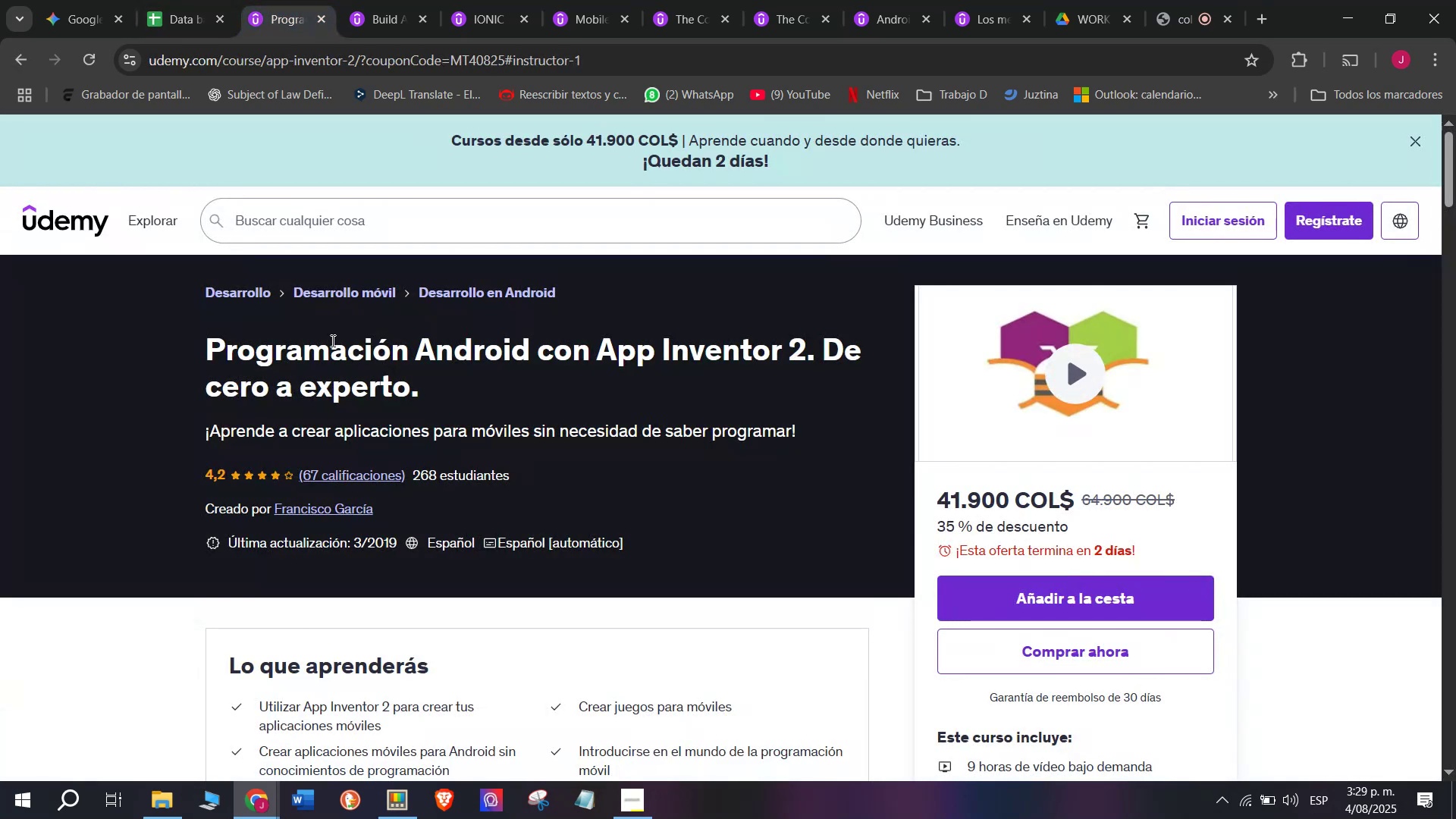 
left_click([169, 0])
 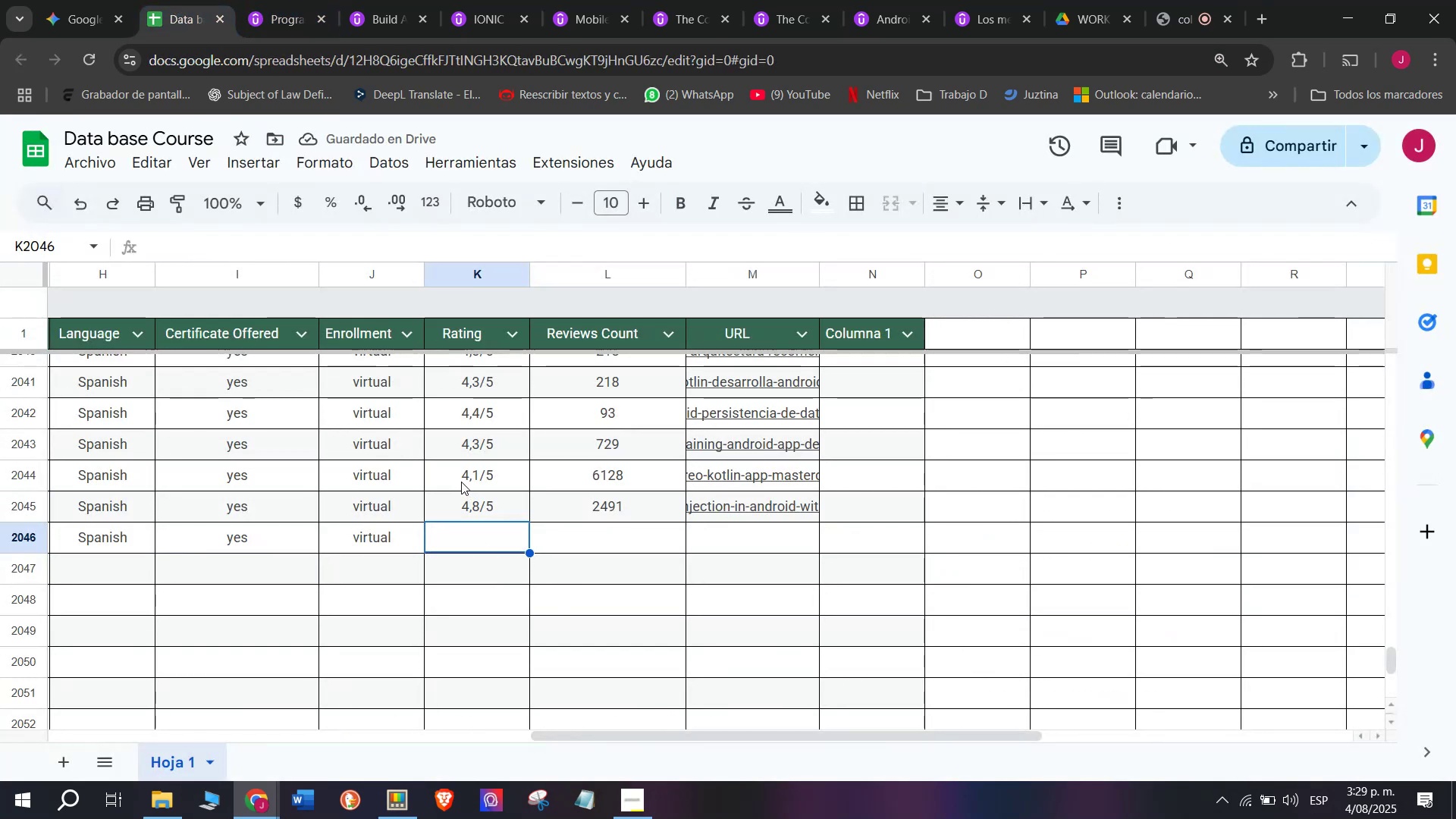 
left_click([480, 504])
 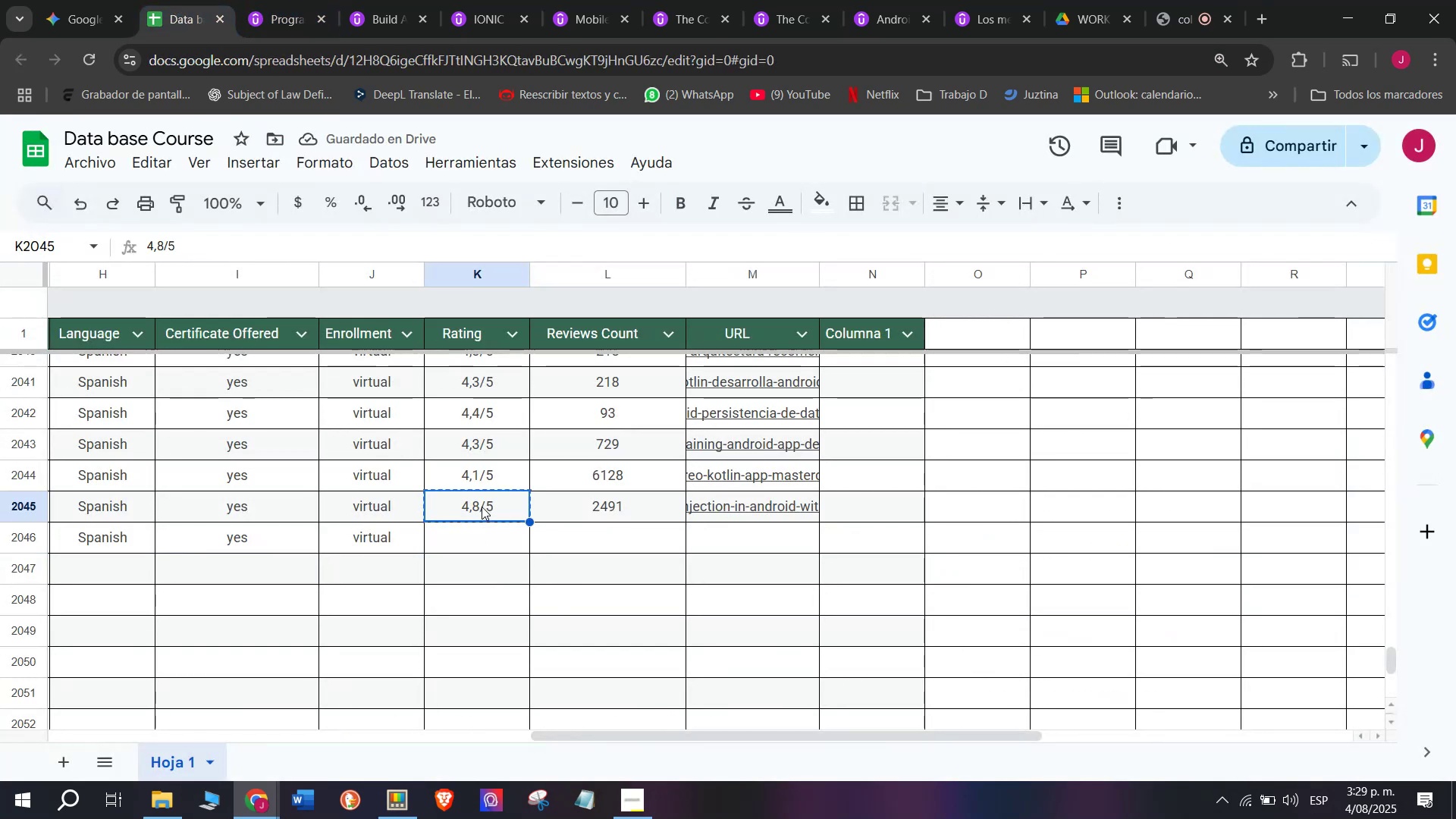 
key(Control+ControlLeft)
 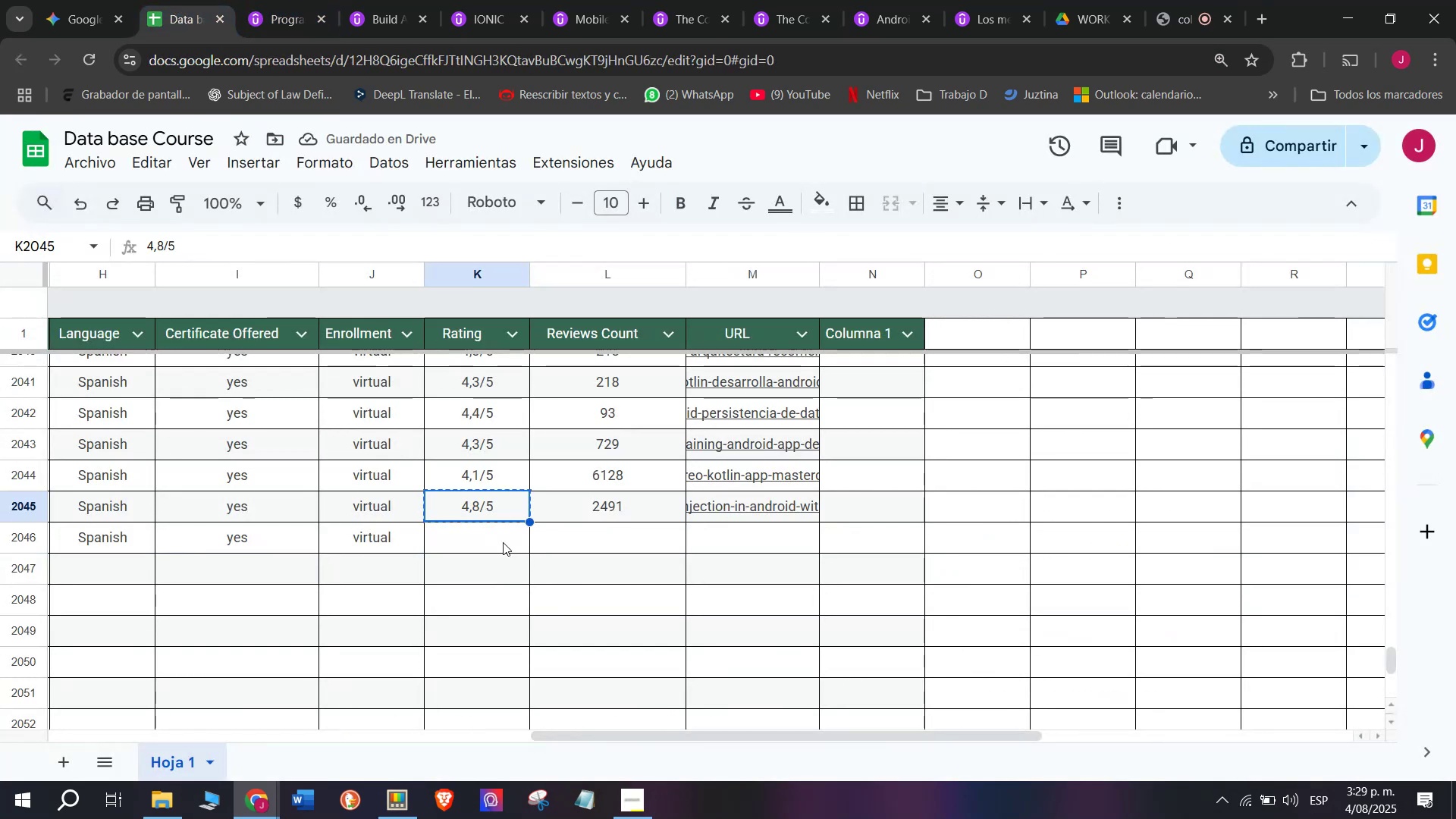 
key(Break)
 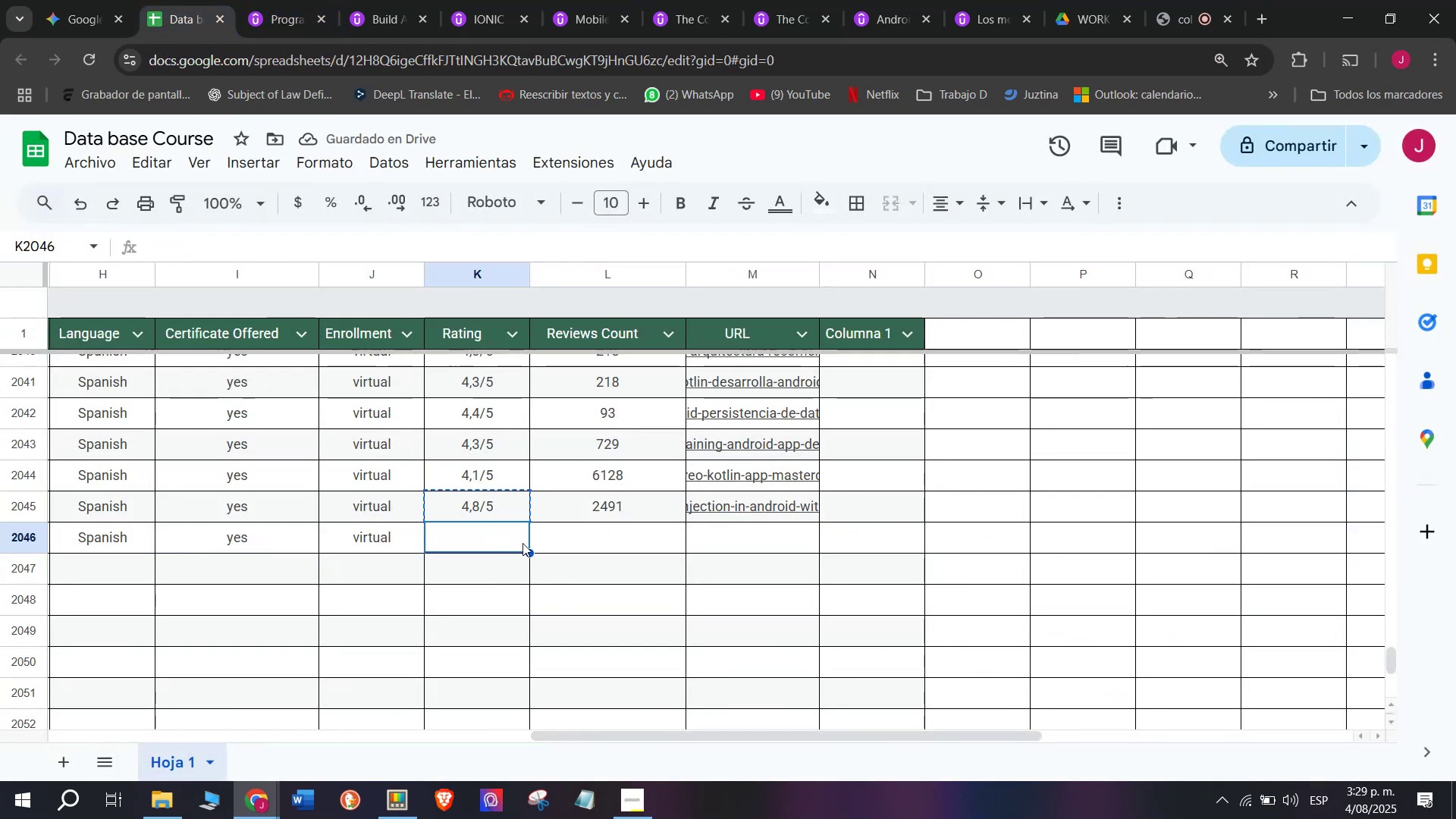 
key(Control+C)
 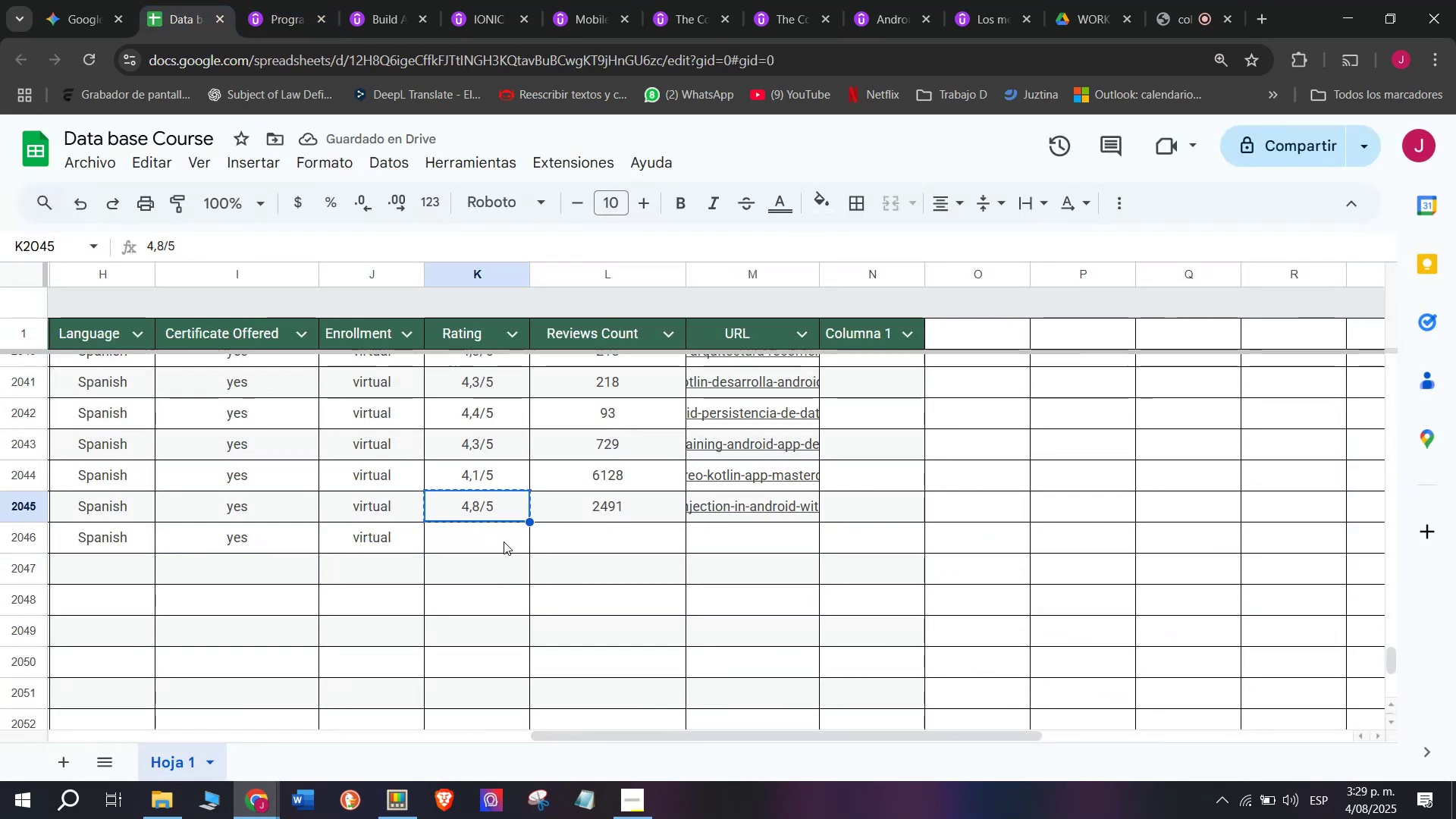 
double_click([504, 541])
 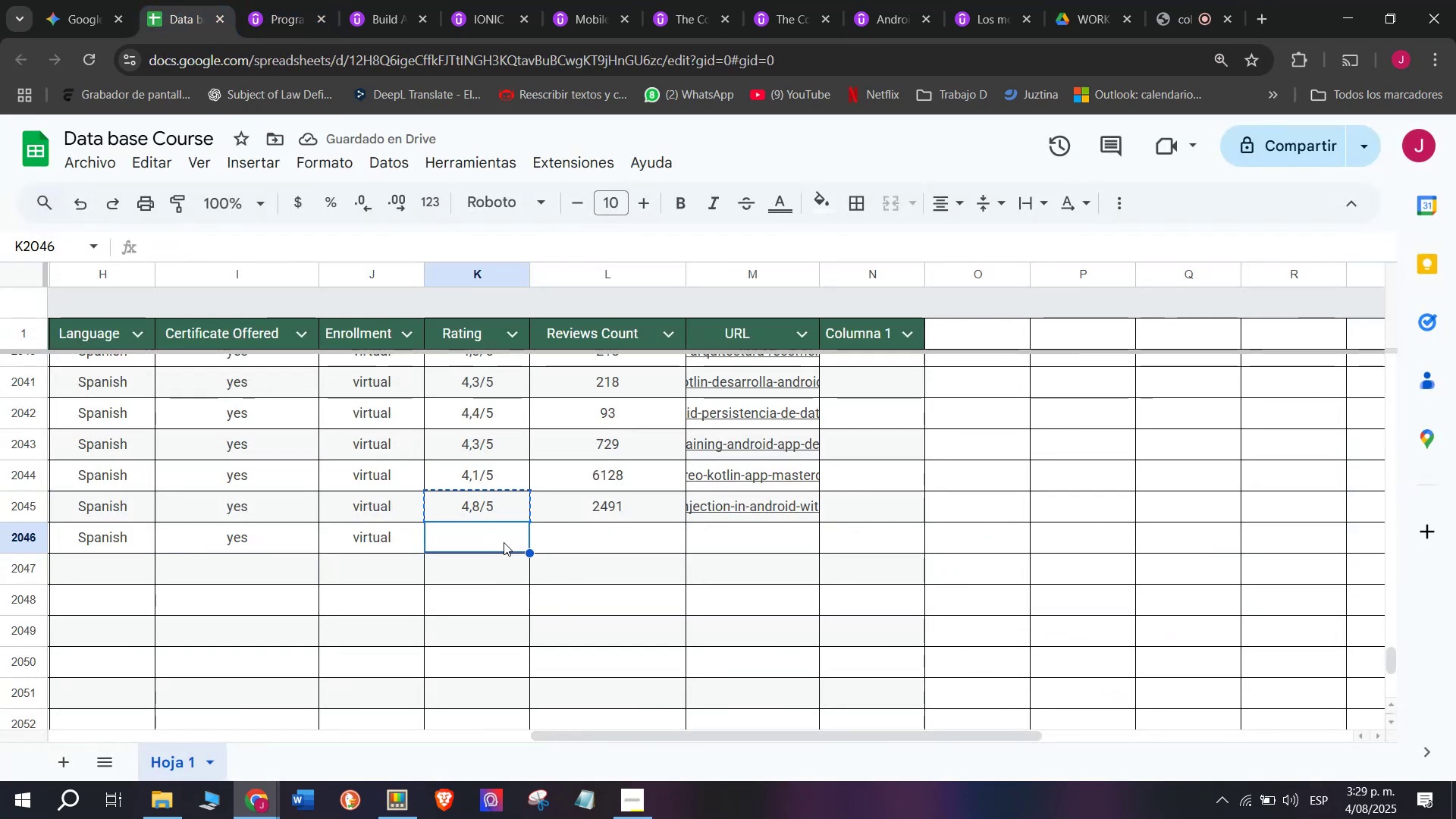 
key(Z)
 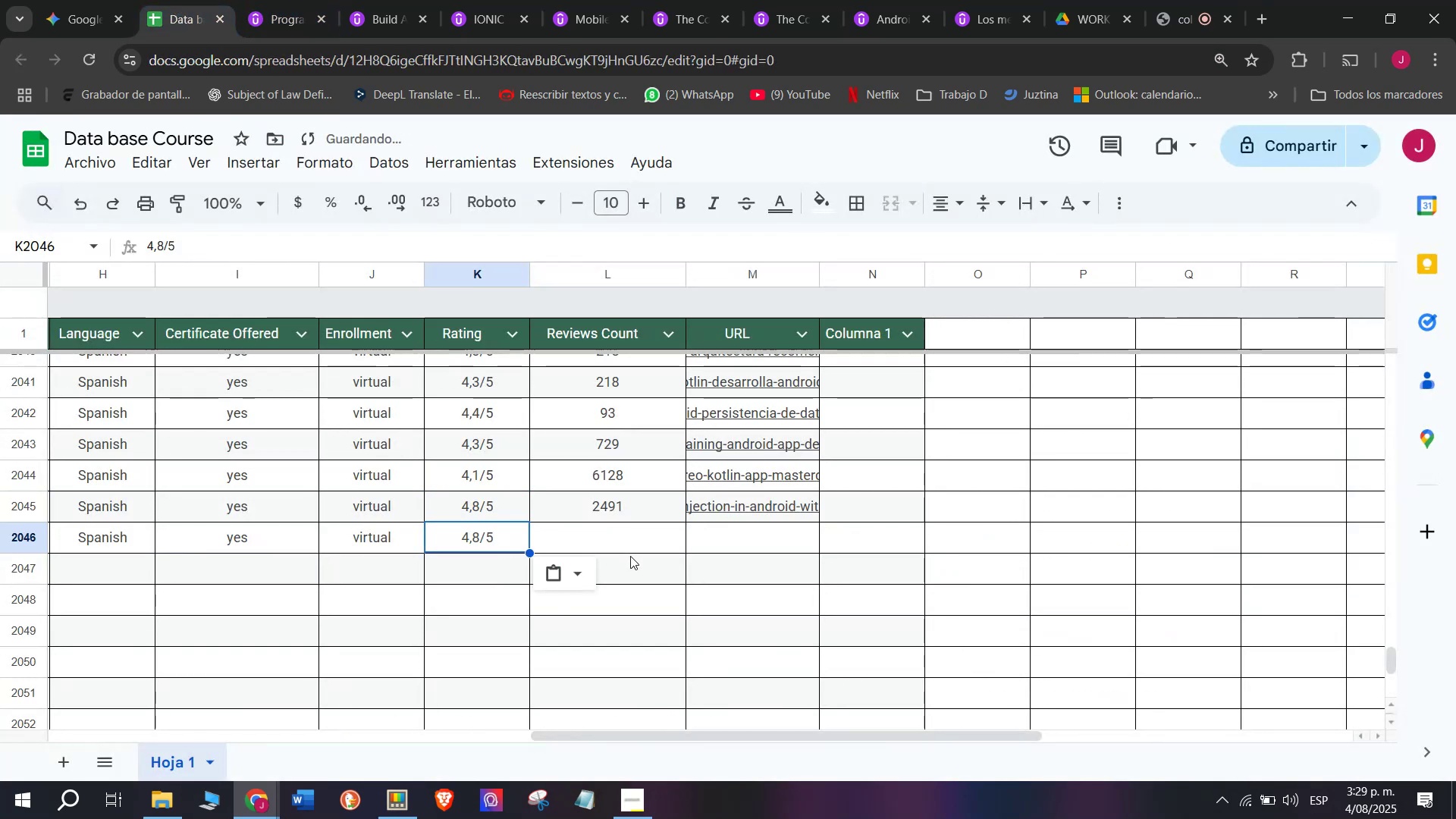 
key(Control+ControlLeft)
 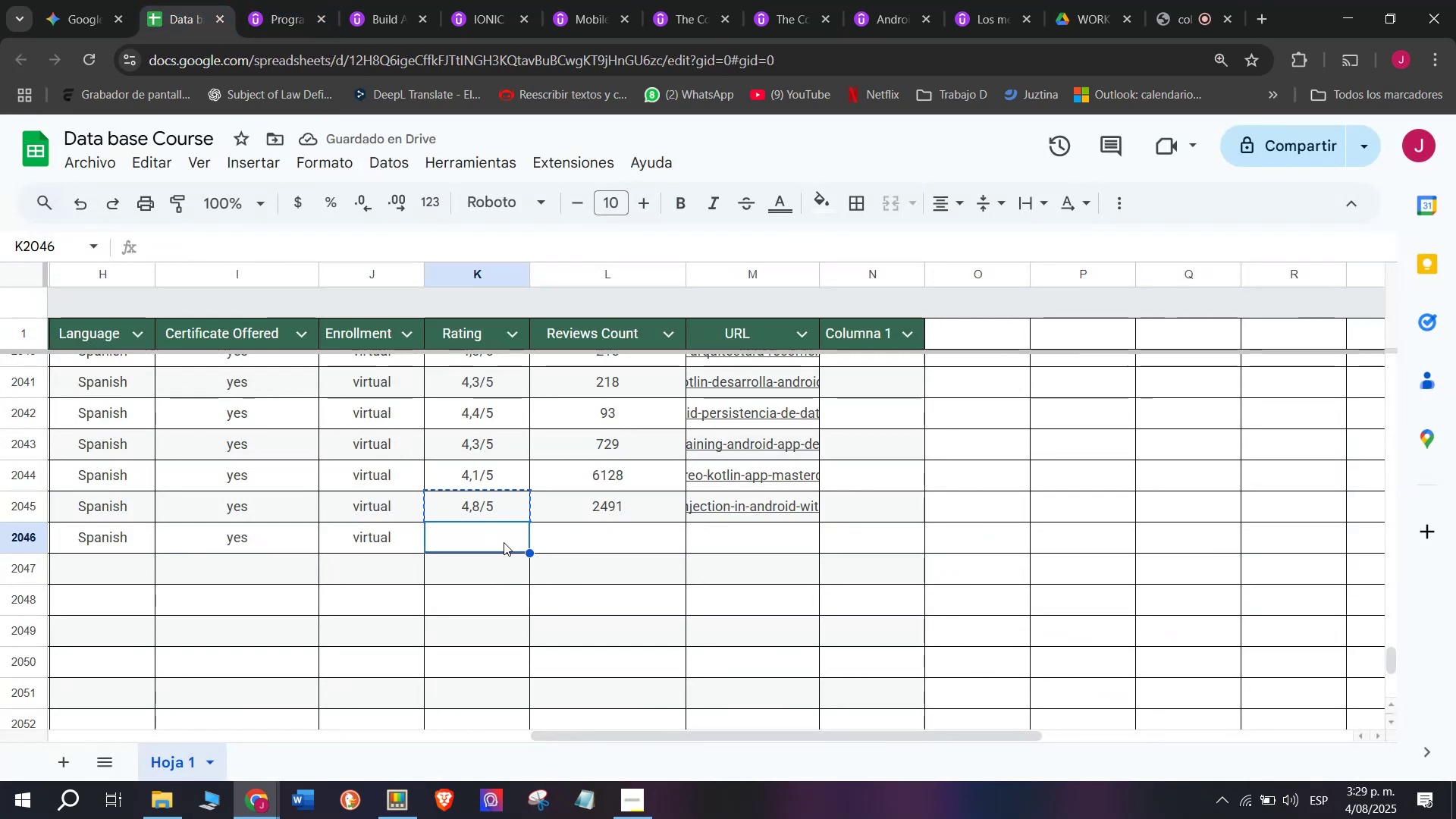 
key(Control+V)
 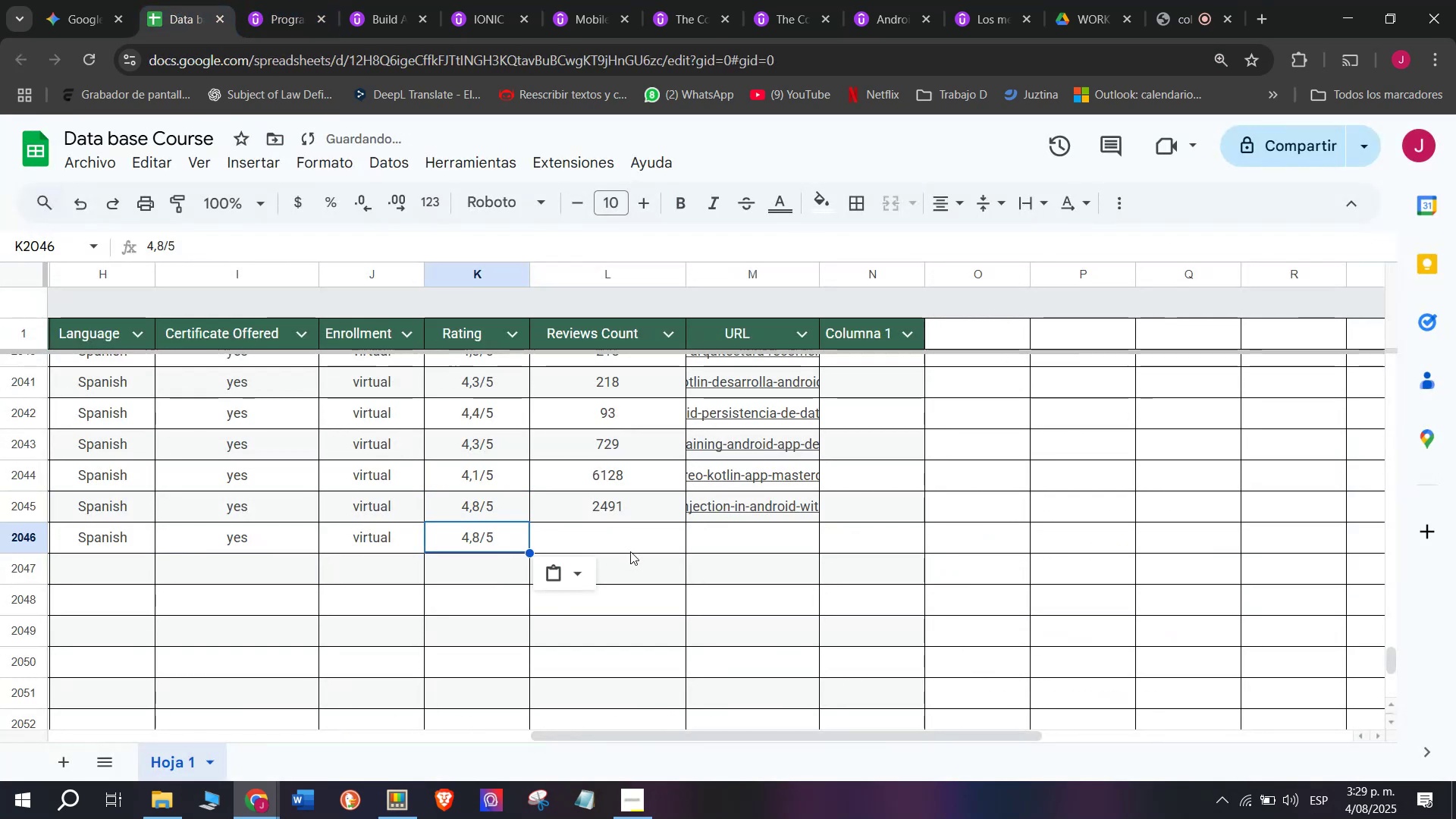 
left_click([626, 541])
 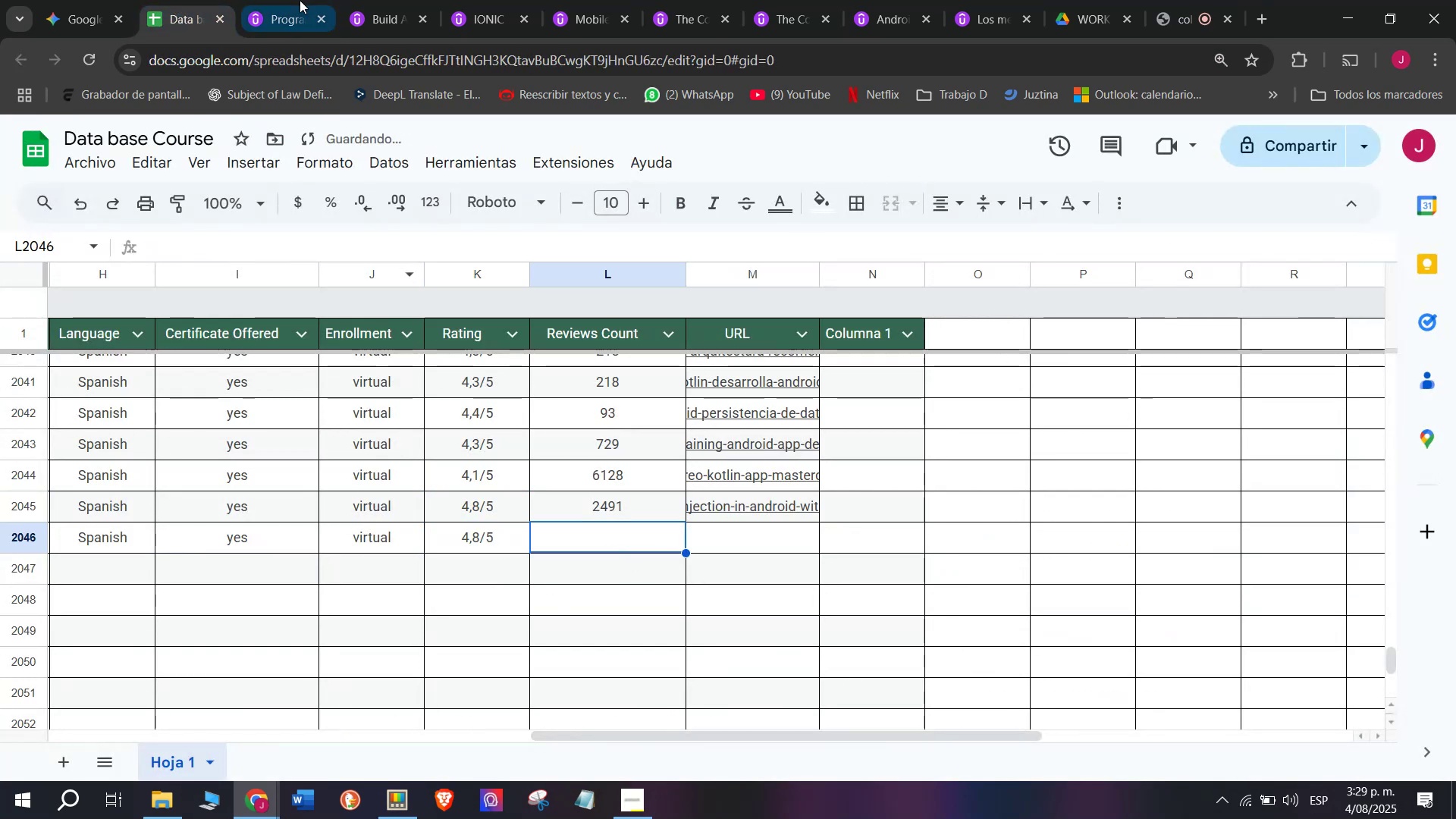 
left_click([293, 0])
 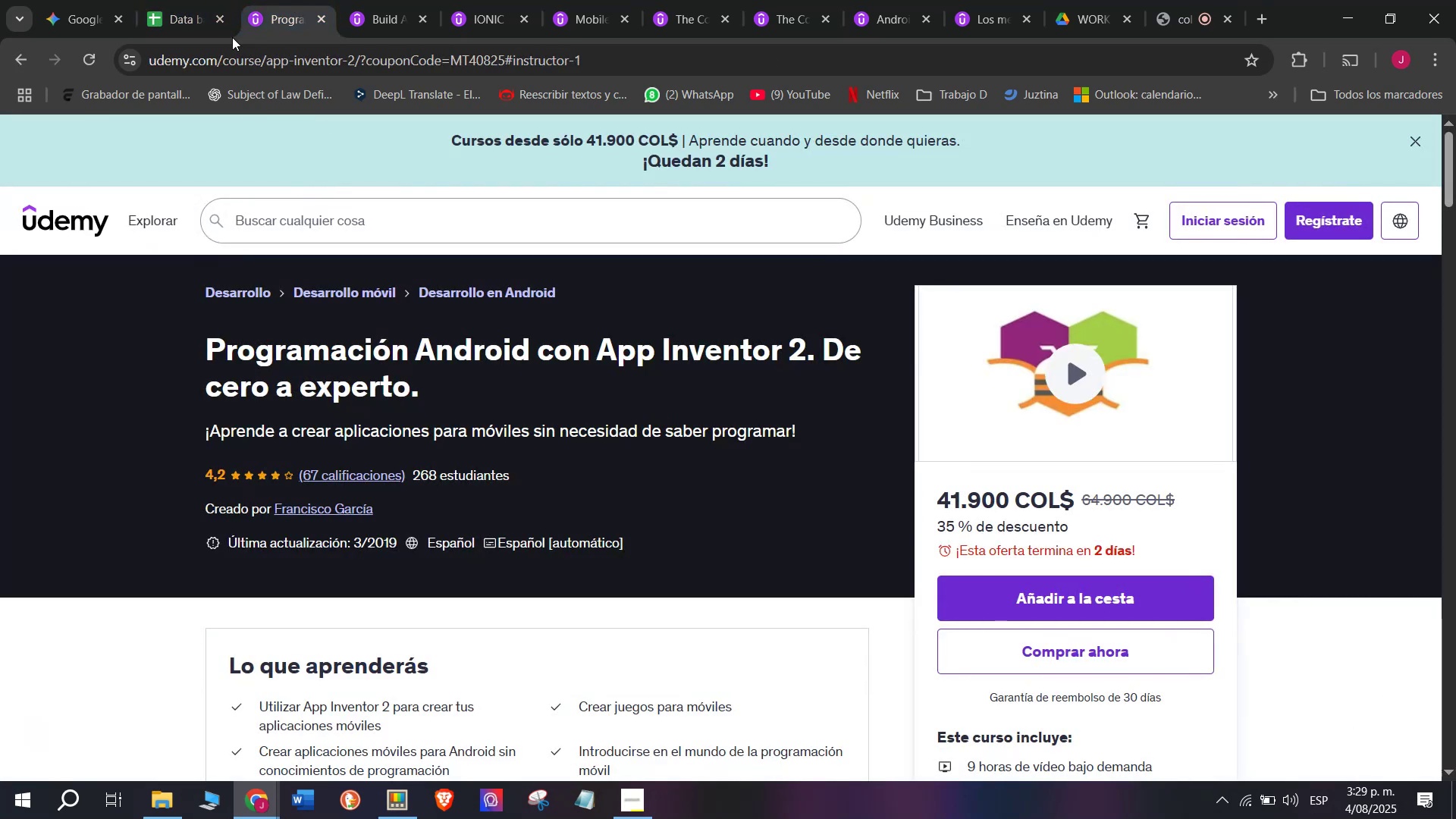 
left_click([207, 0])
 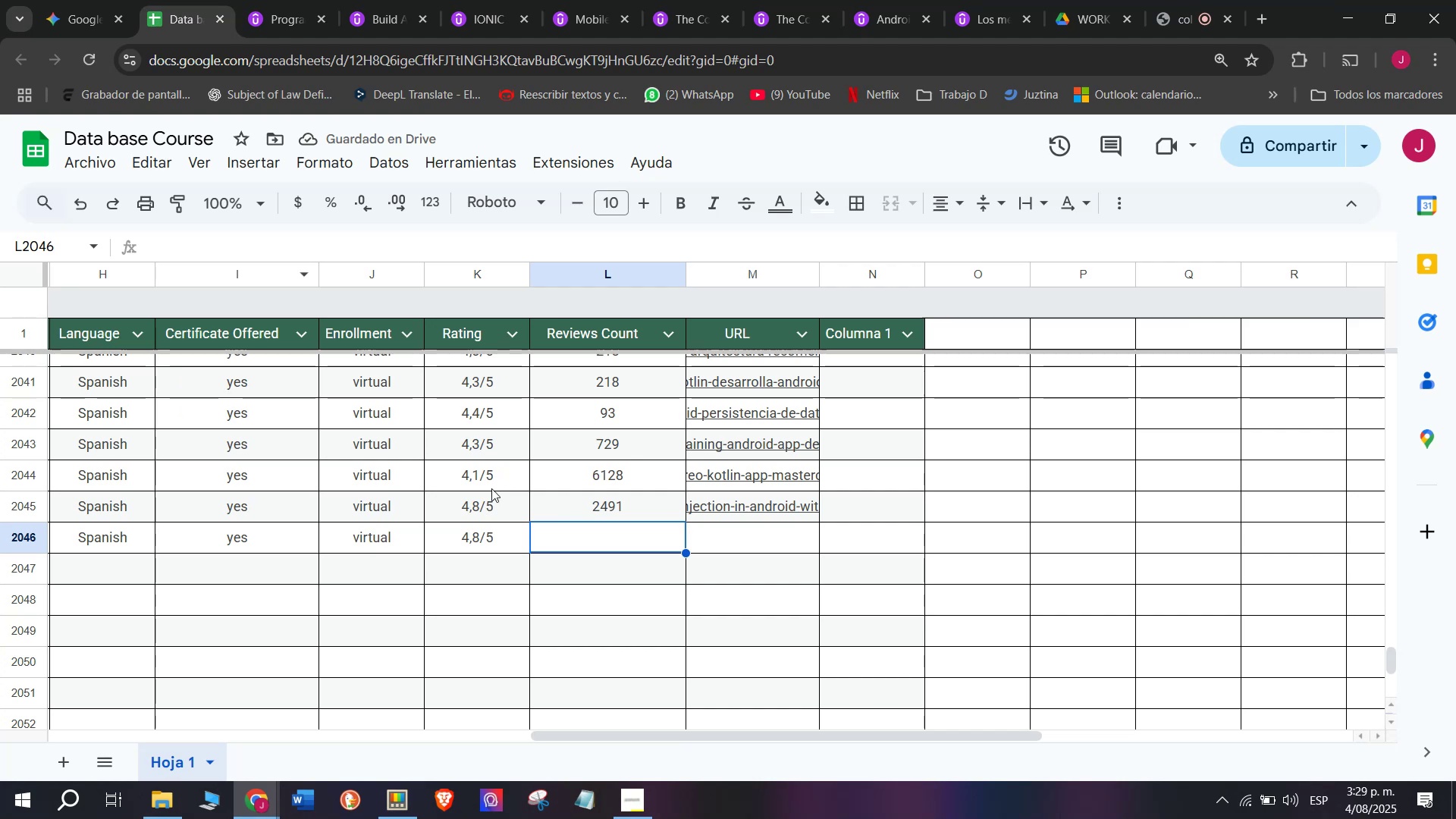 
double_click([493, 522])
 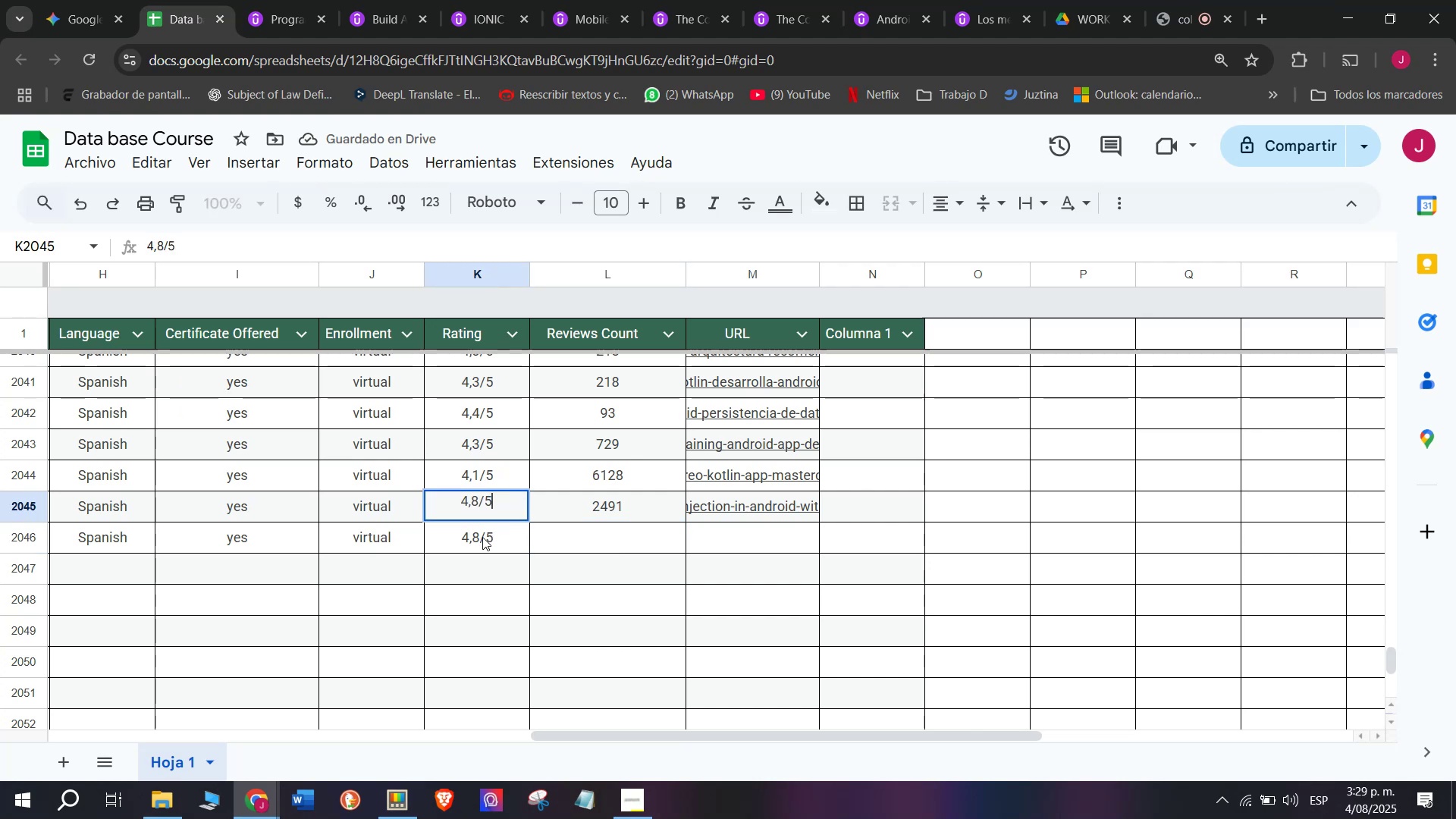 
double_click([482, 537])
 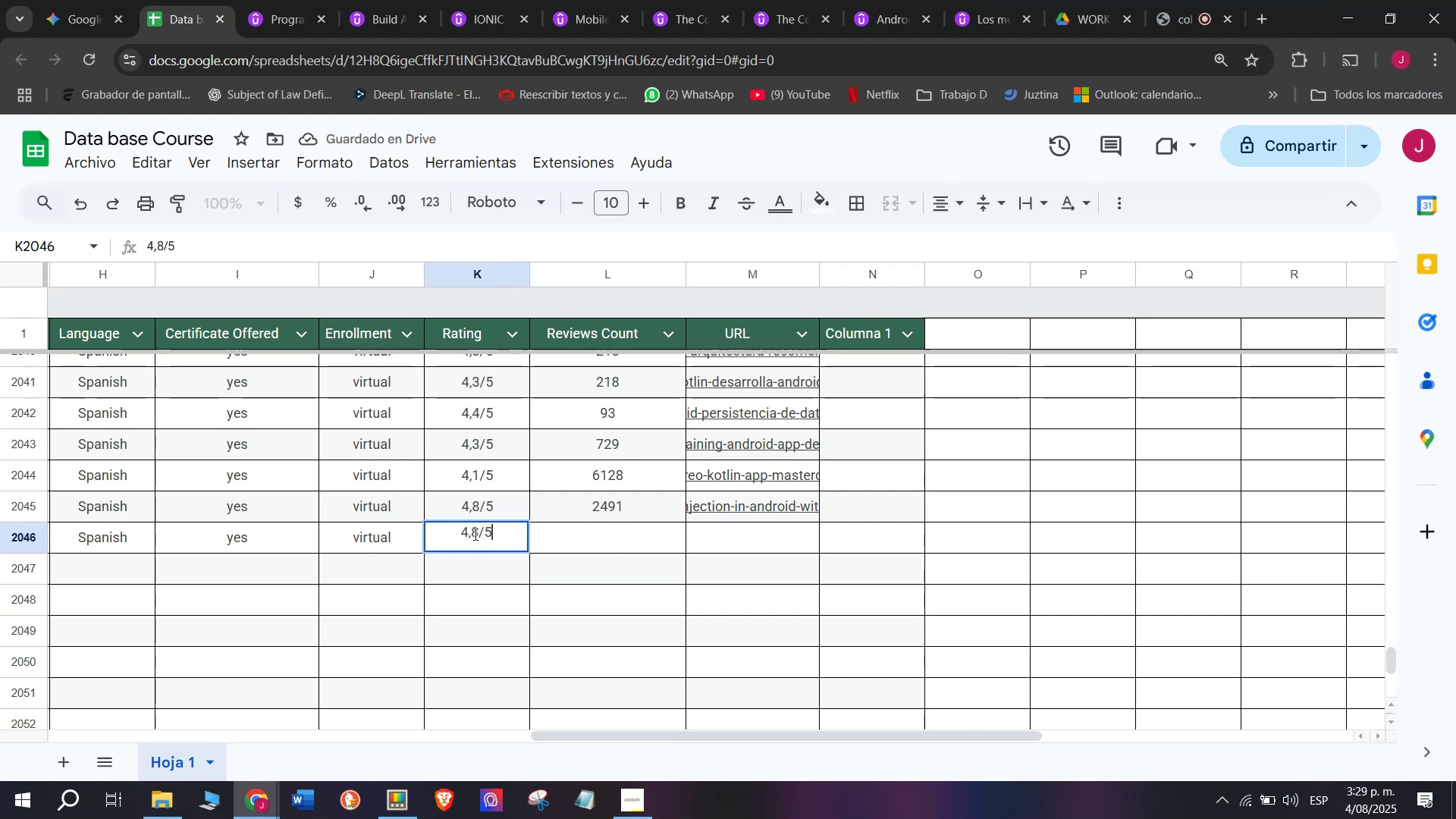 
left_click([474, 534])
 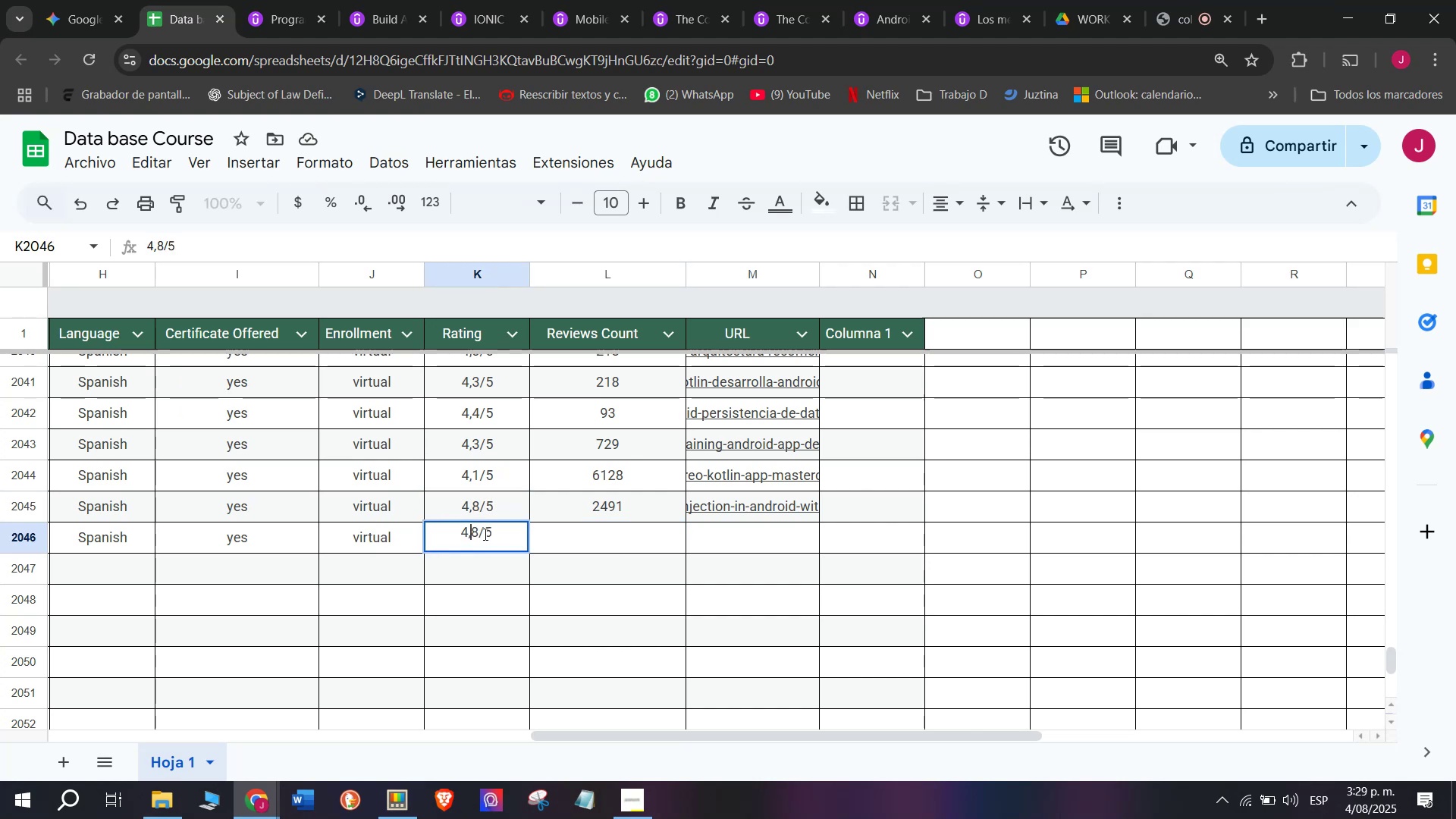 
left_click([484, 534])
 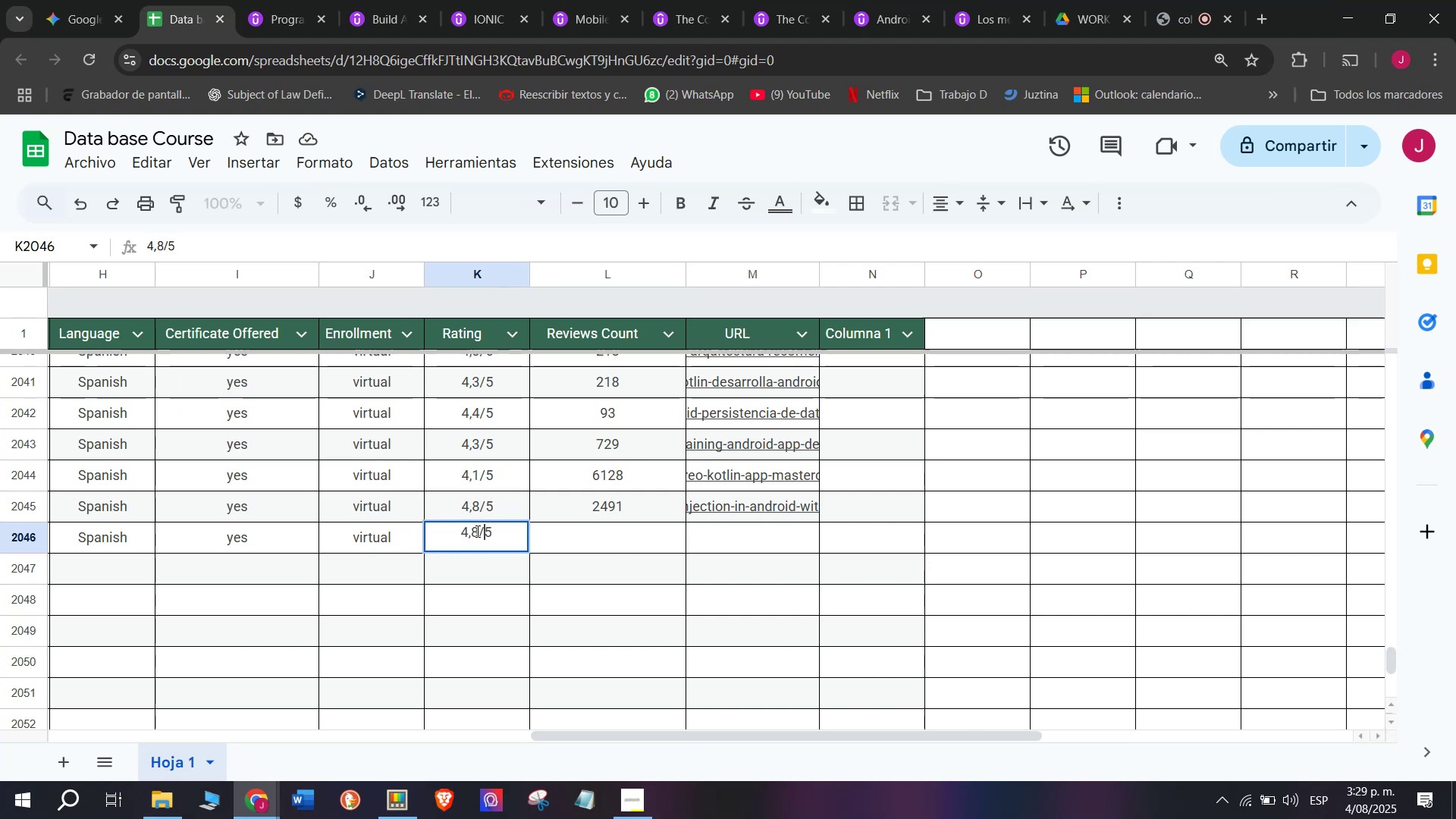 
left_click([476, 531])
 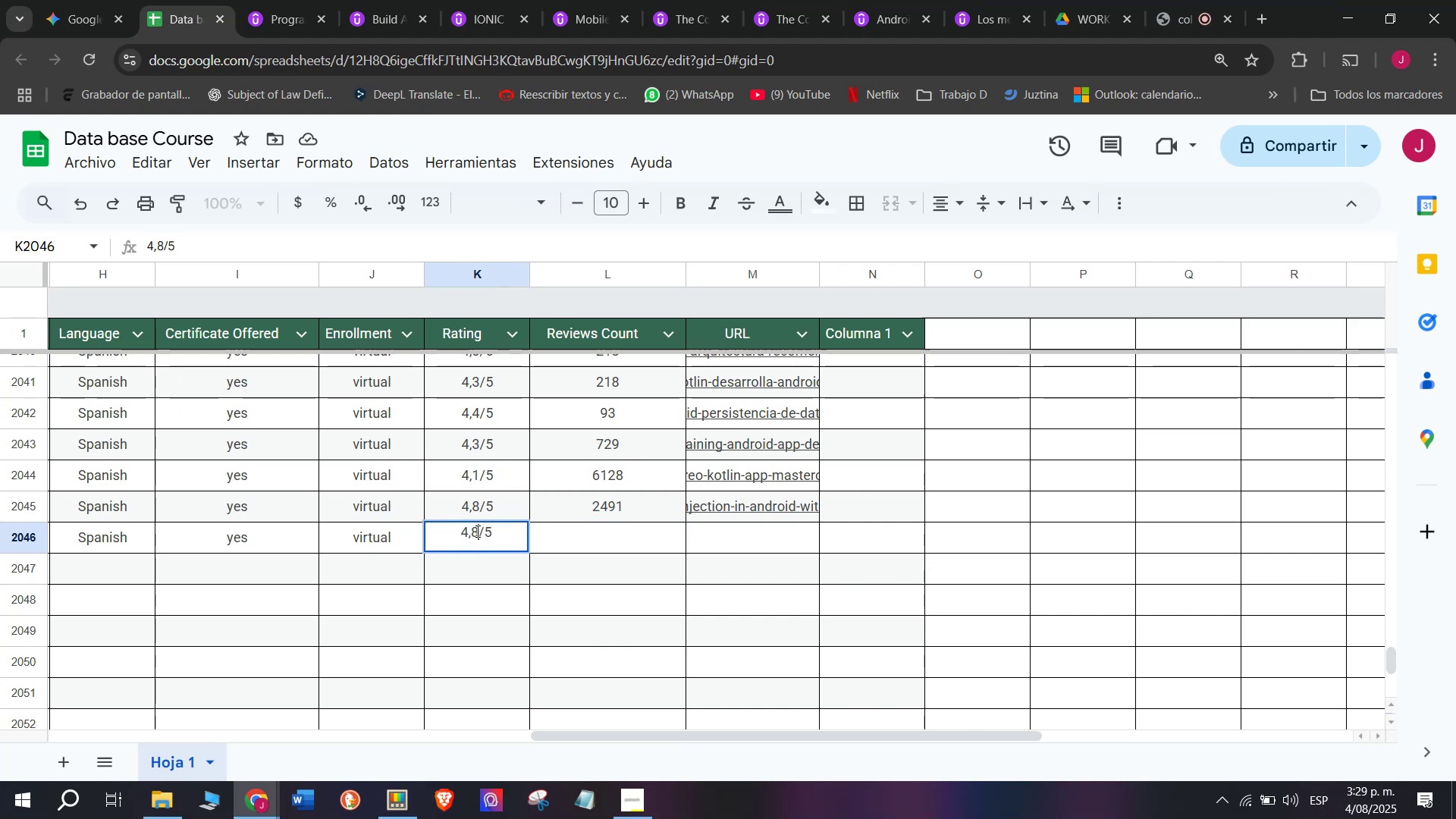 
key(Backspace)
 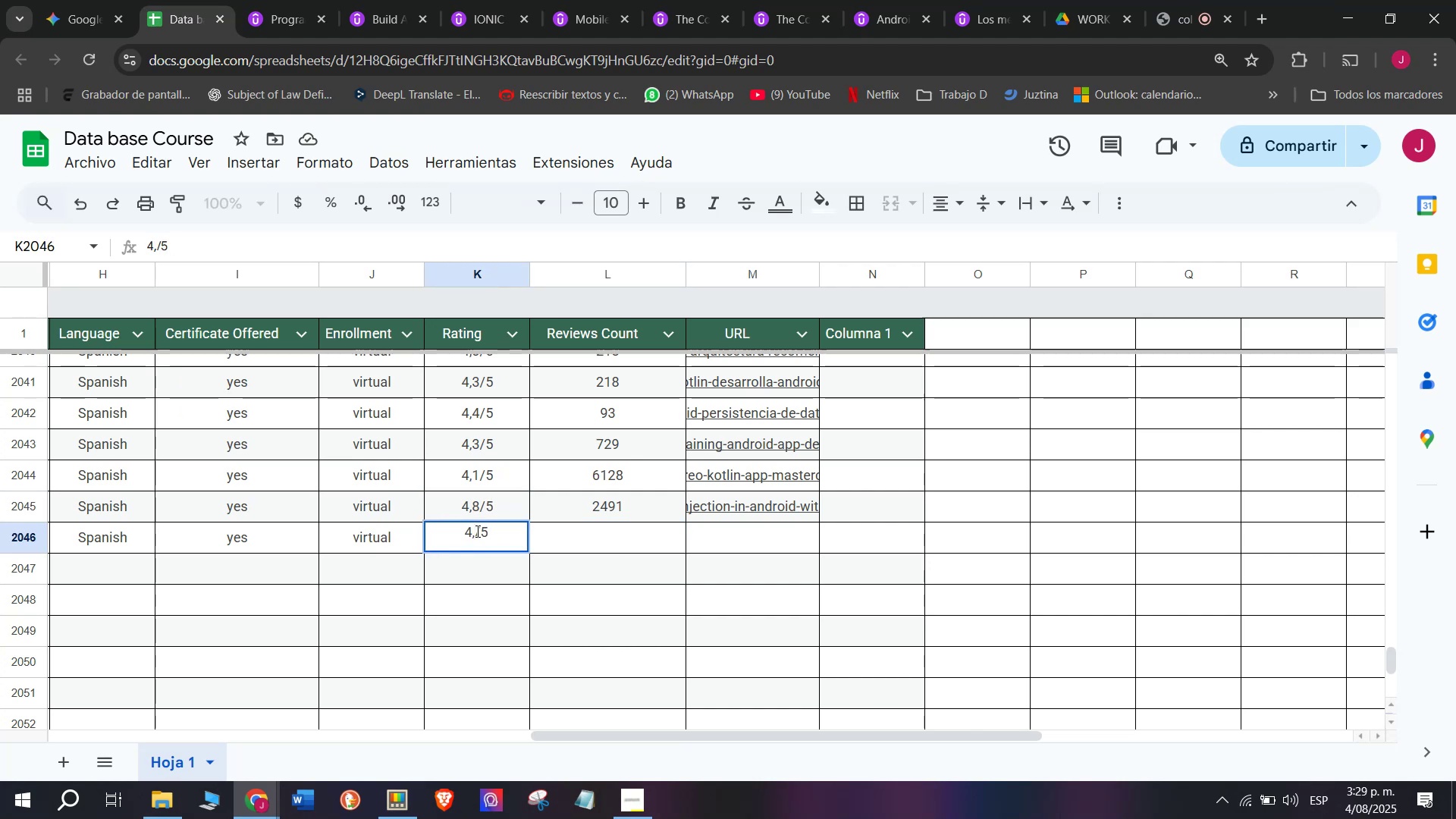 
key(Q)
 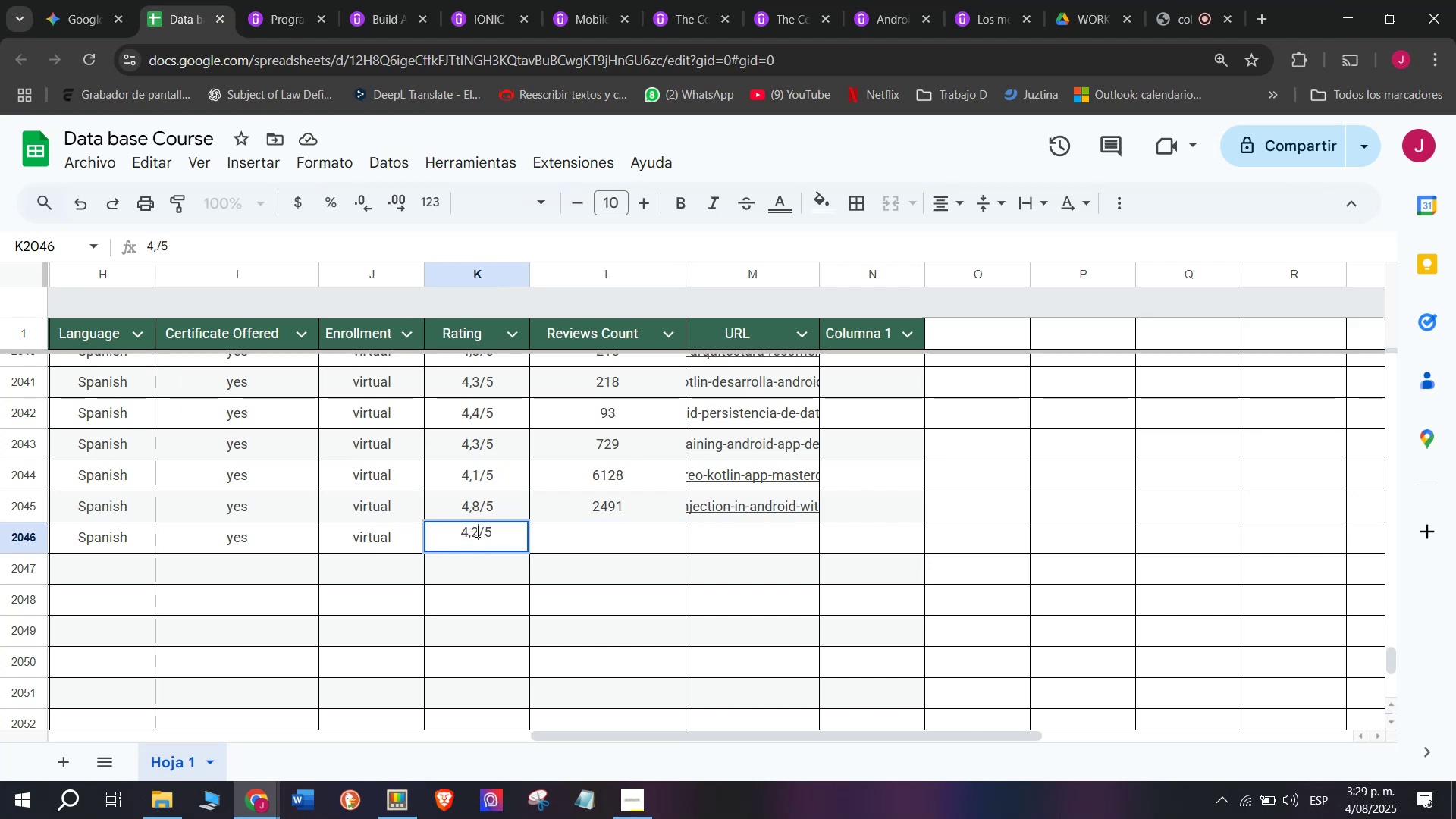 
key(2)
 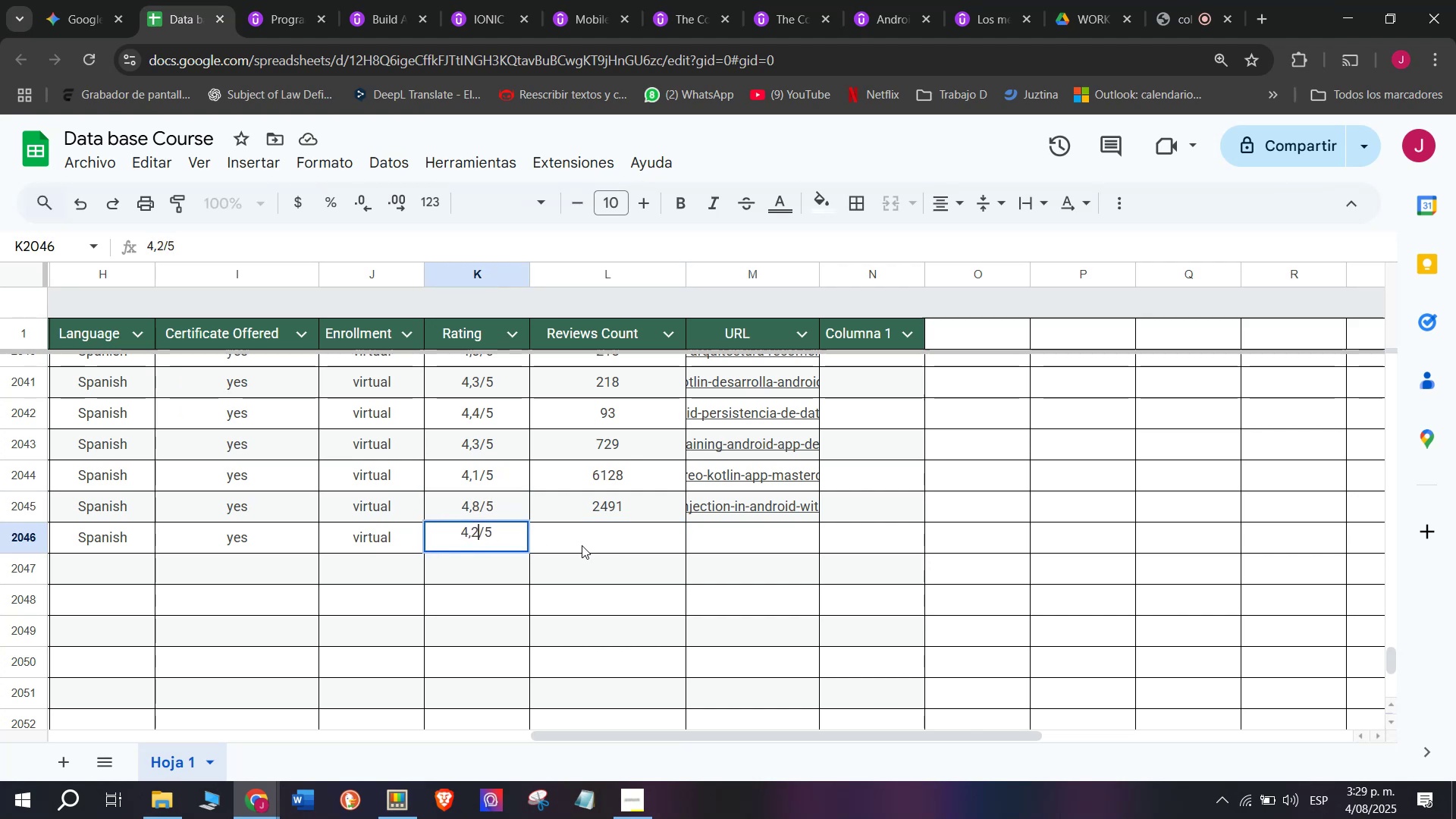 
left_click([583, 548])
 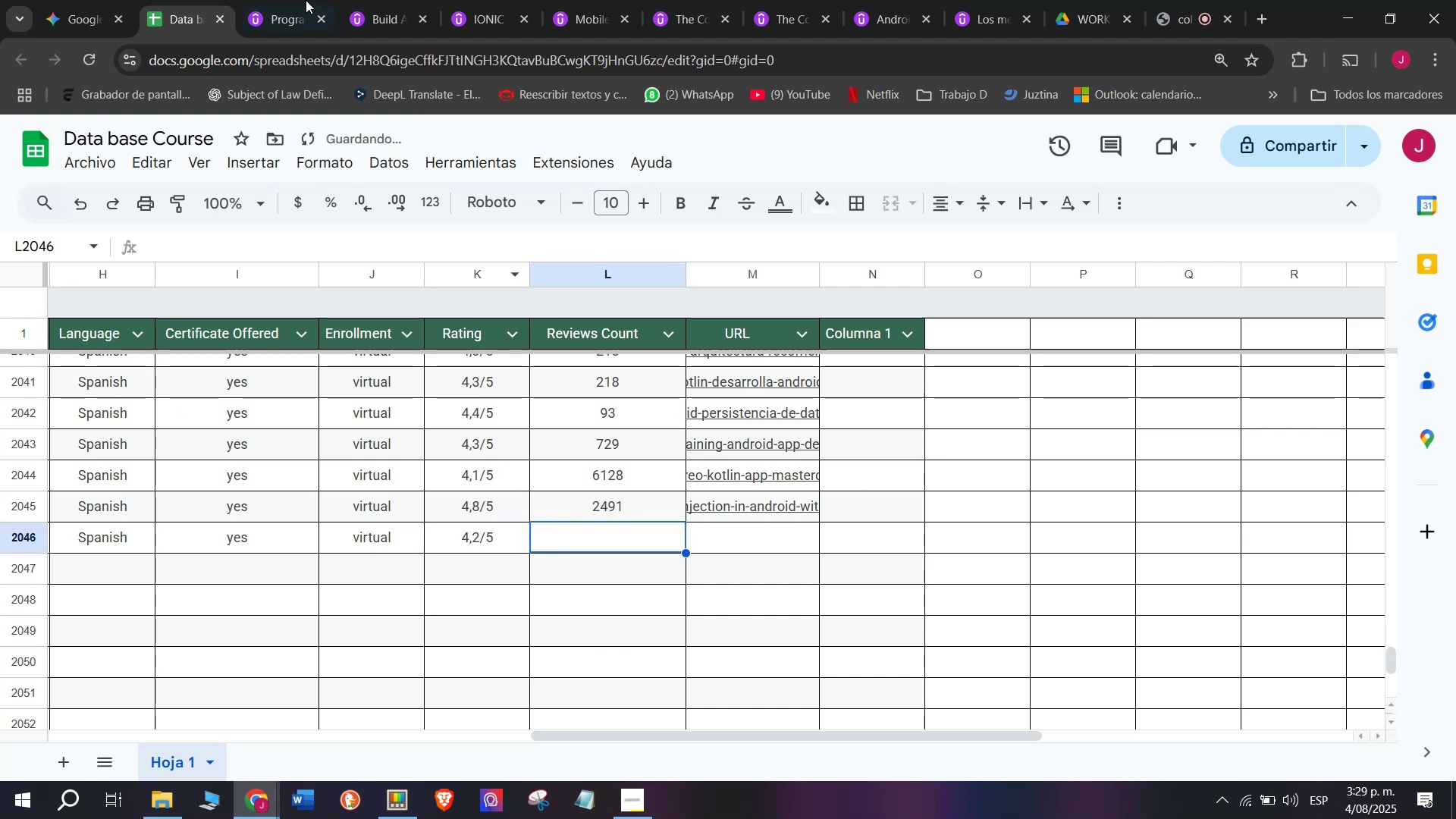 
left_click([283, 0])
 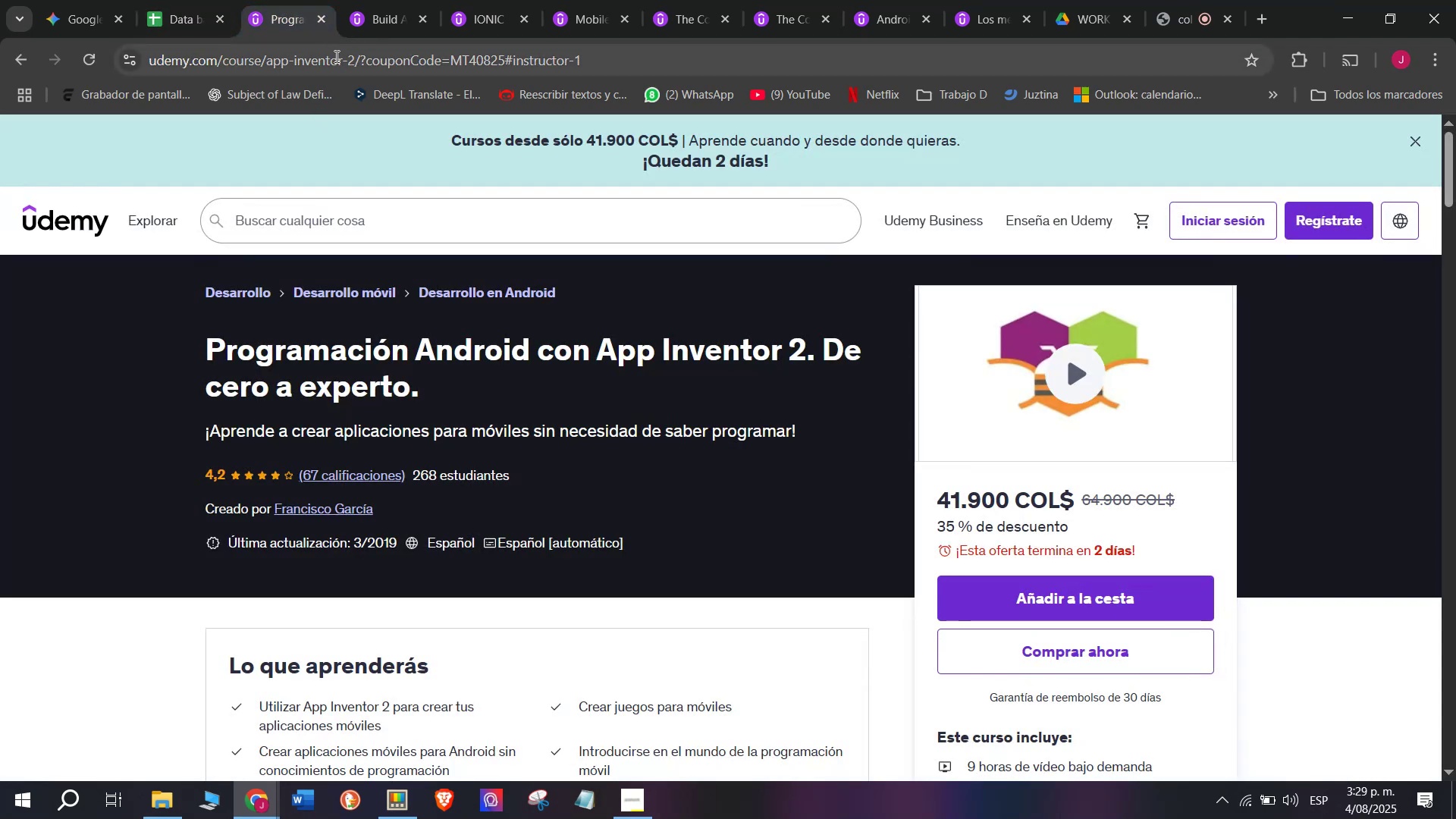 
double_click([335, 56])
 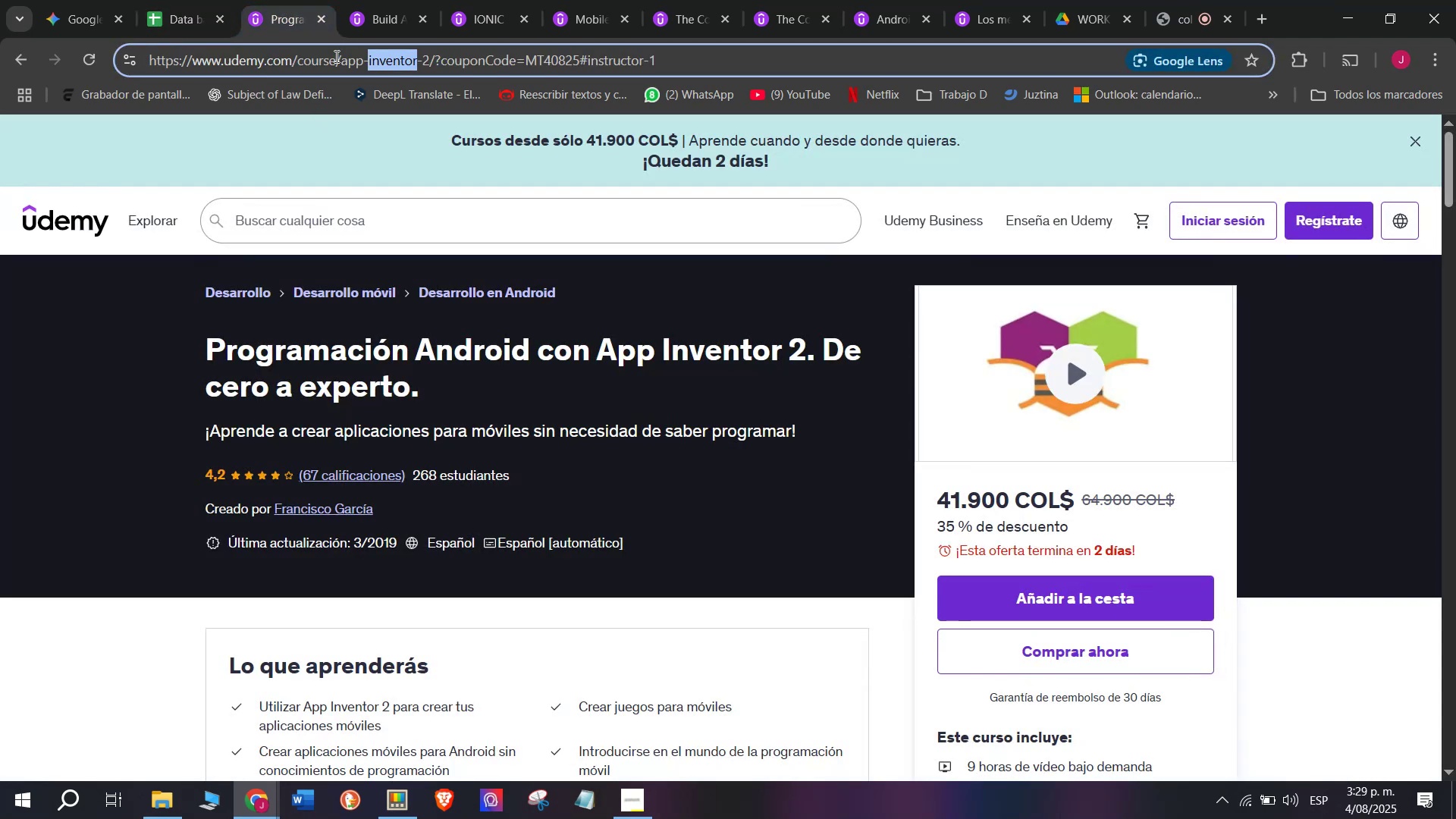 
triple_click([335, 56])
 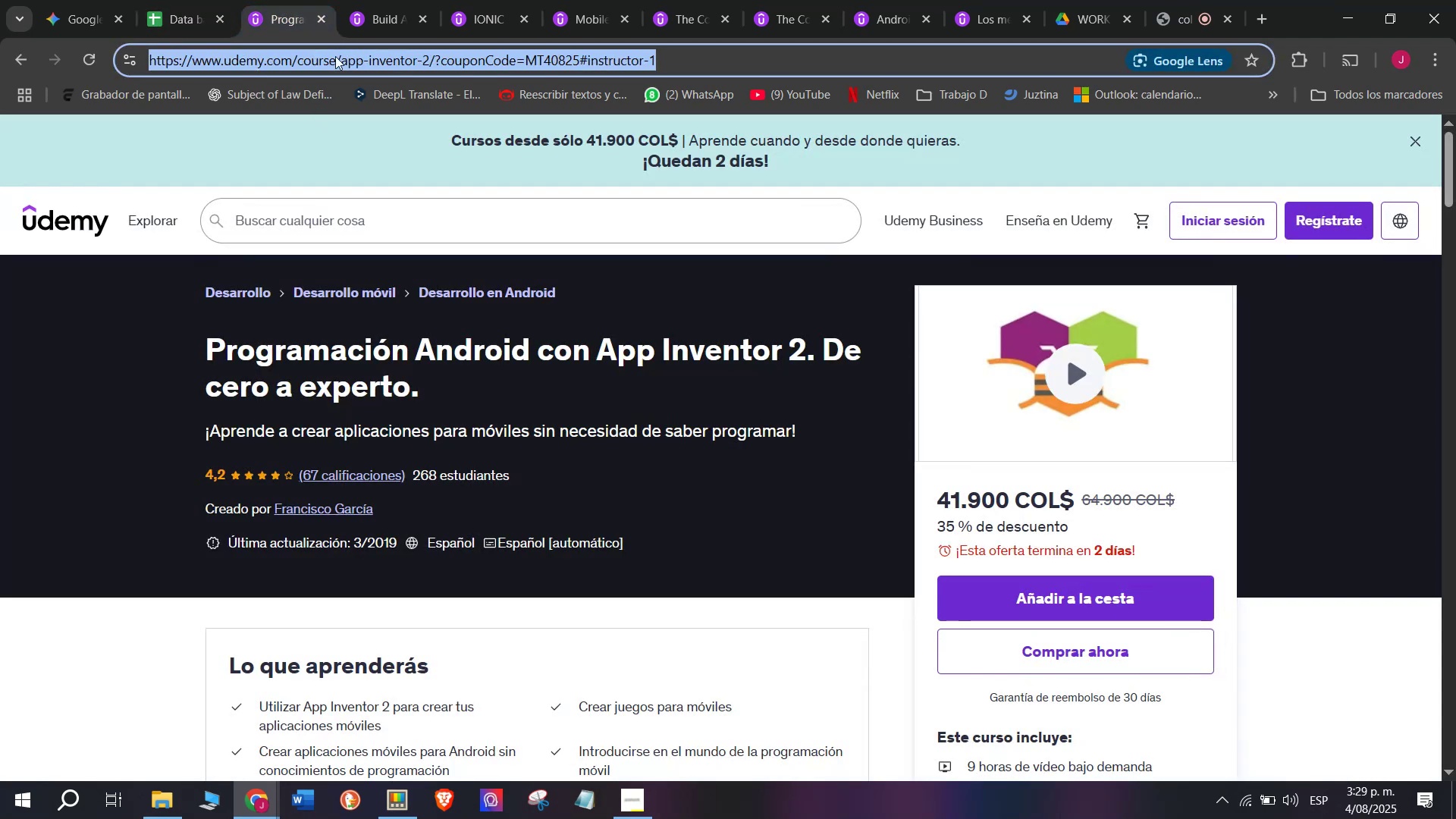 
key(Break)
 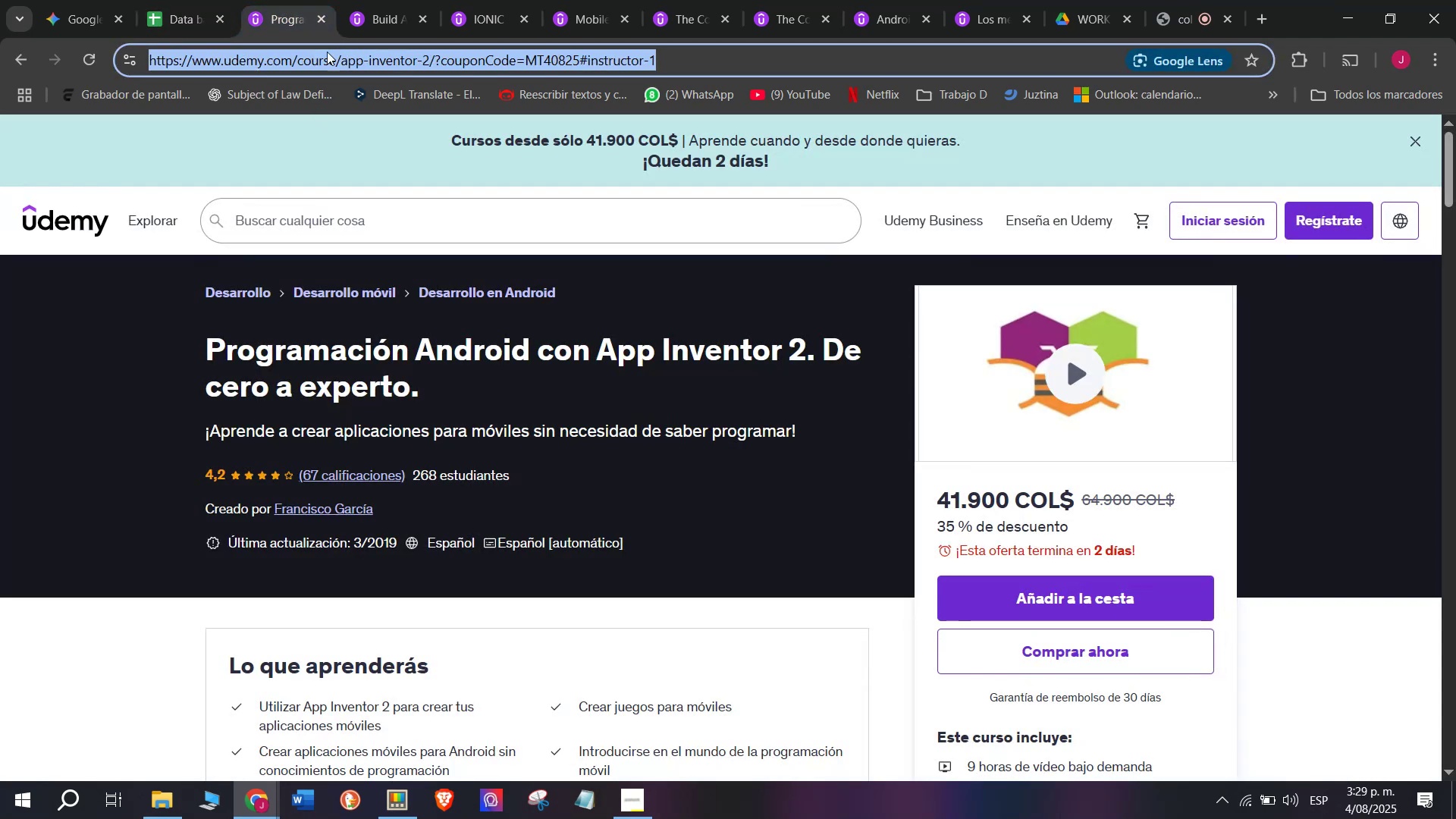 
key(Control+ControlLeft)
 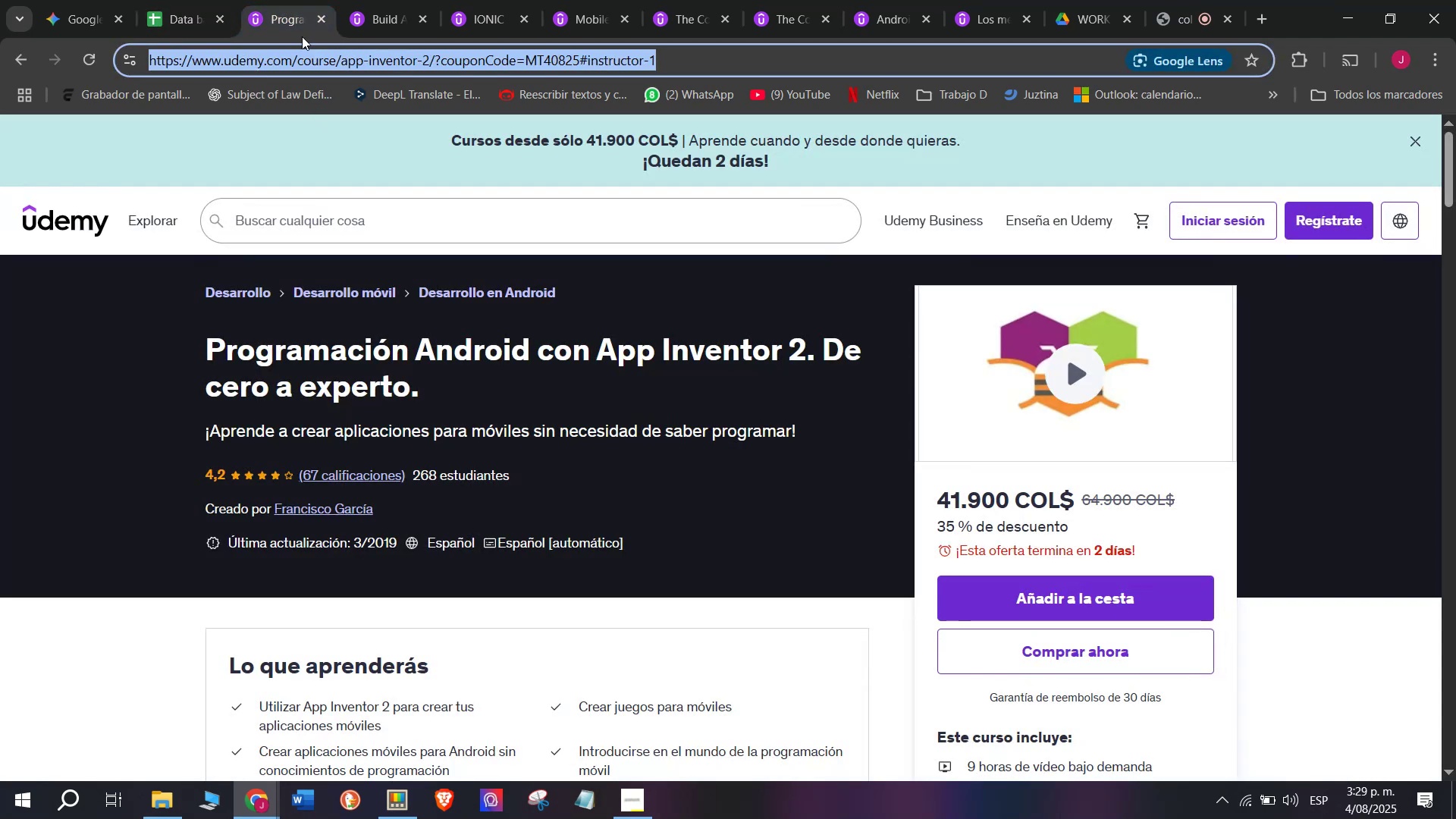 
key(Control+C)
 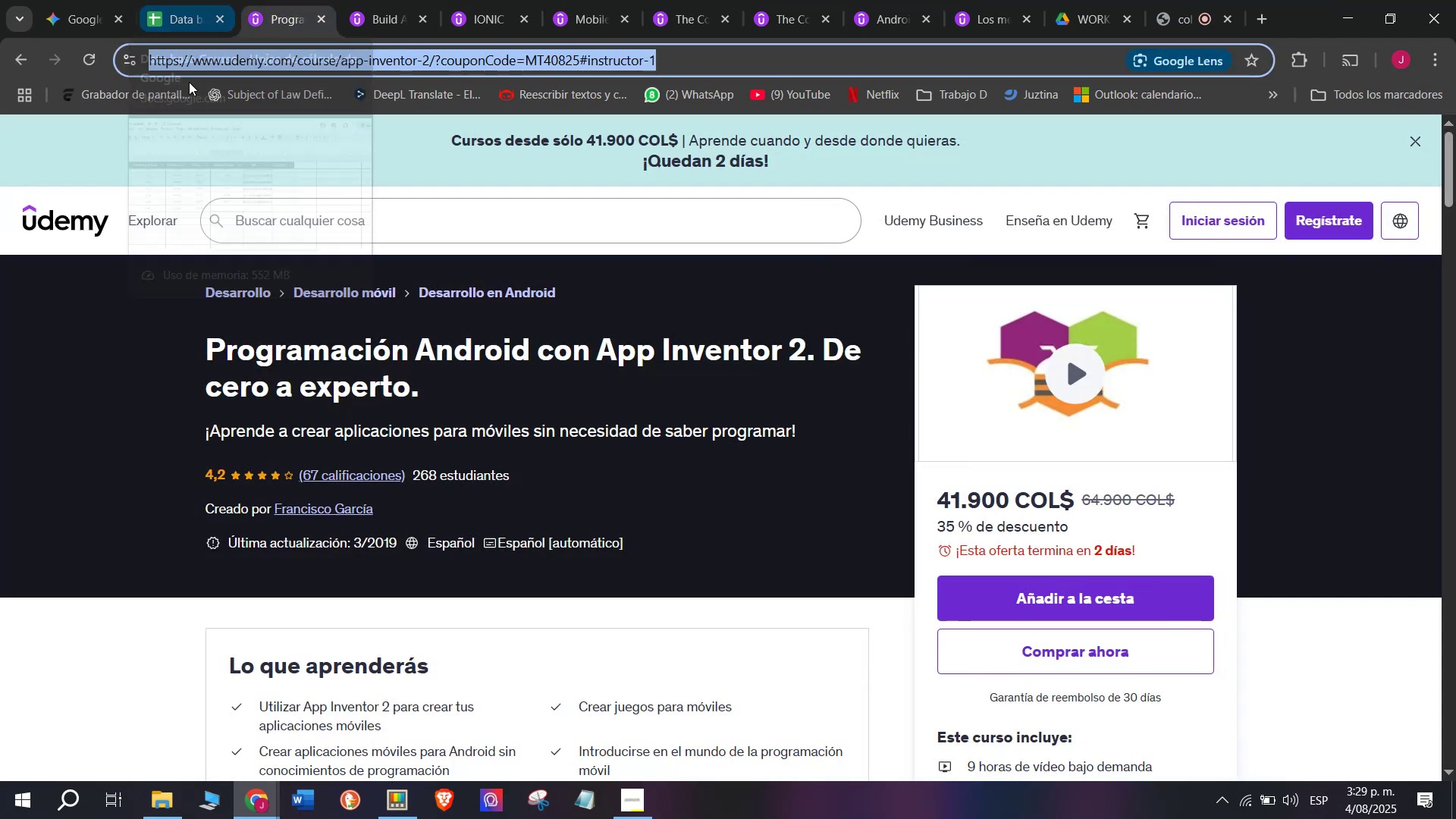 
left_click([189, 0])
 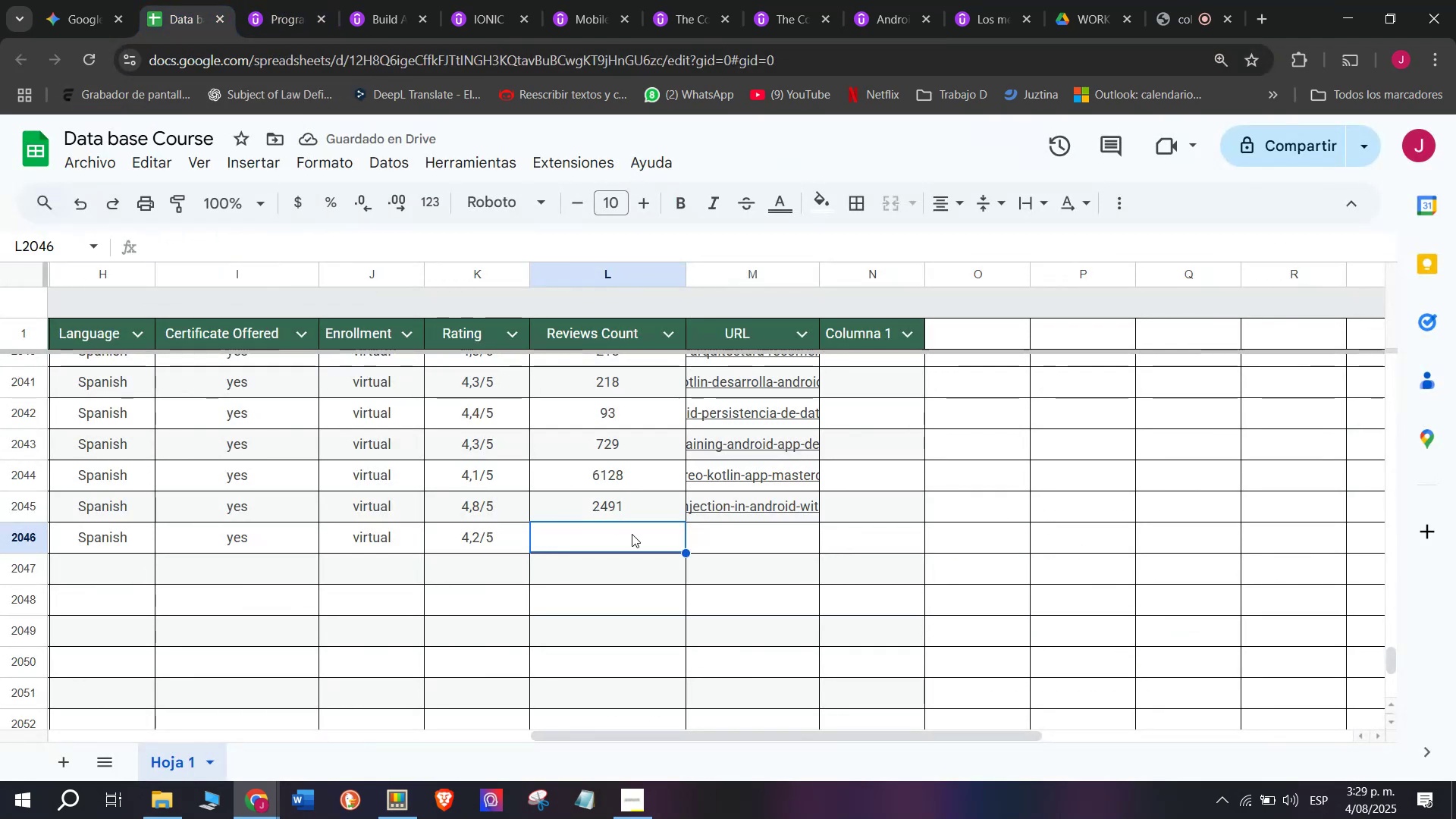 
type(67)
 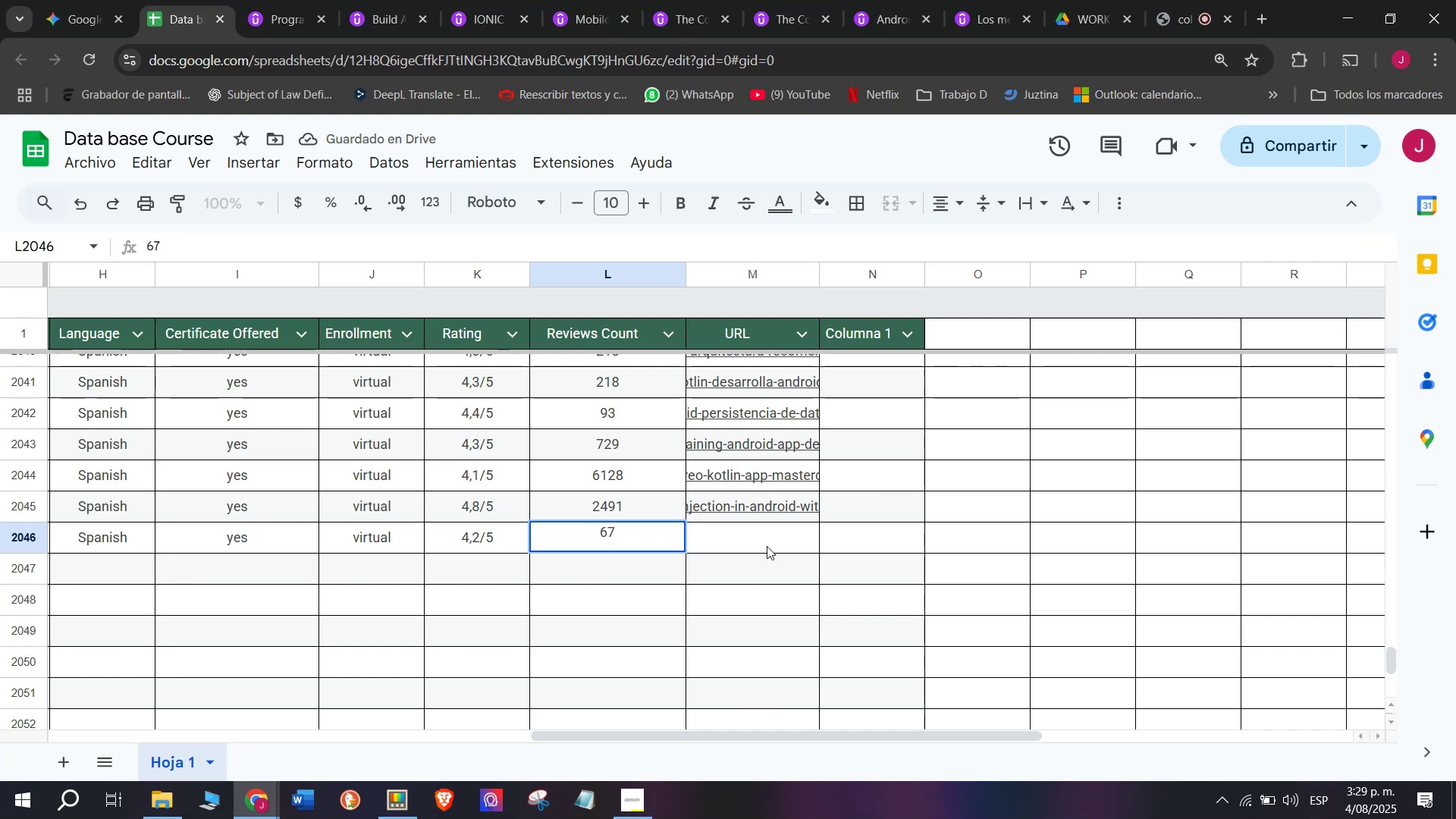 
left_click([767, 544])
 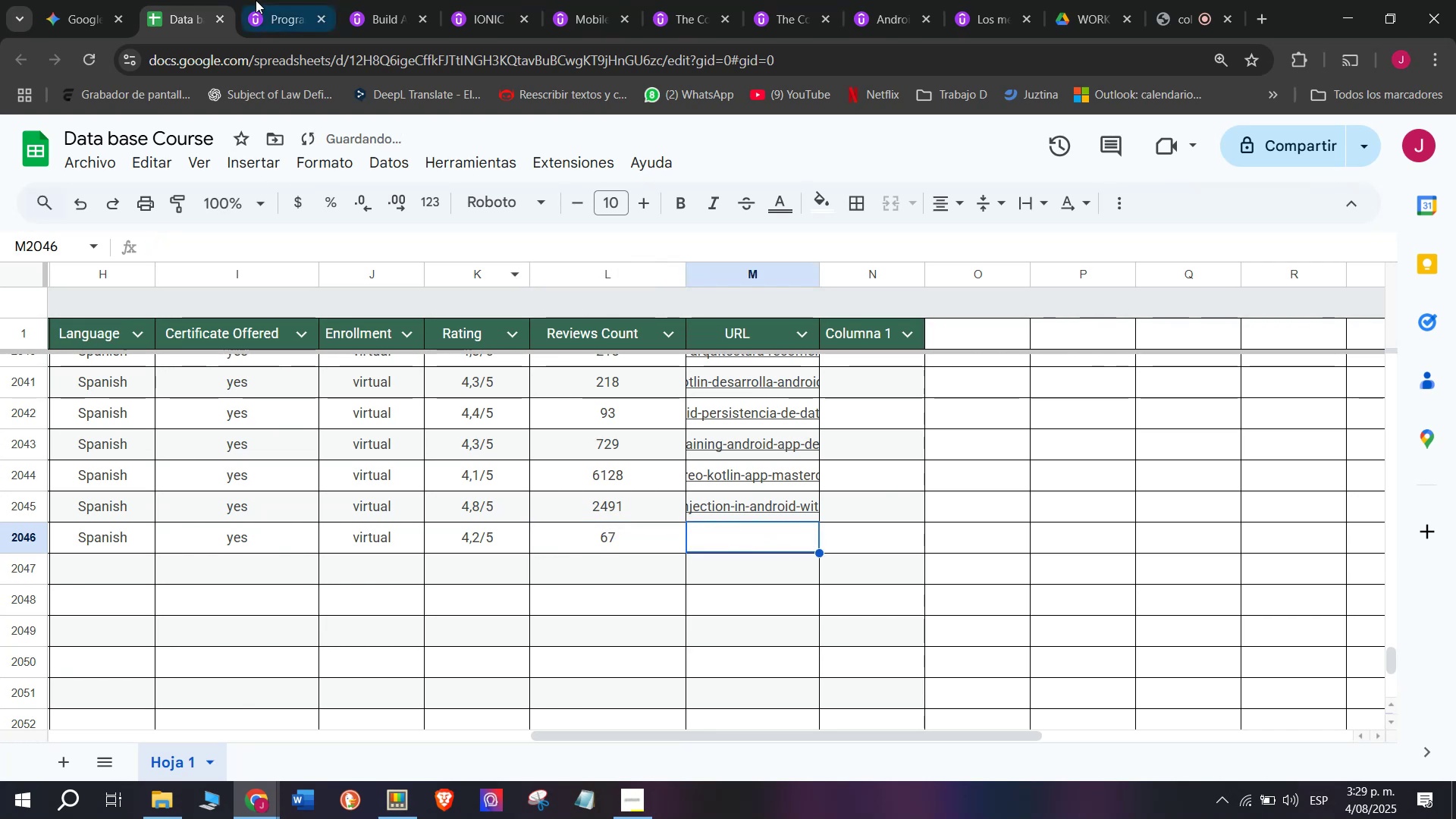 
left_click([249, 0])
 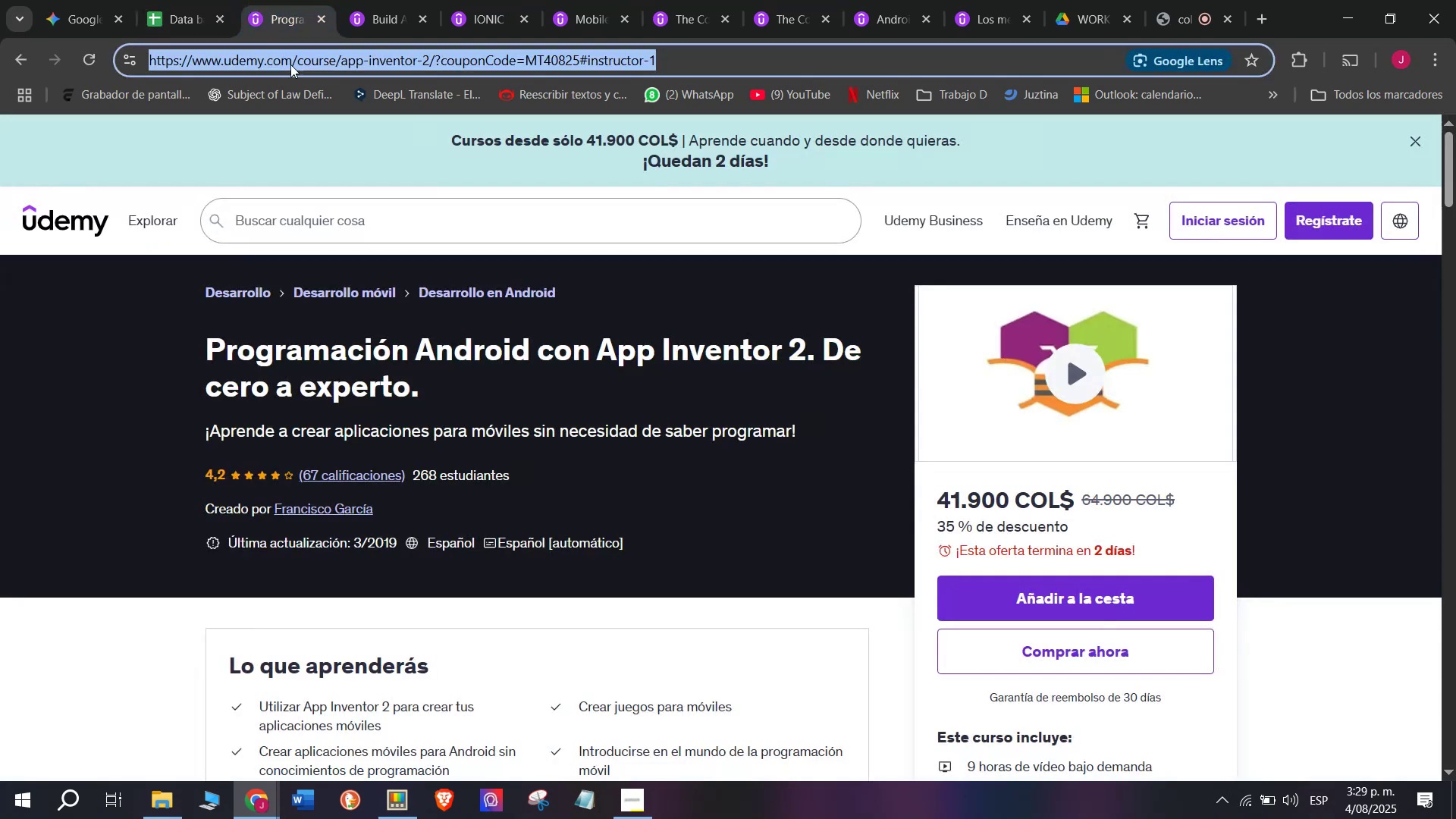 
key(Break)
 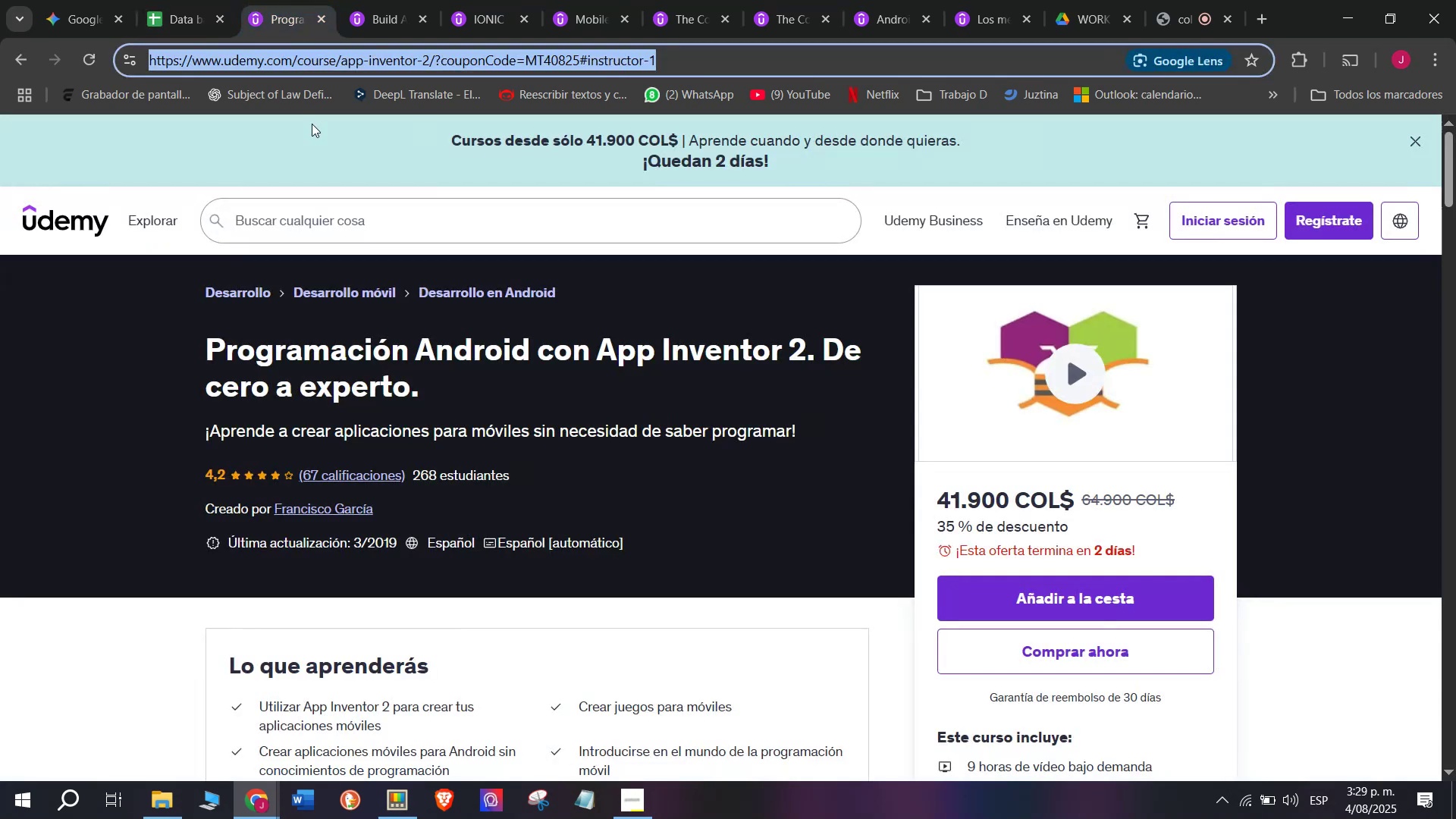 
key(Control+ControlLeft)
 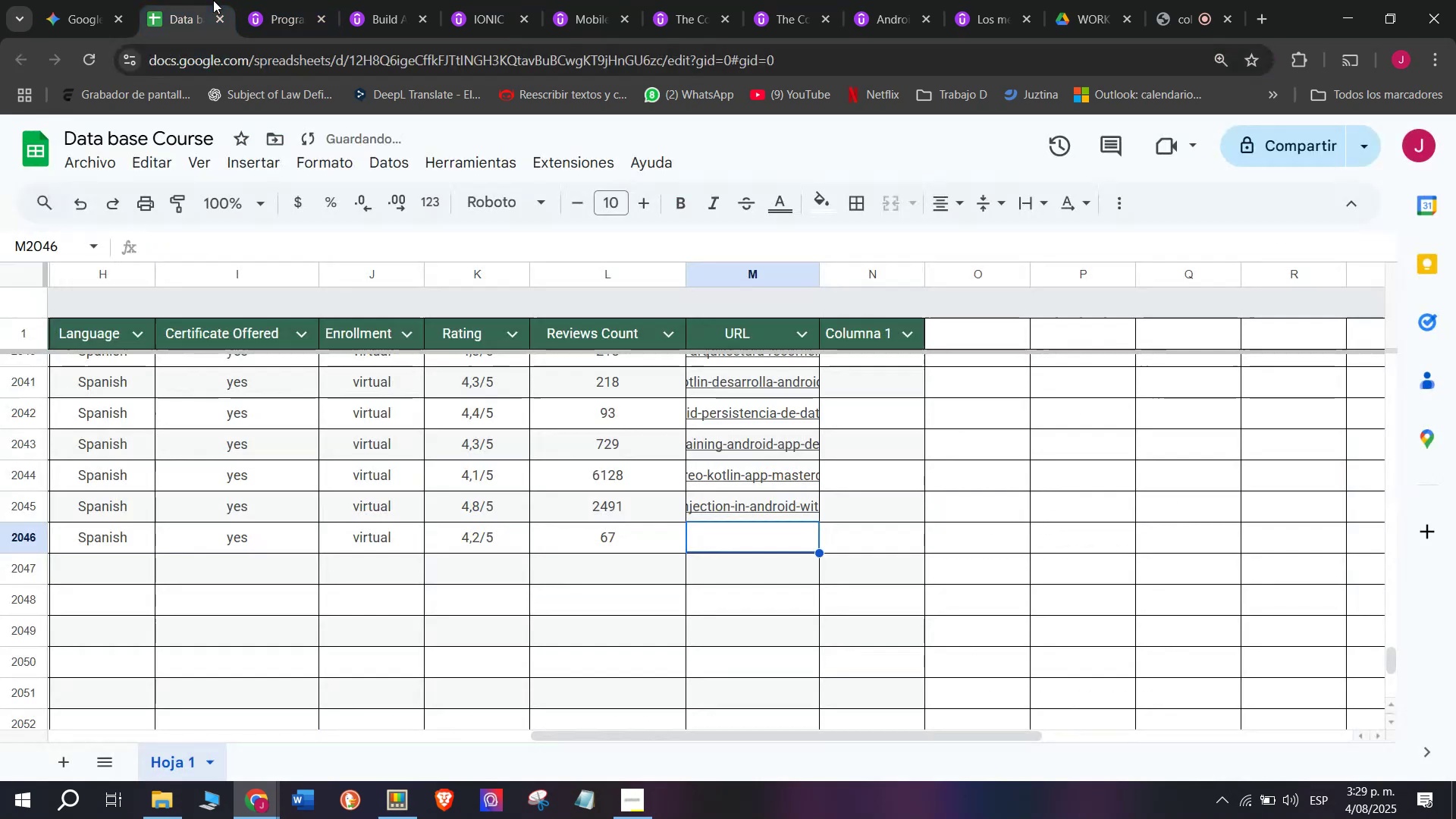 
key(Control+C)
 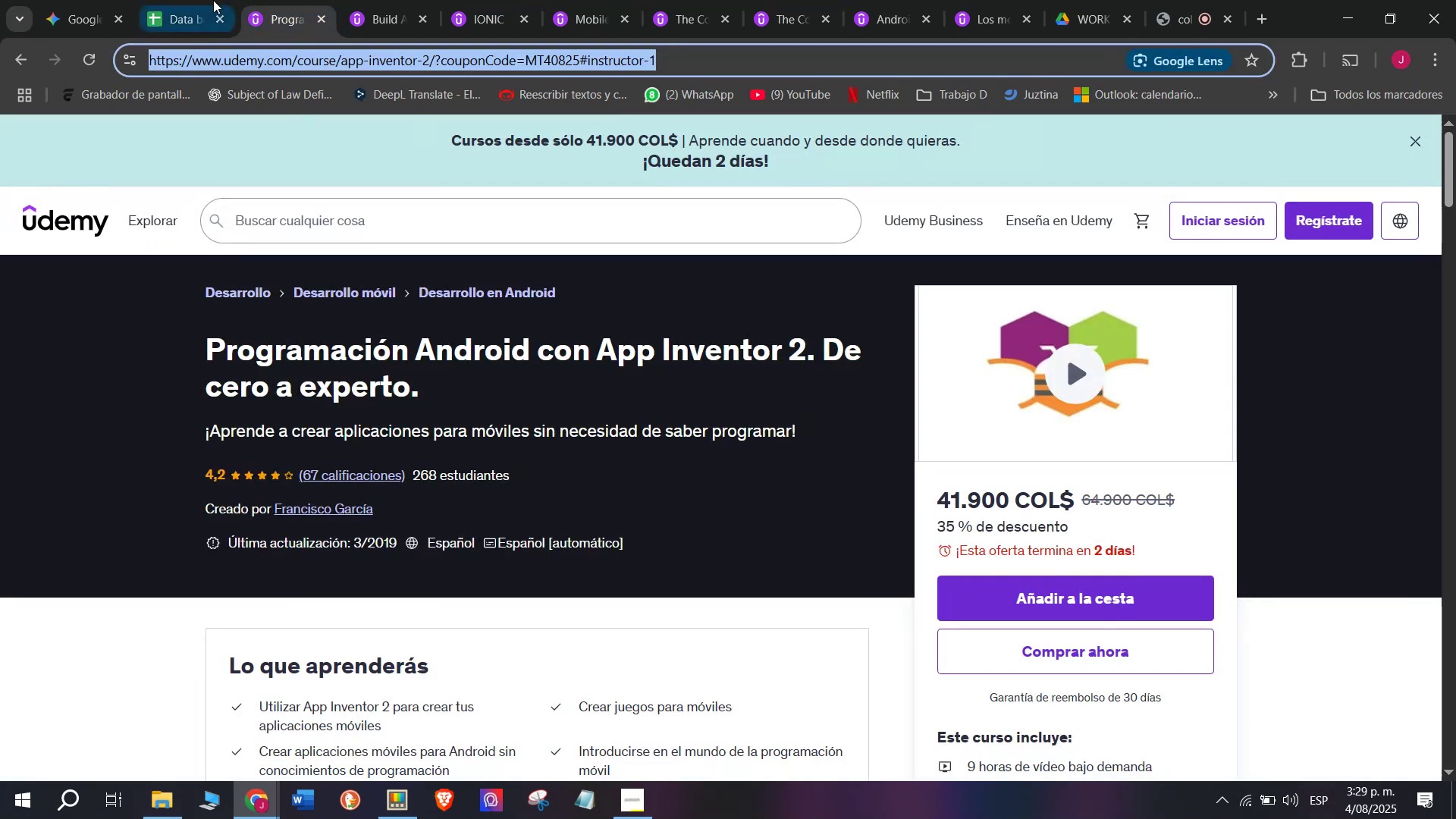 
left_click([213, 0])
 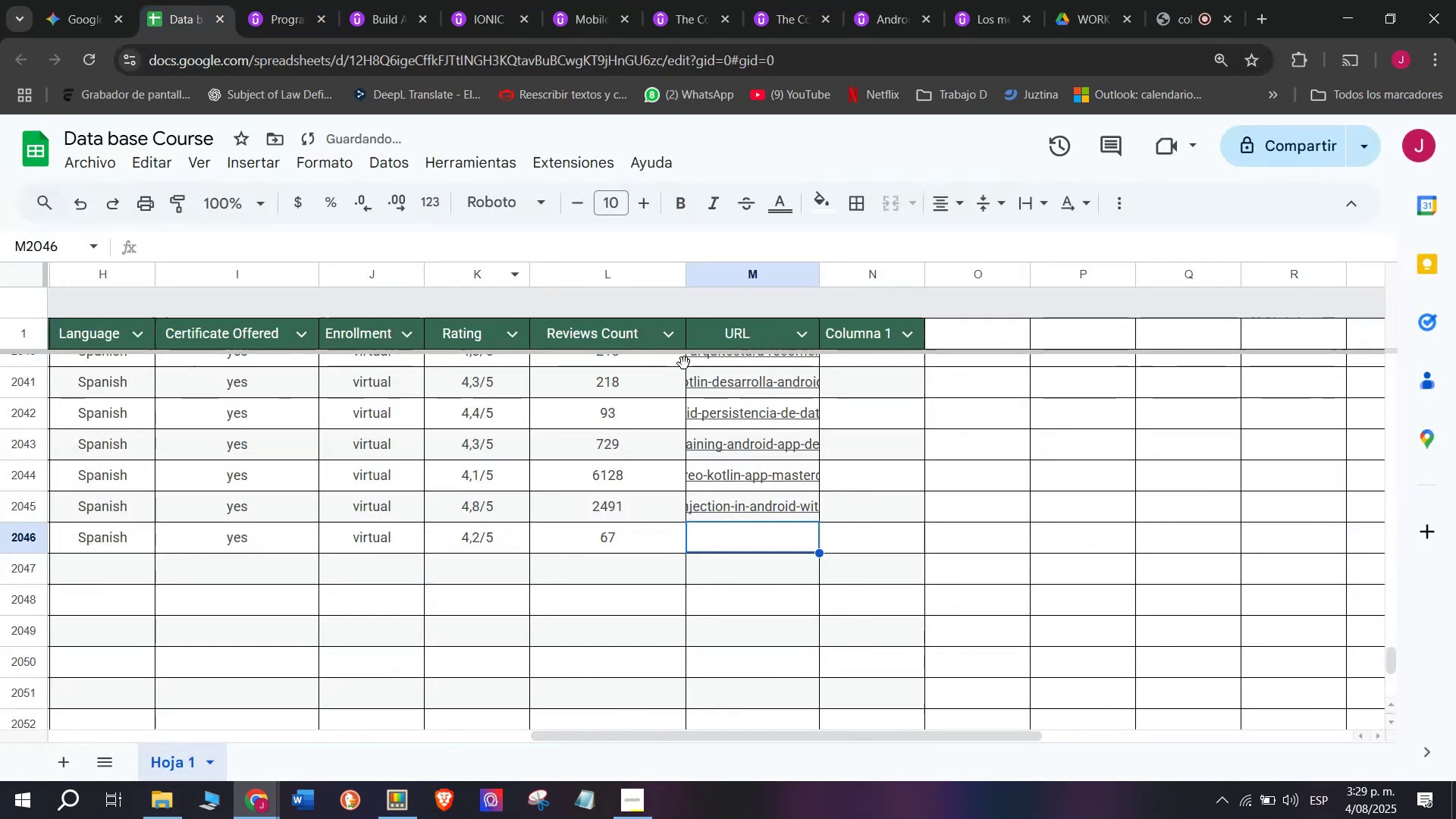 
key(Z)
 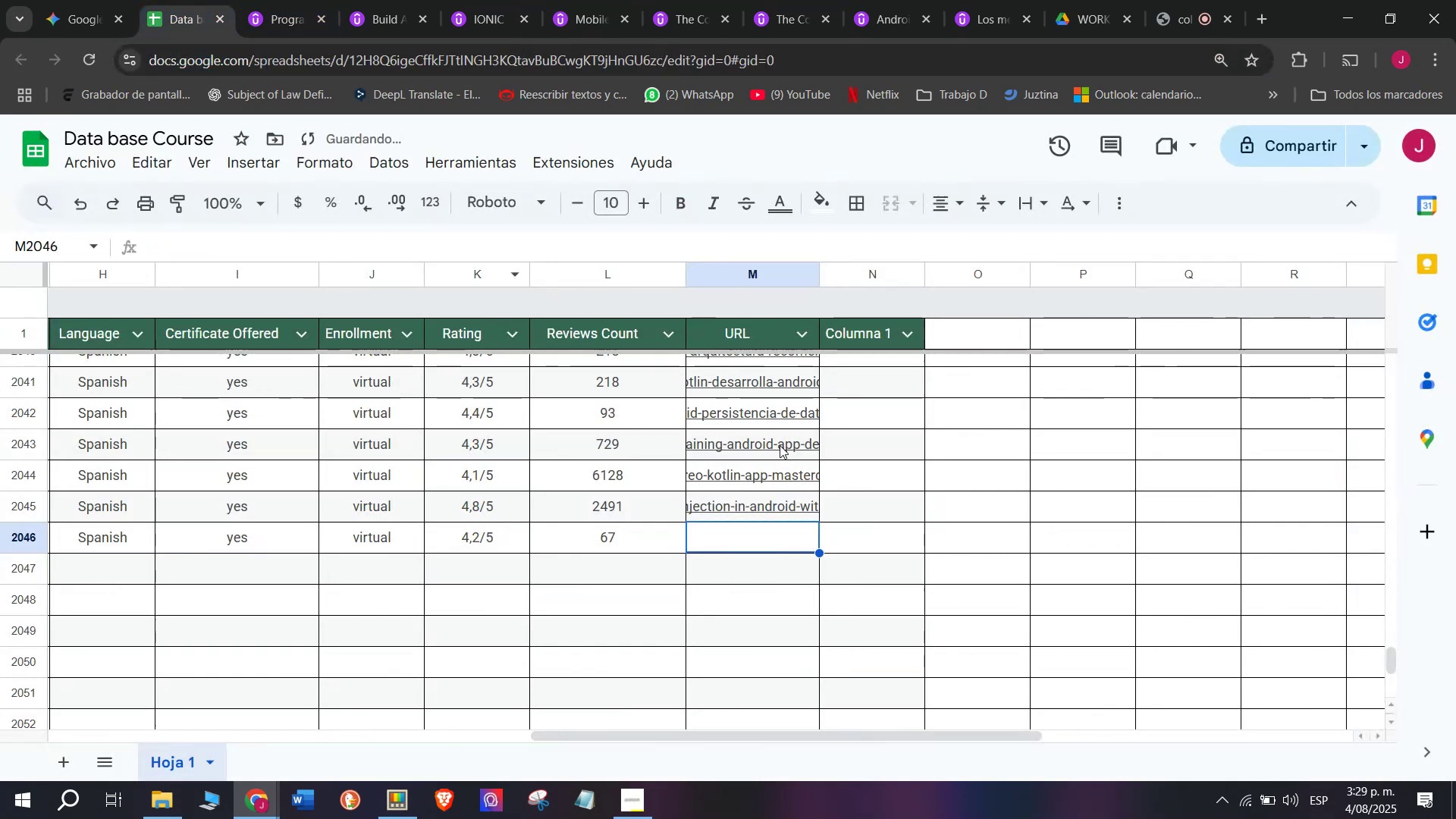 
key(Control+ControlLeft)
 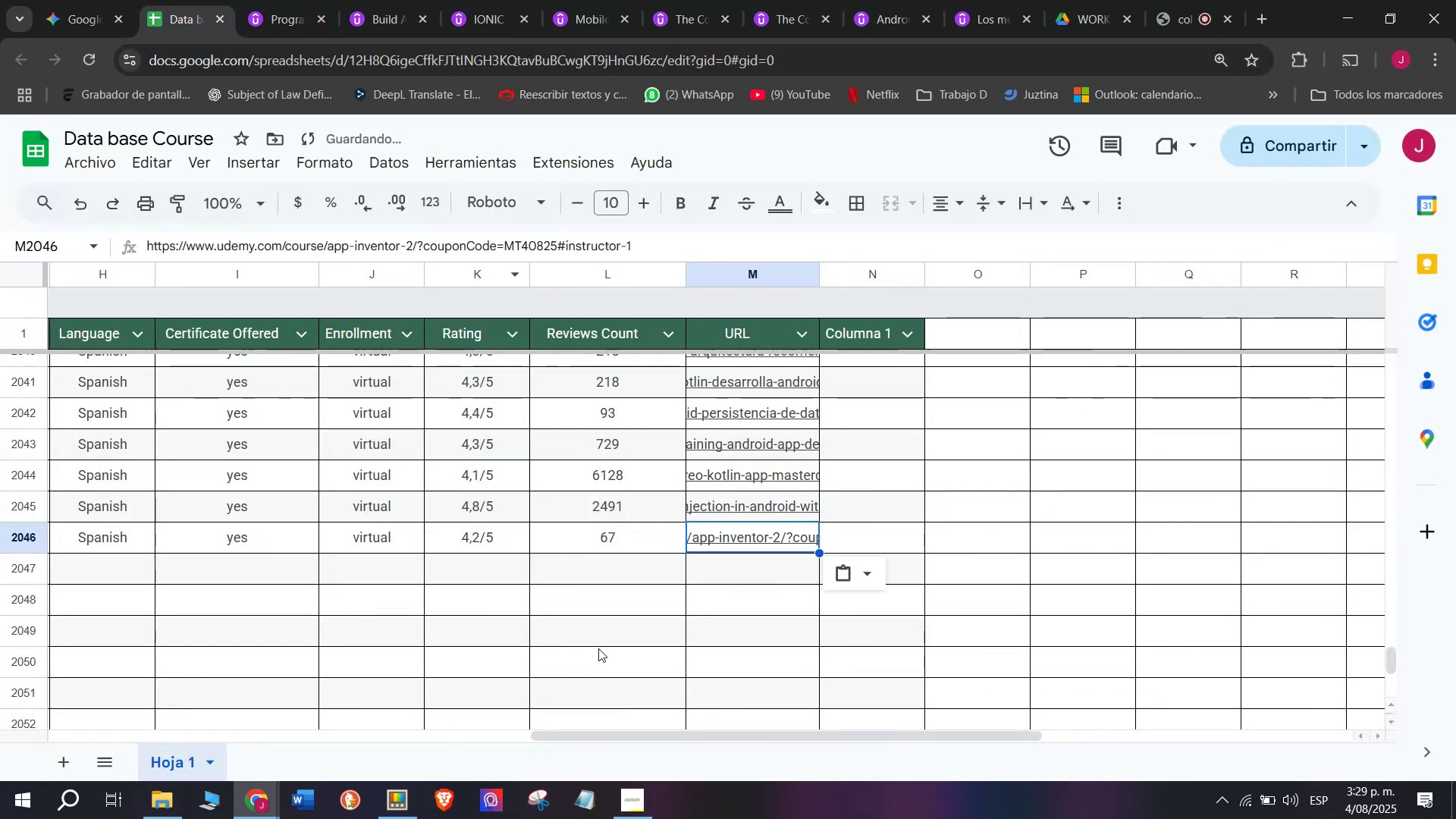 
key(Control+V)
 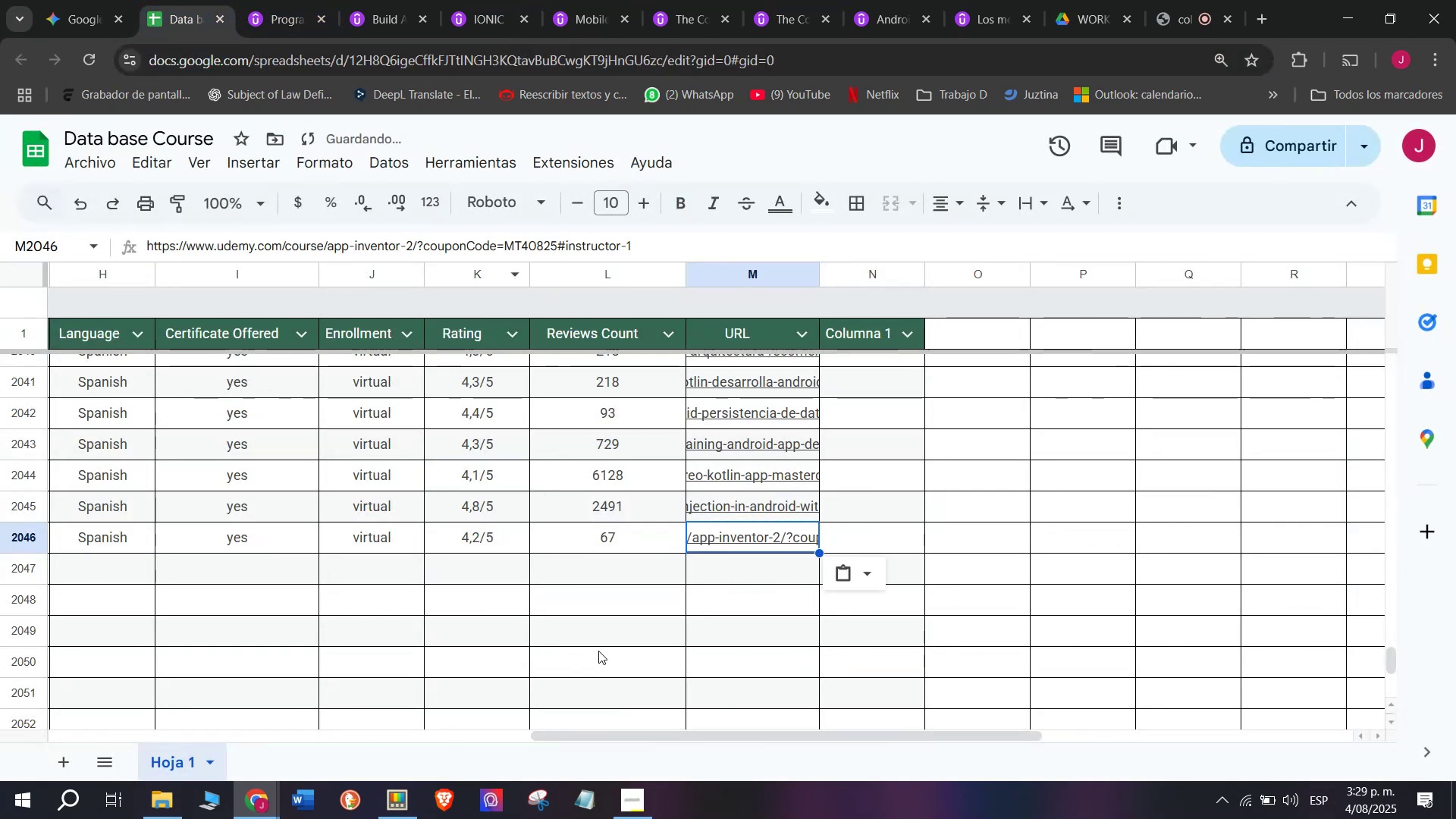 
scroll: coordinate [325, 606], scroll_direction: up, amount: 3.0
 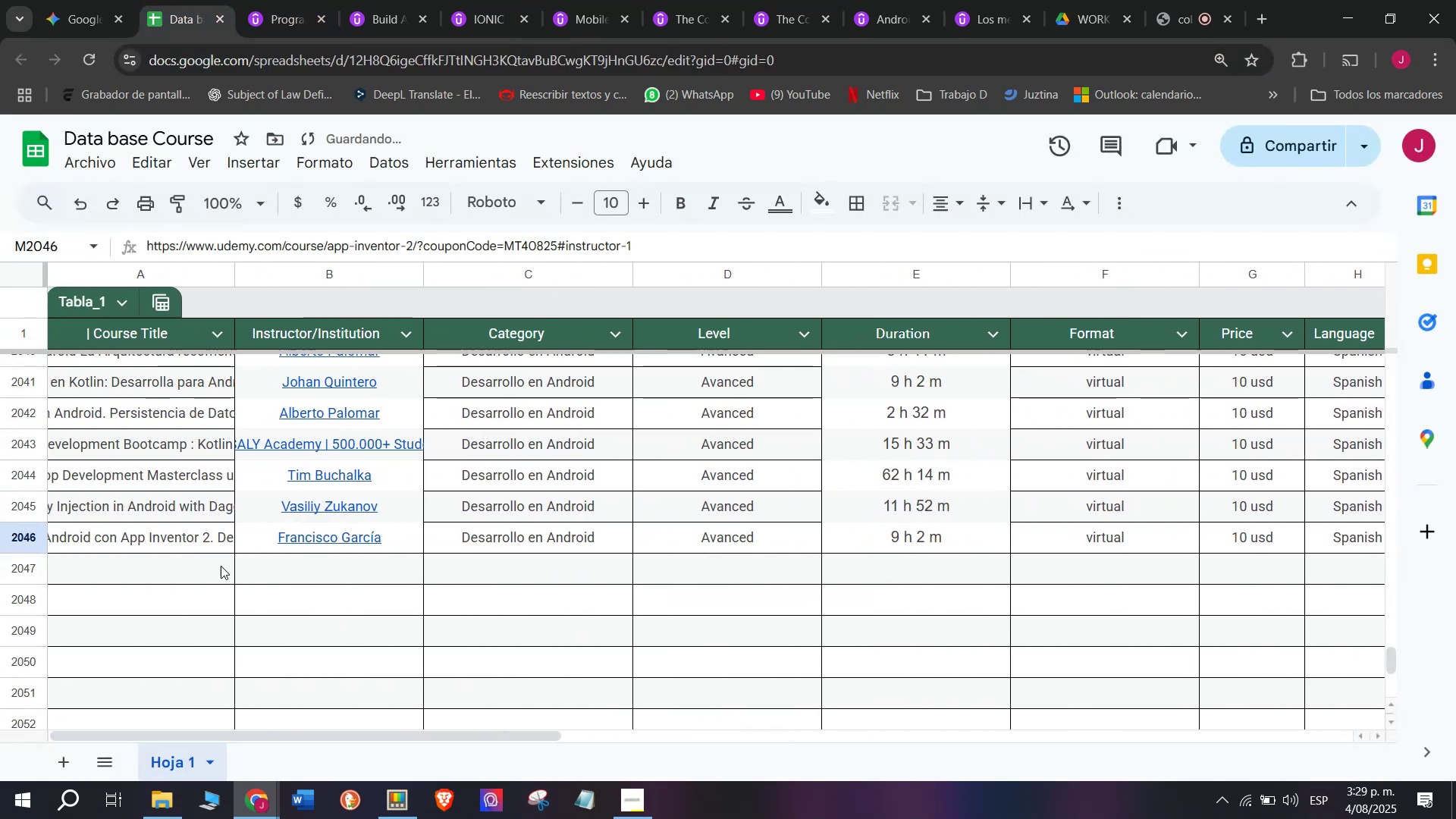 
left_click([223, 572])
 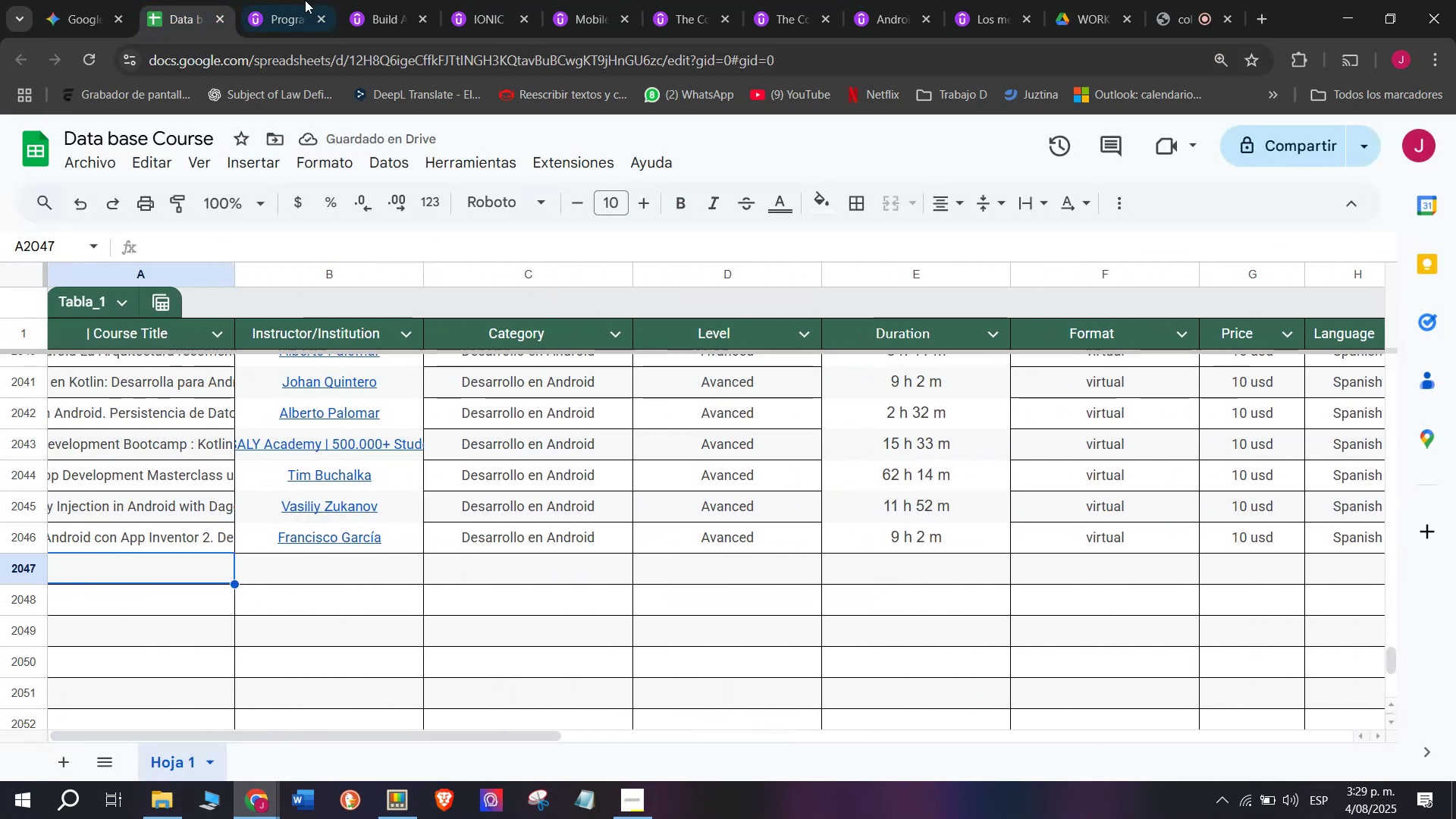 
left_click([305, 0])
 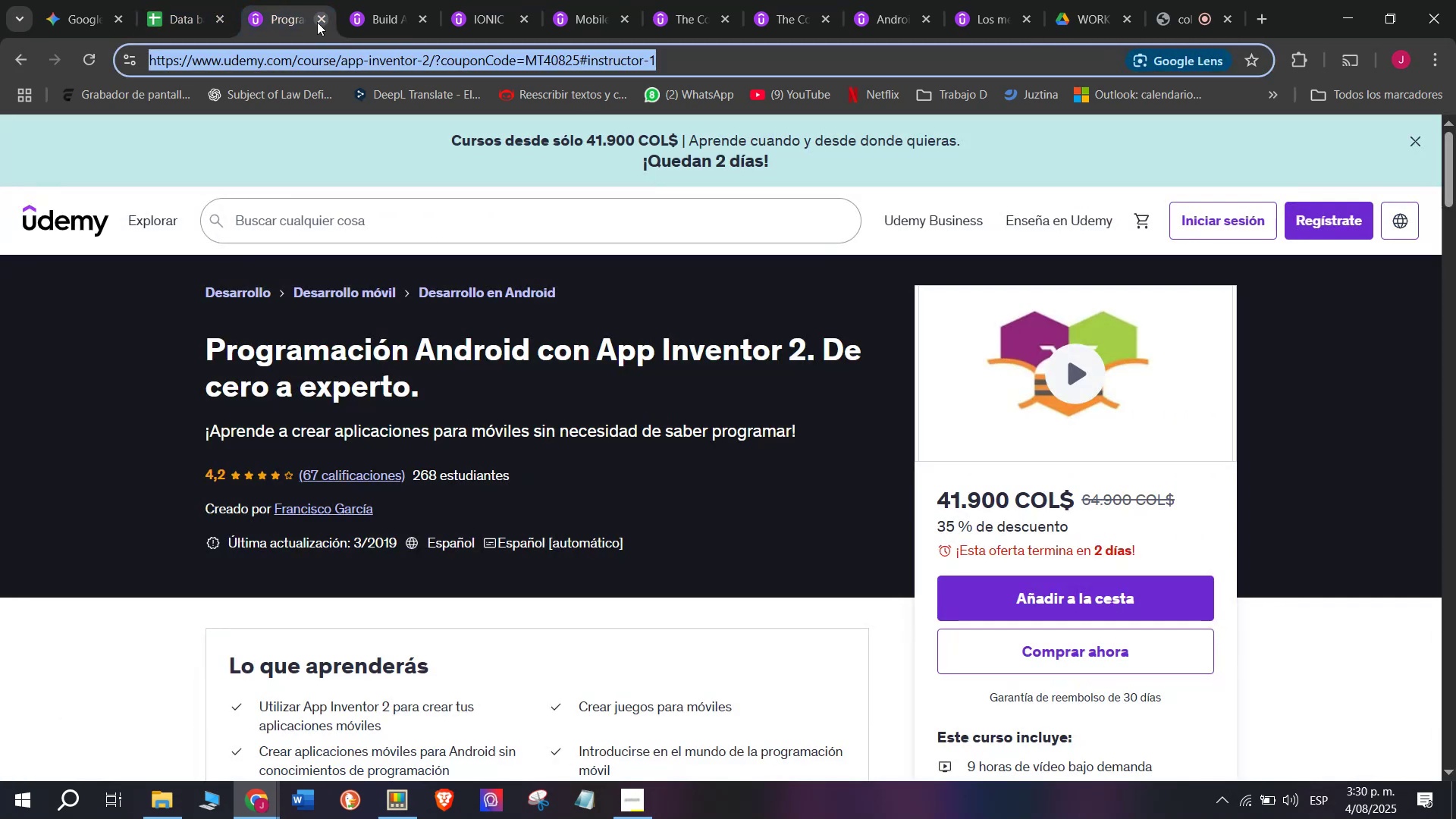 
double_click([317, 22])
 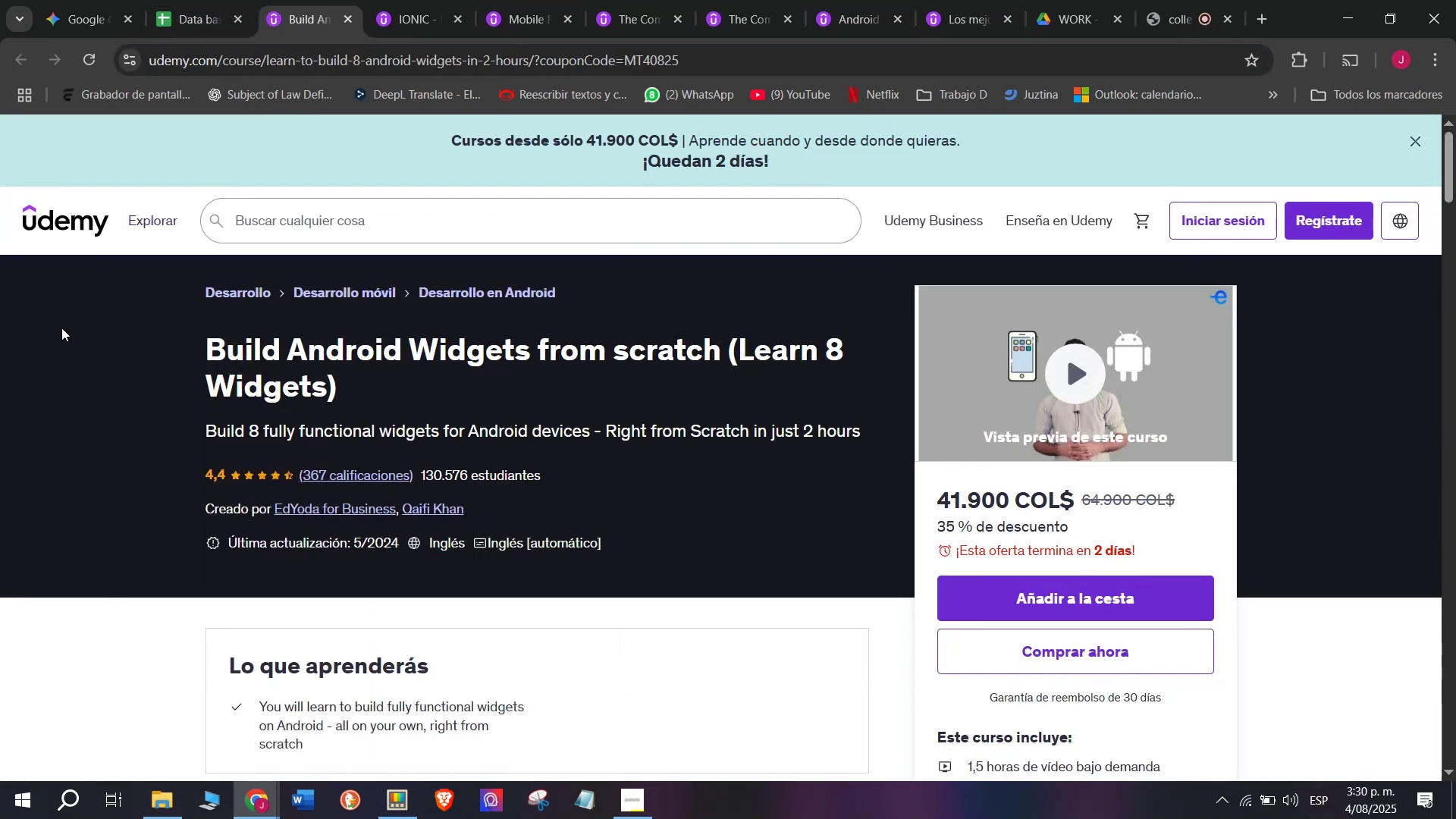 
left_click_drag(start_coordinate=[152, 325], to_coordinate=[385, 390])
 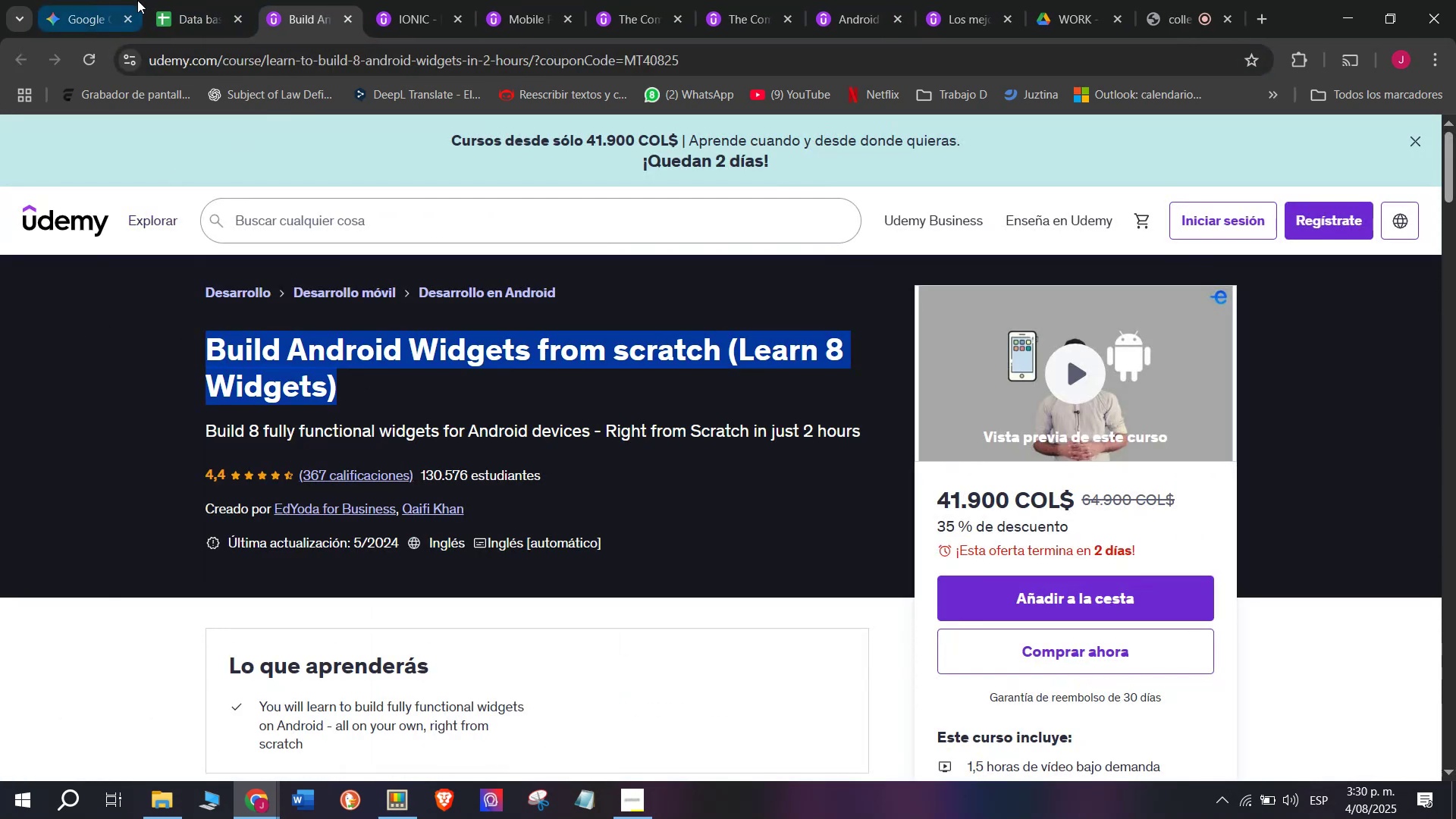 
key(Control+ControlLeft)
 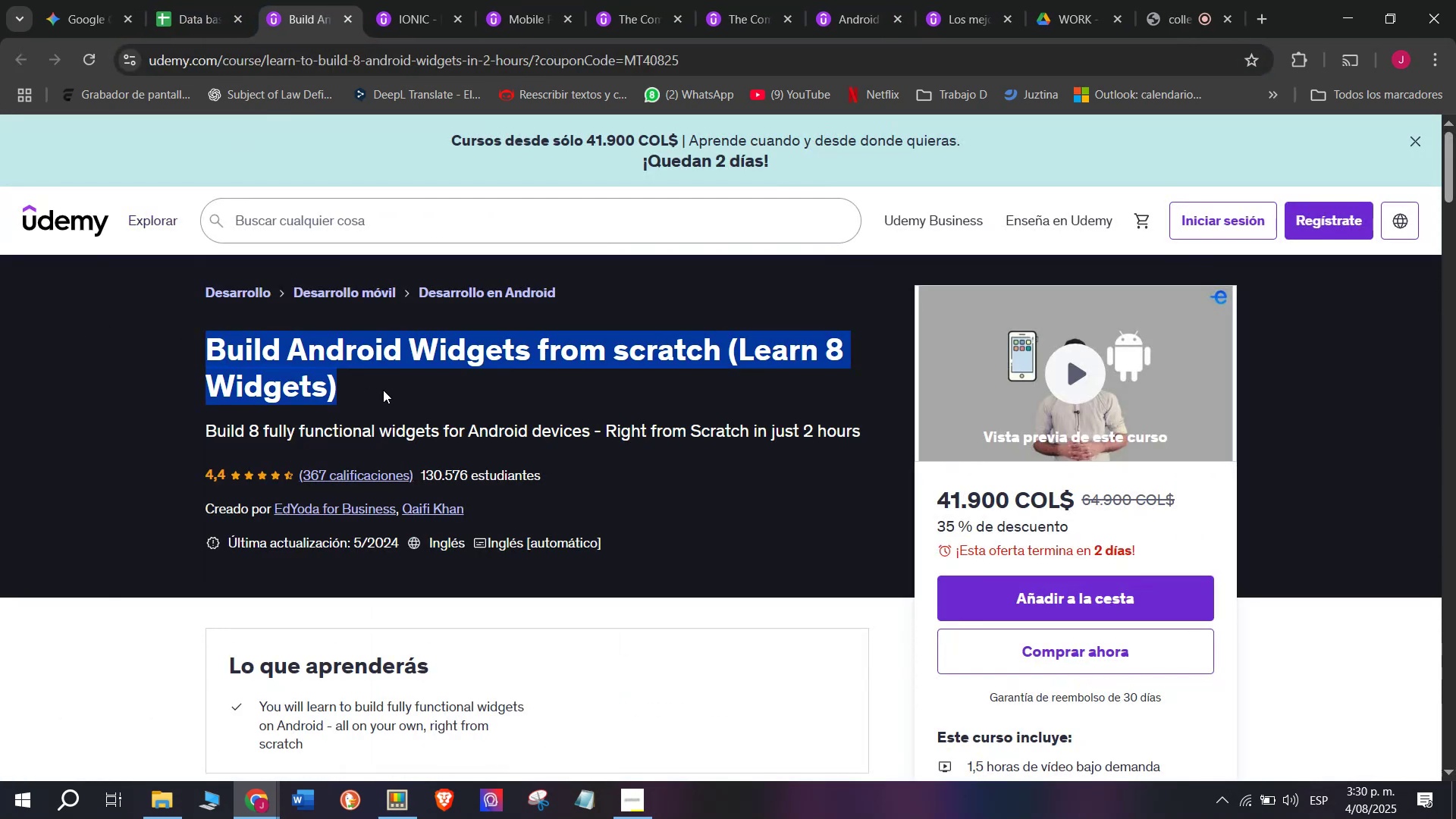 
key(Break)
 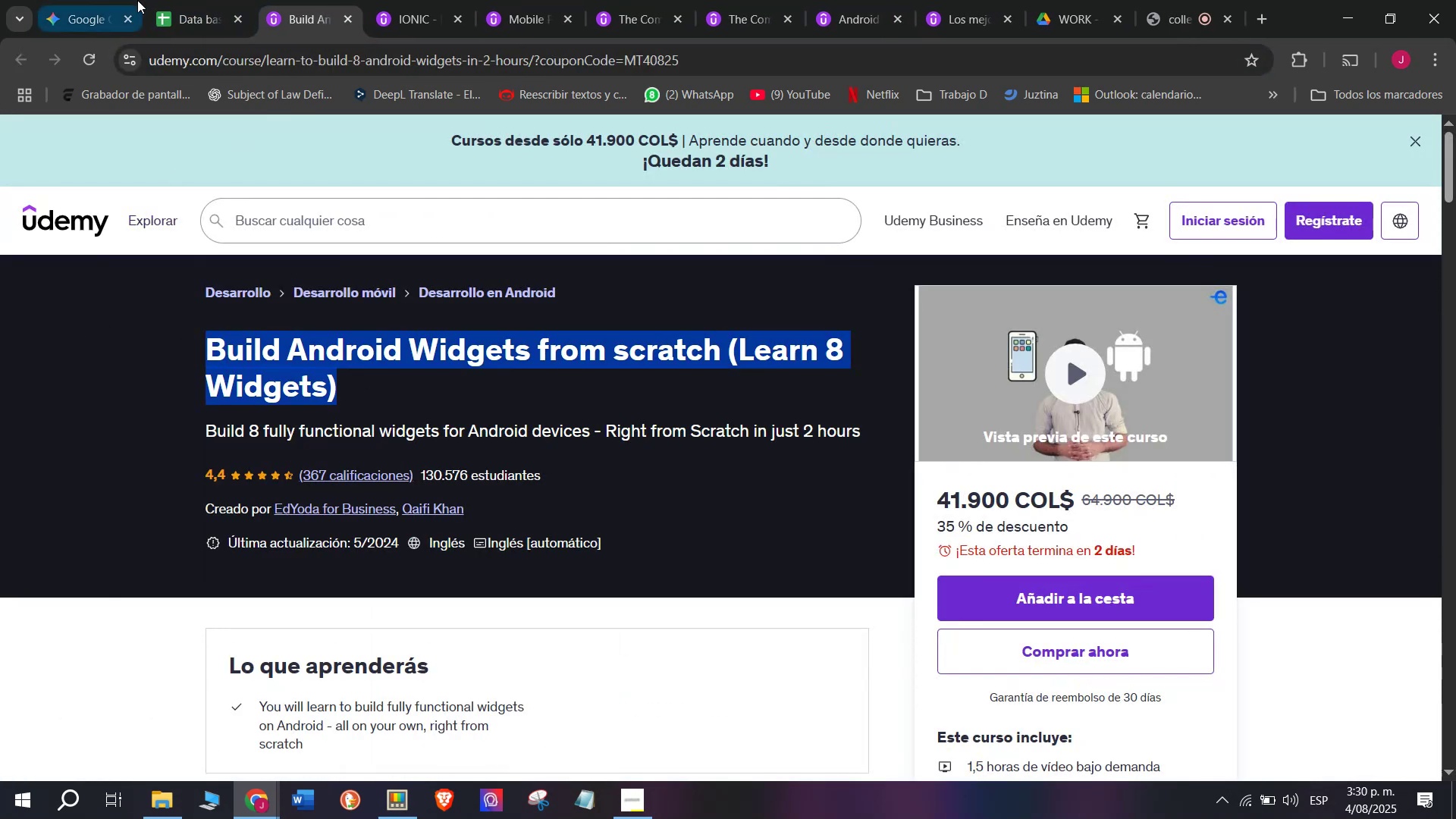 
key(Control+C)
 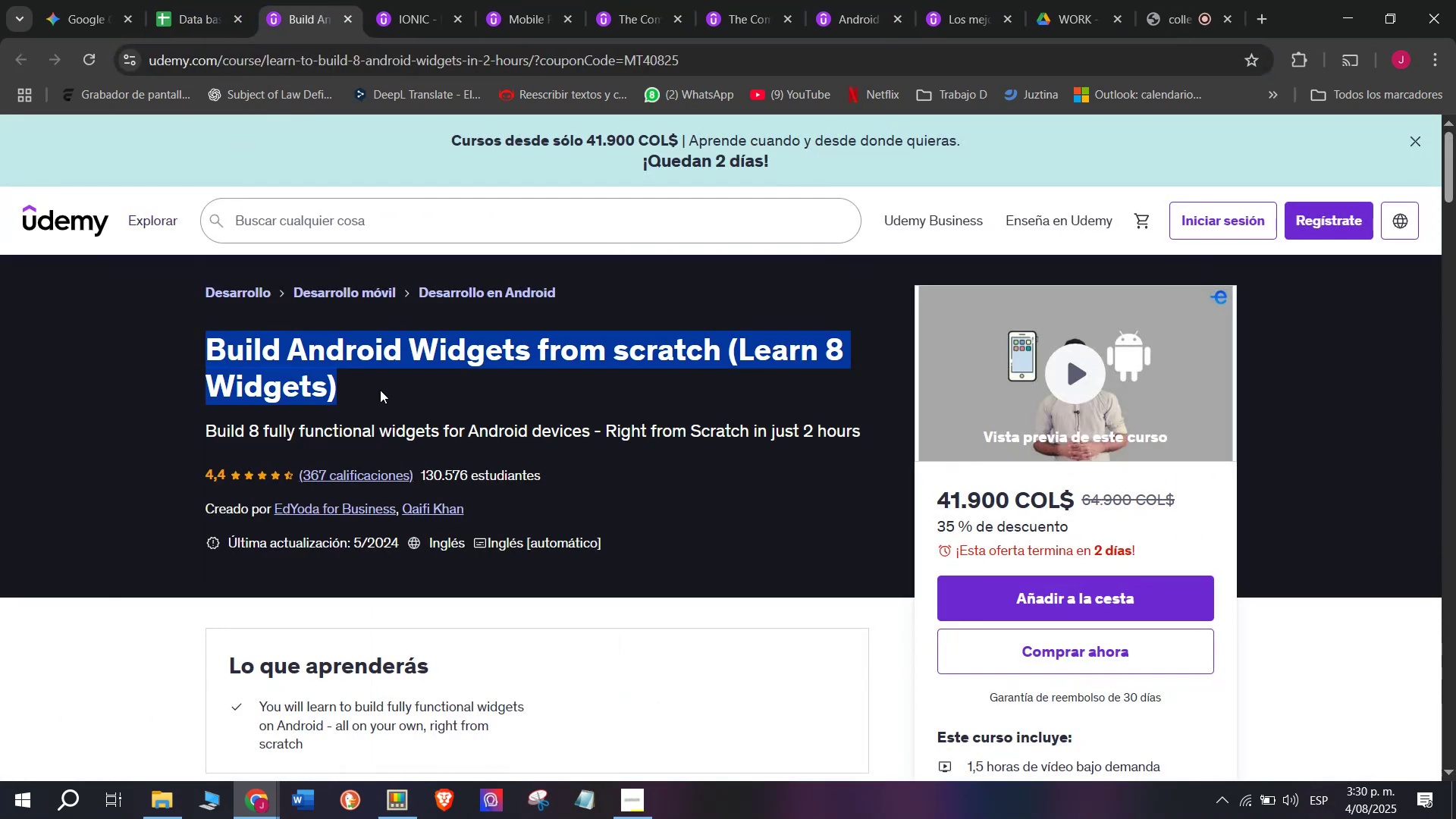 
key(Break)
 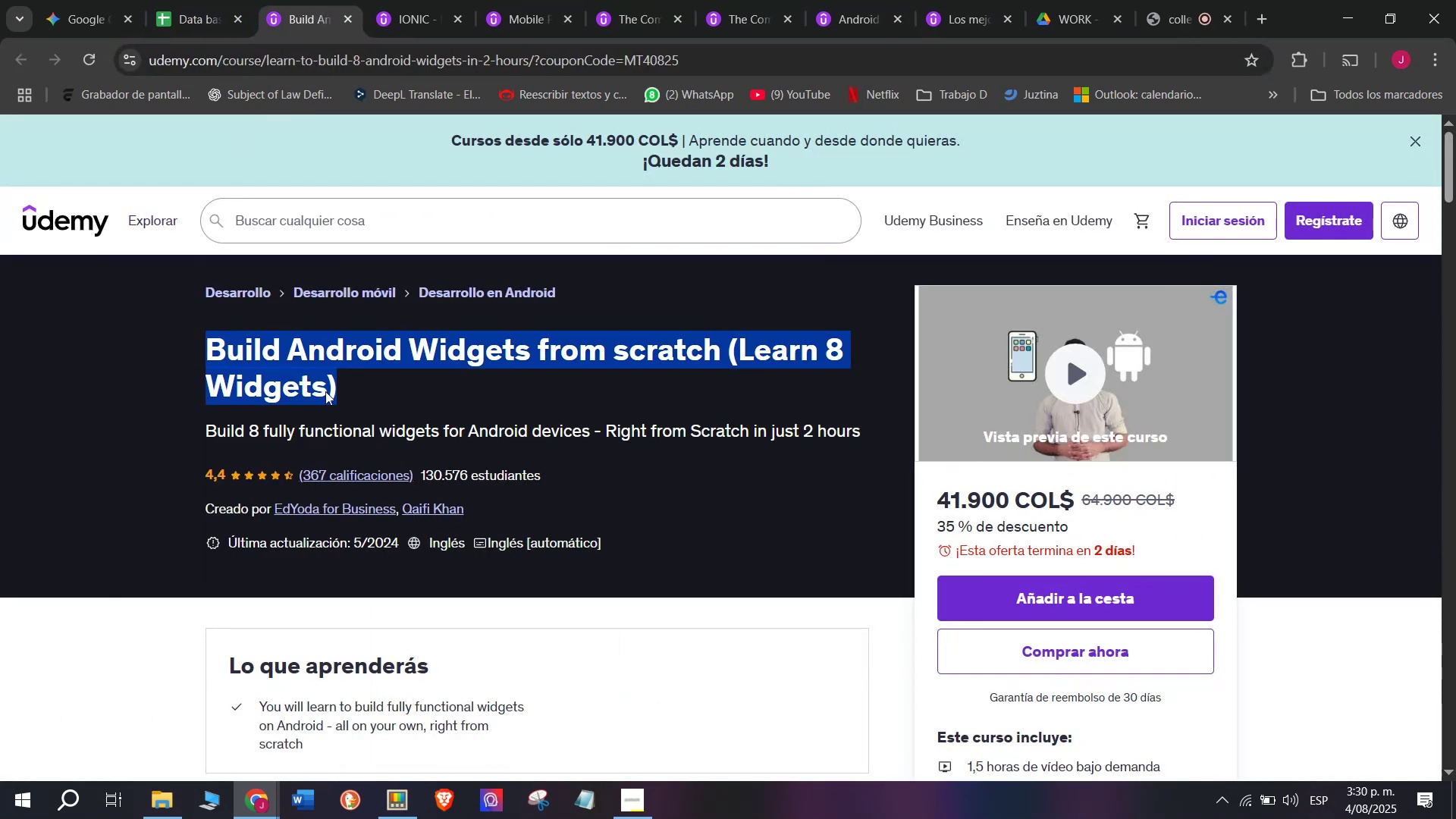 
key(Control+ControlLeft)
 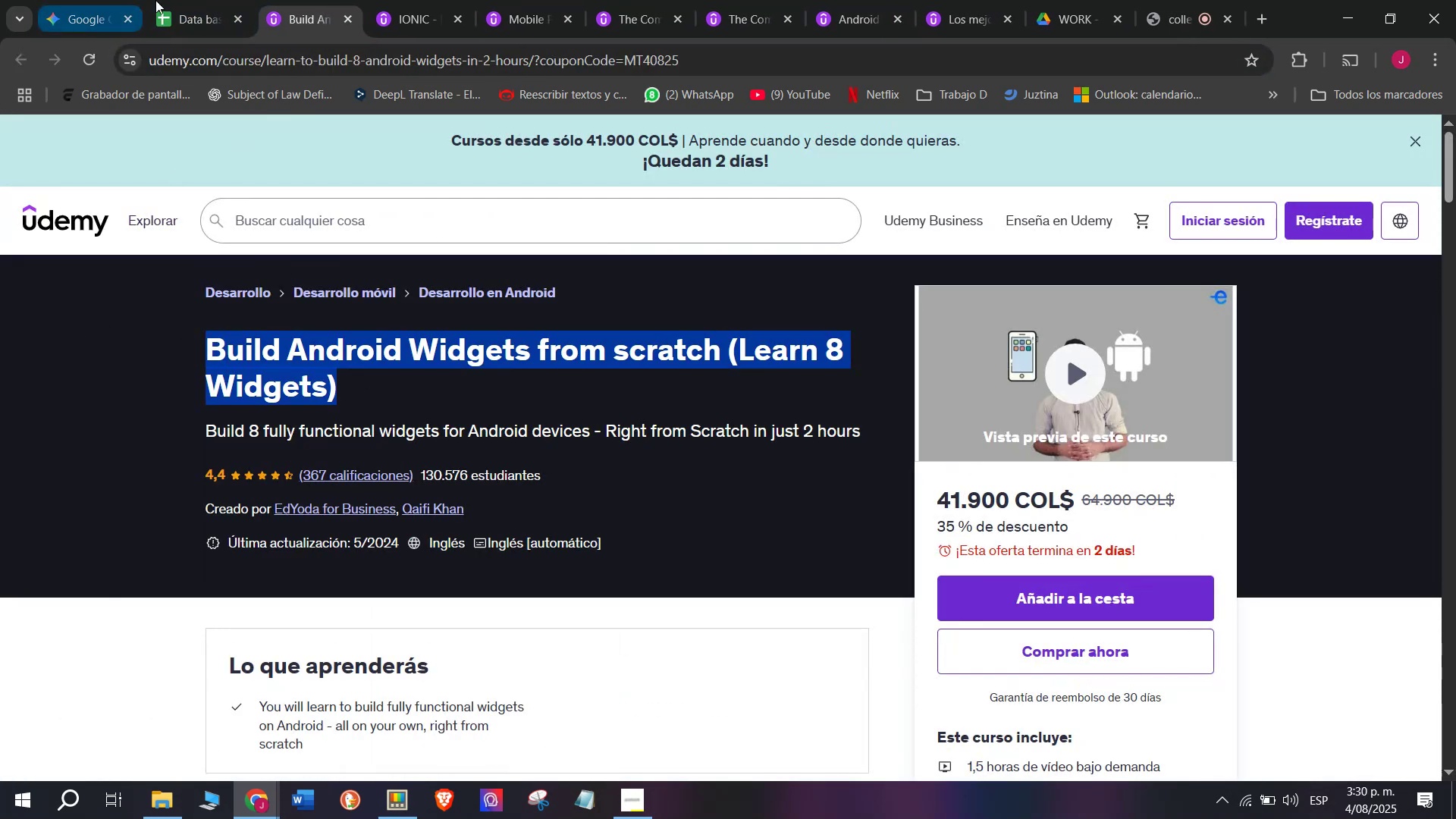 
key(Control+C)
 